 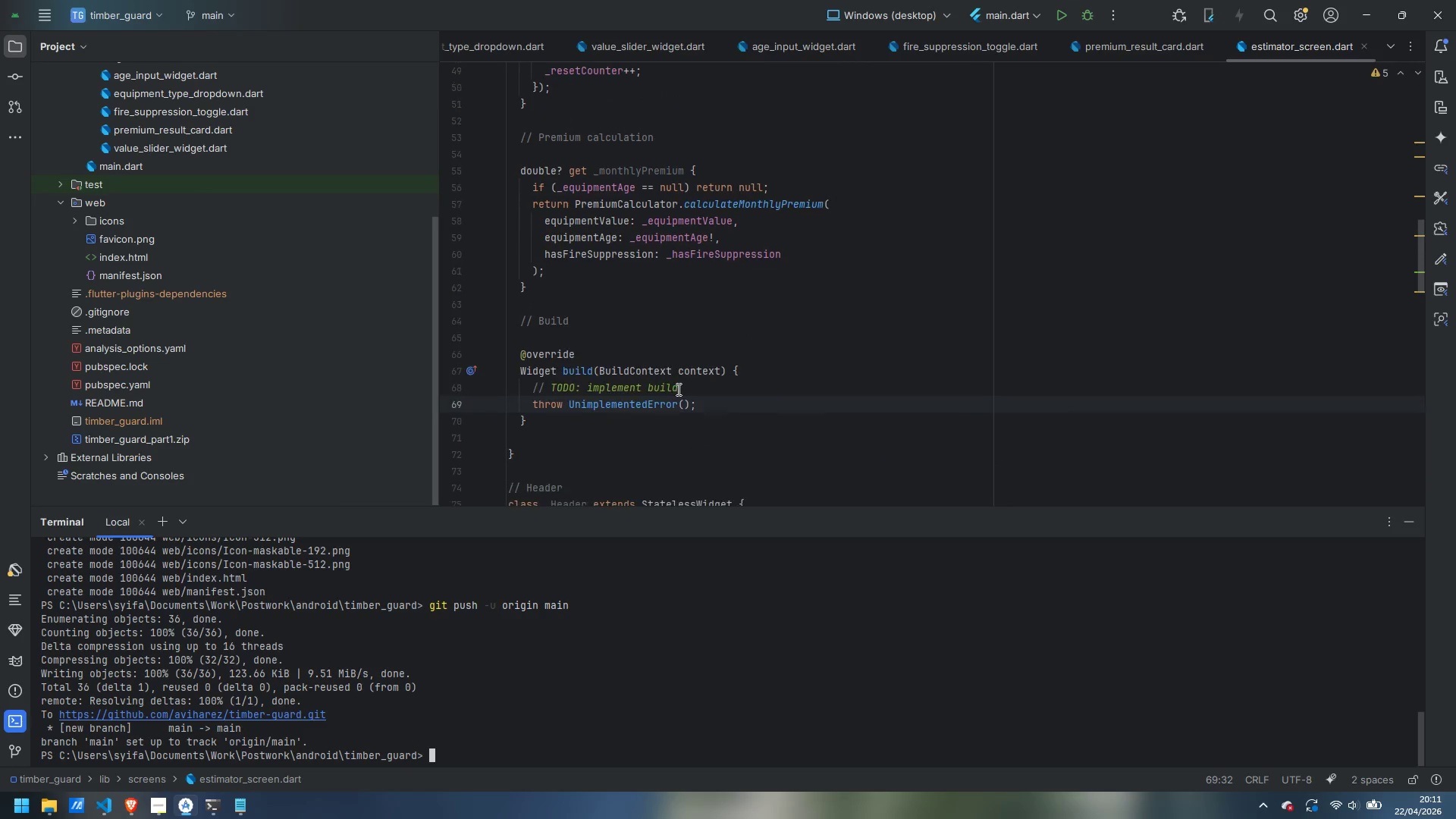 
scroll: coordinate [792, 415], scroll_direction: down, amount: 26.0
 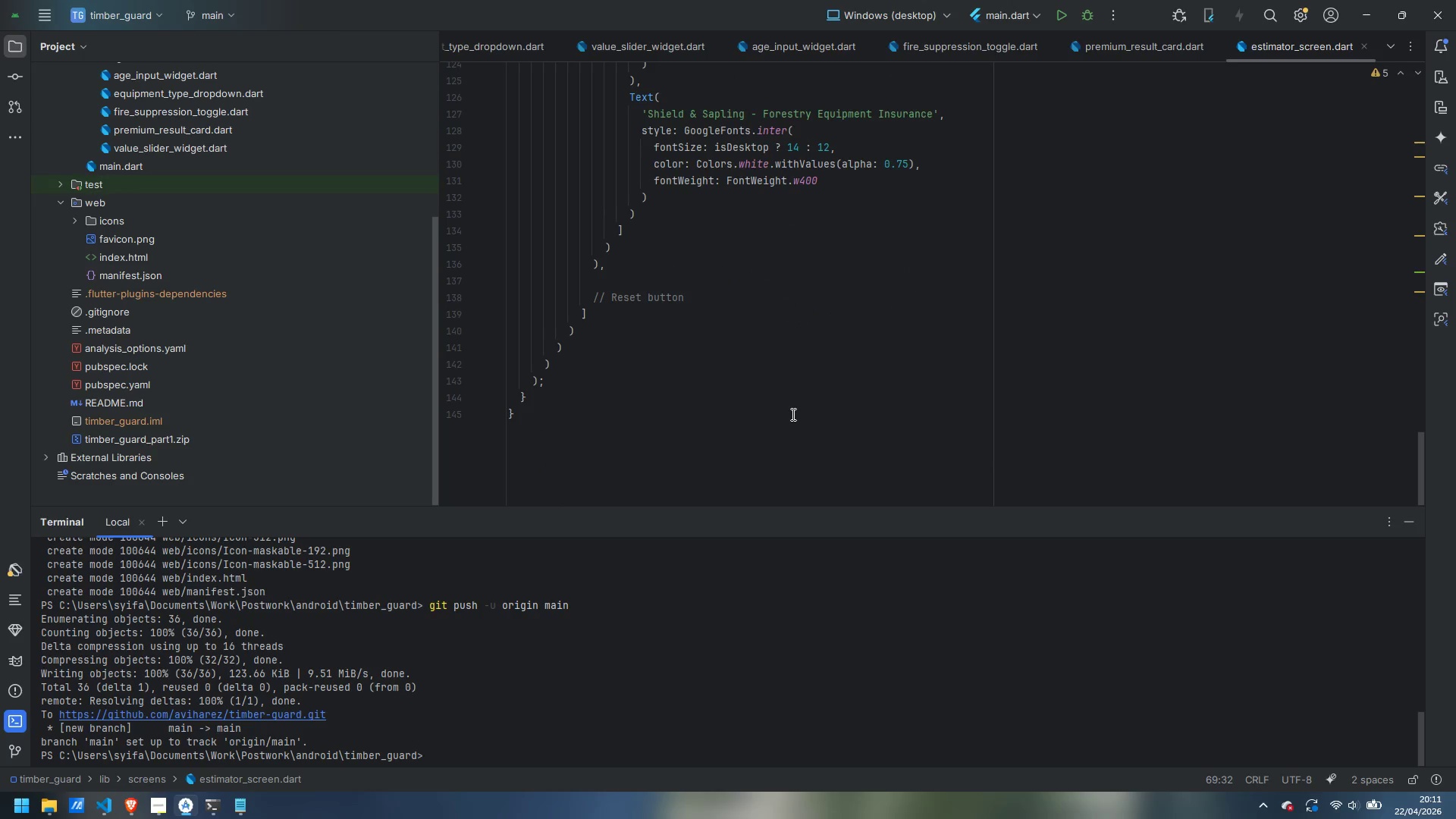 
wait(7.32)
 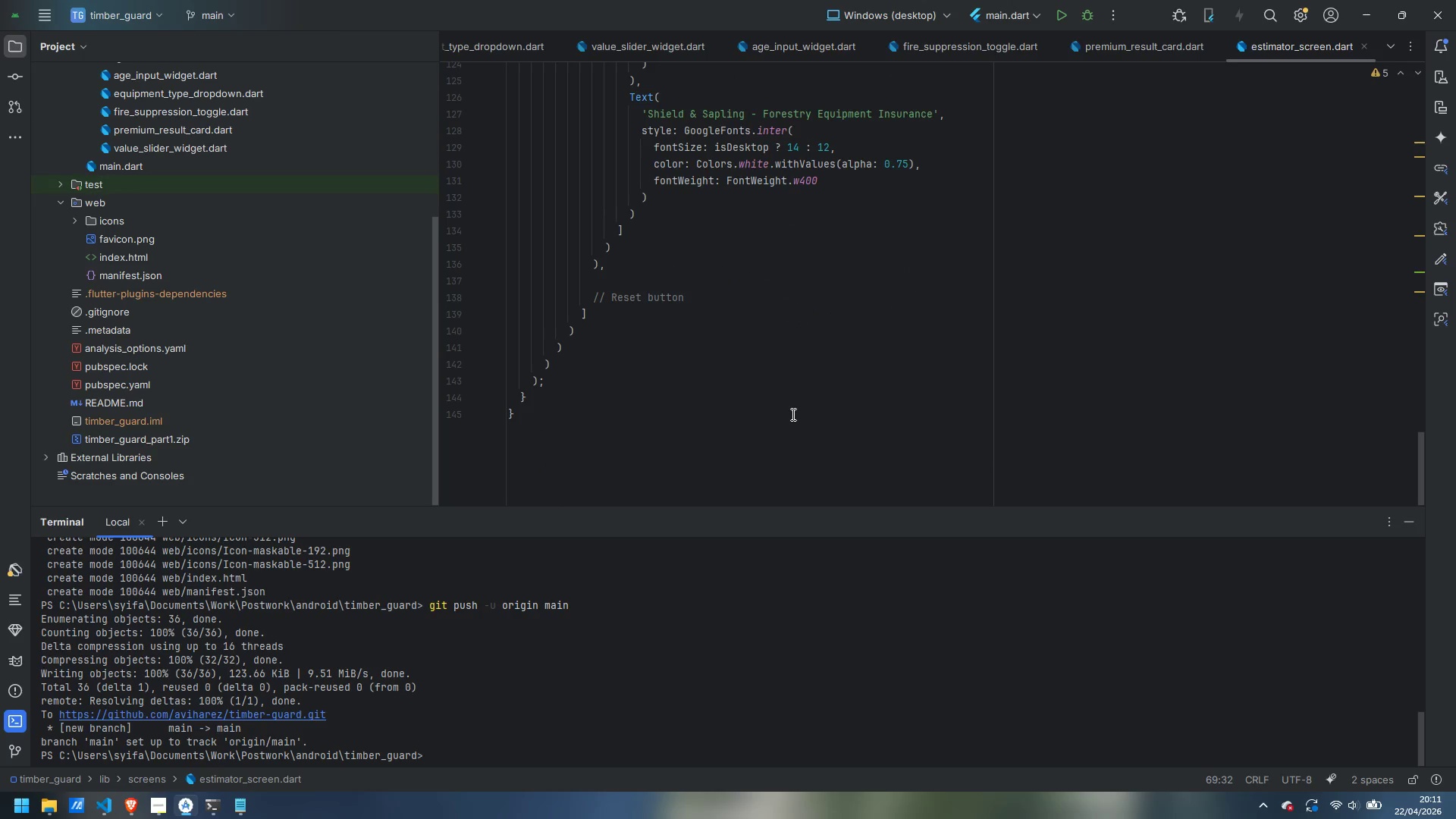 
scroll: coordinate [813, 391], scroll_direction: up, amount: 3.0
 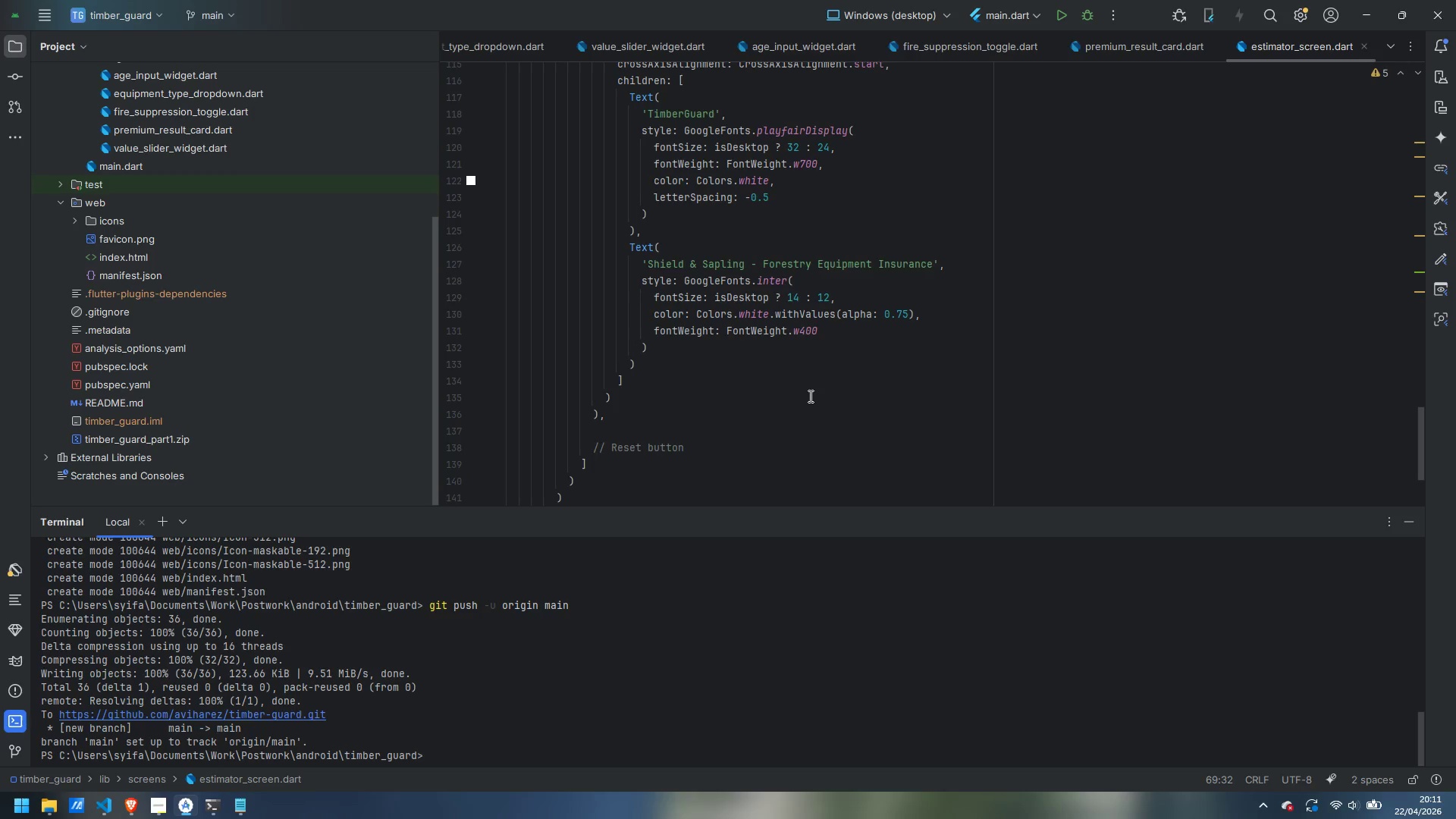 
left_click([723, 445])
 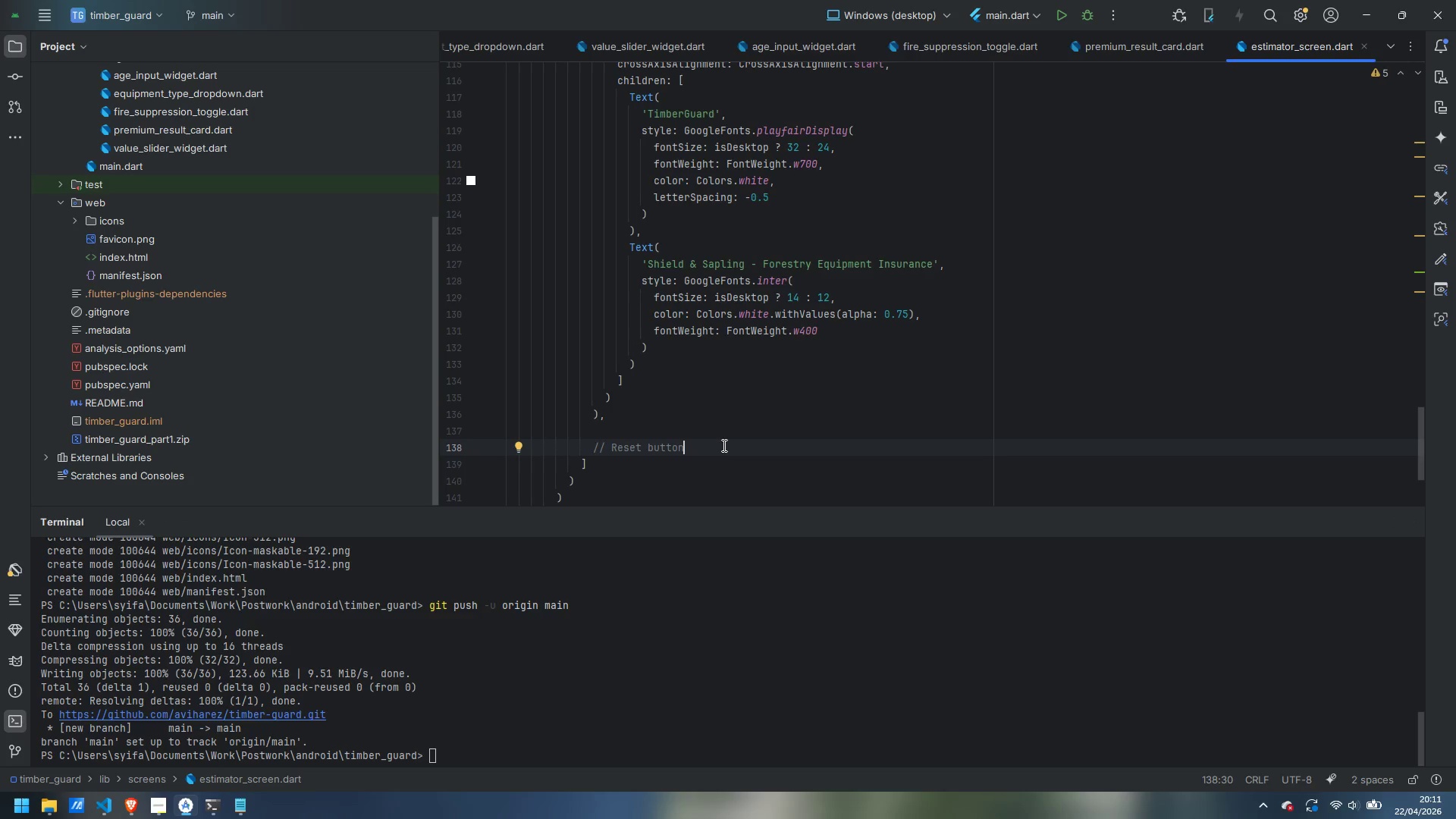 
key(Enter)
 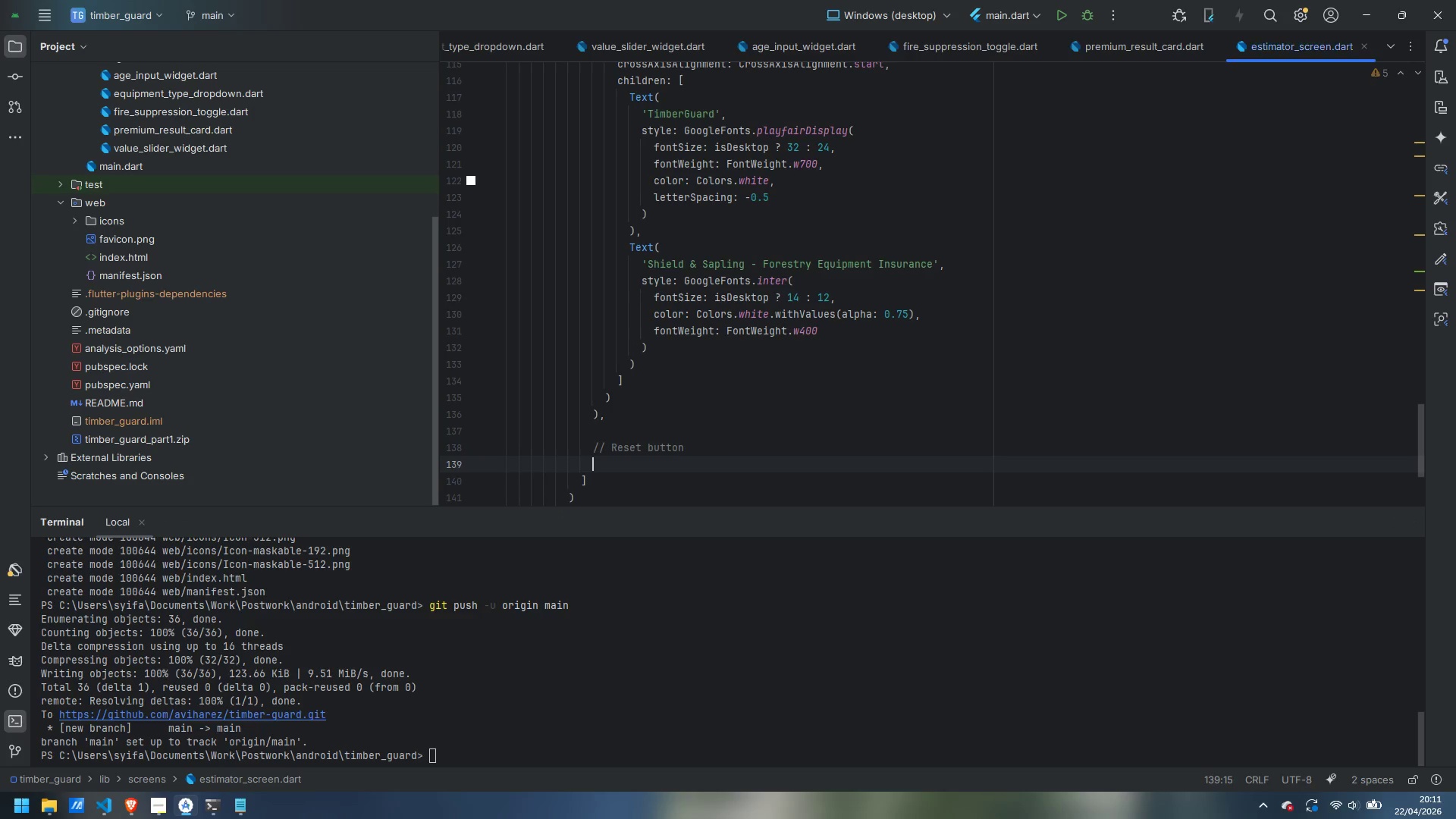 
type(OutlinedButton.icon()
 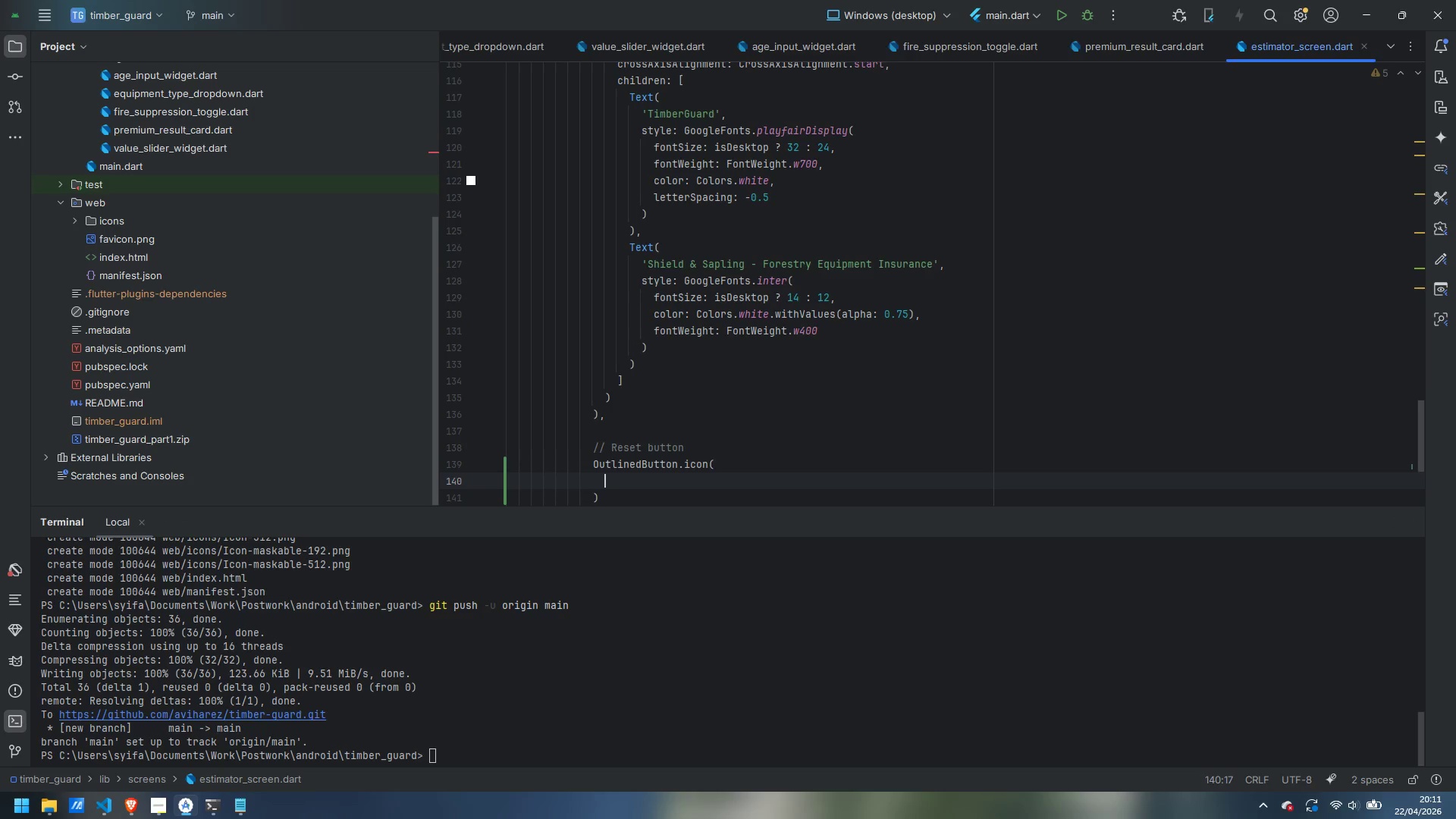 
 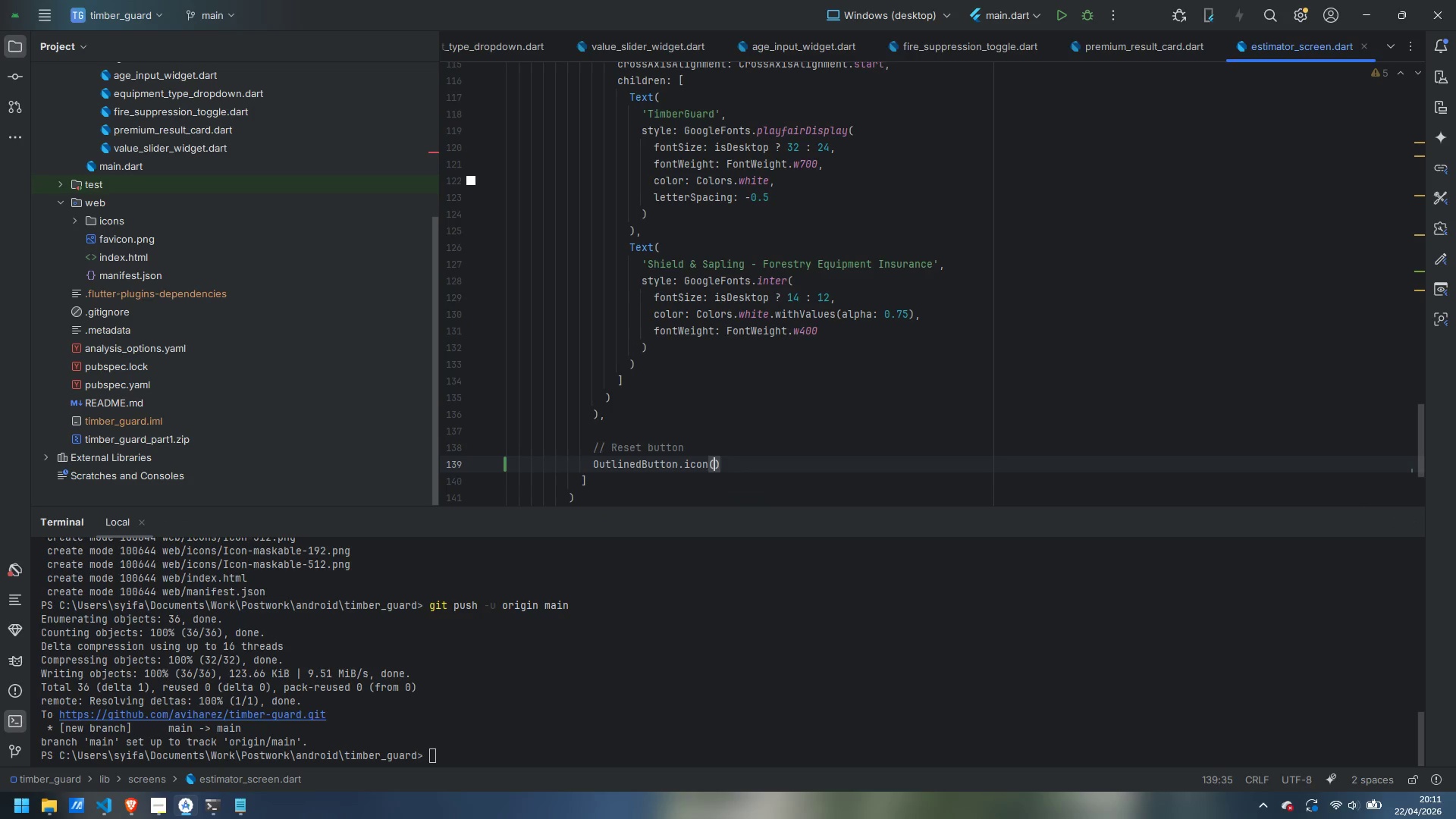 
key(Enter)
 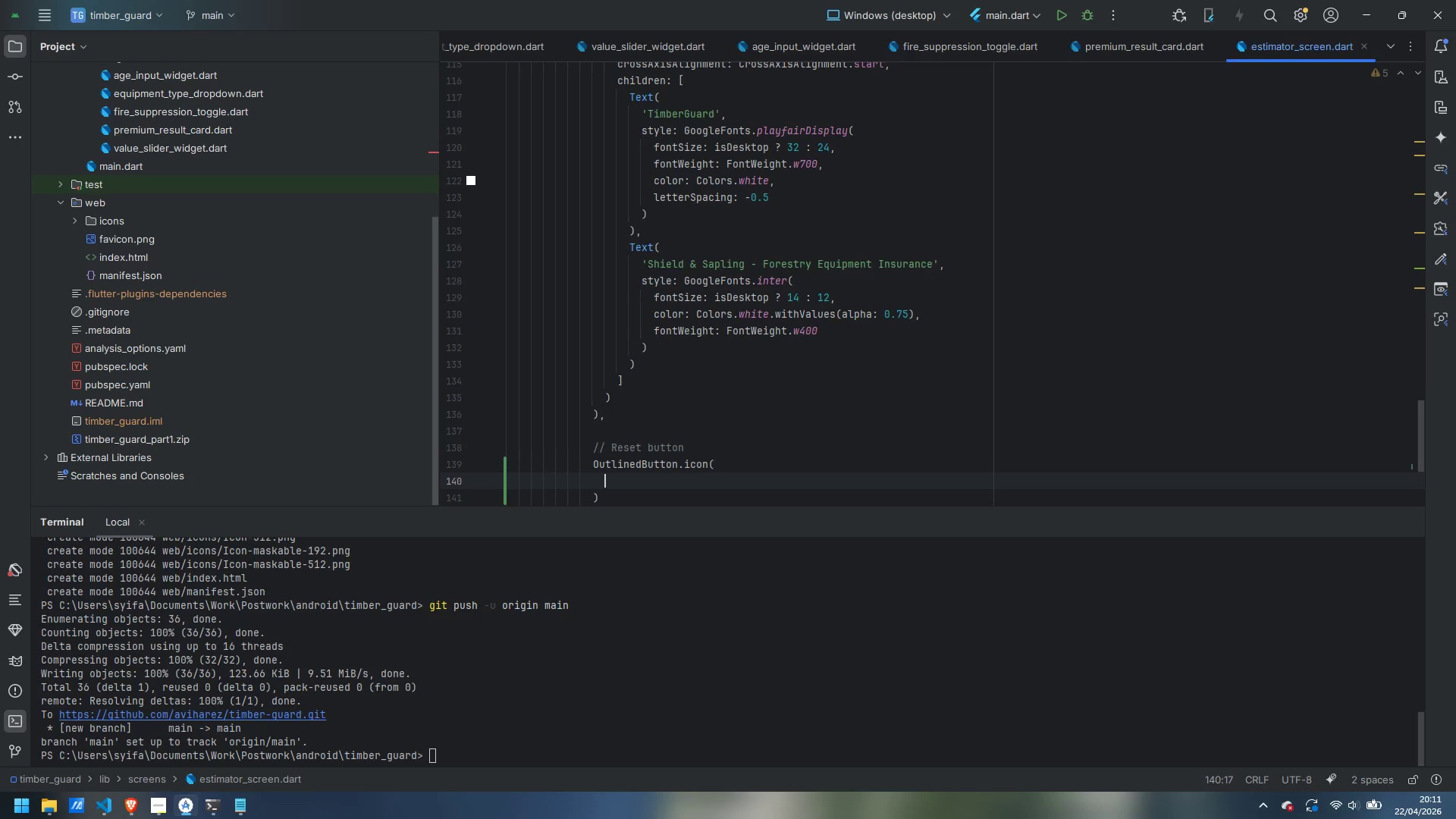 
type(style: IO)
key(Backspace)
type(utlinedButton.styleFrom()
 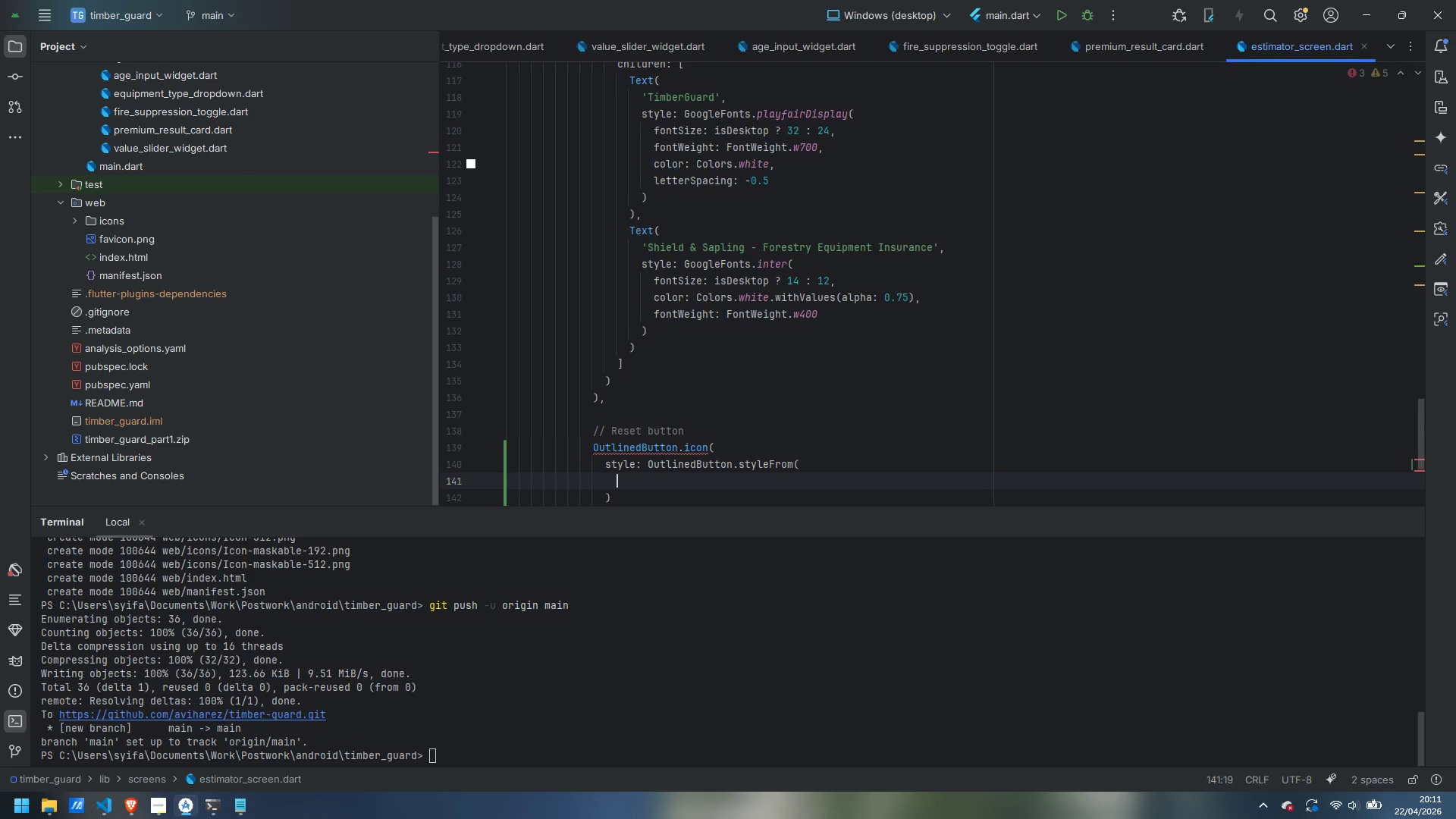 
 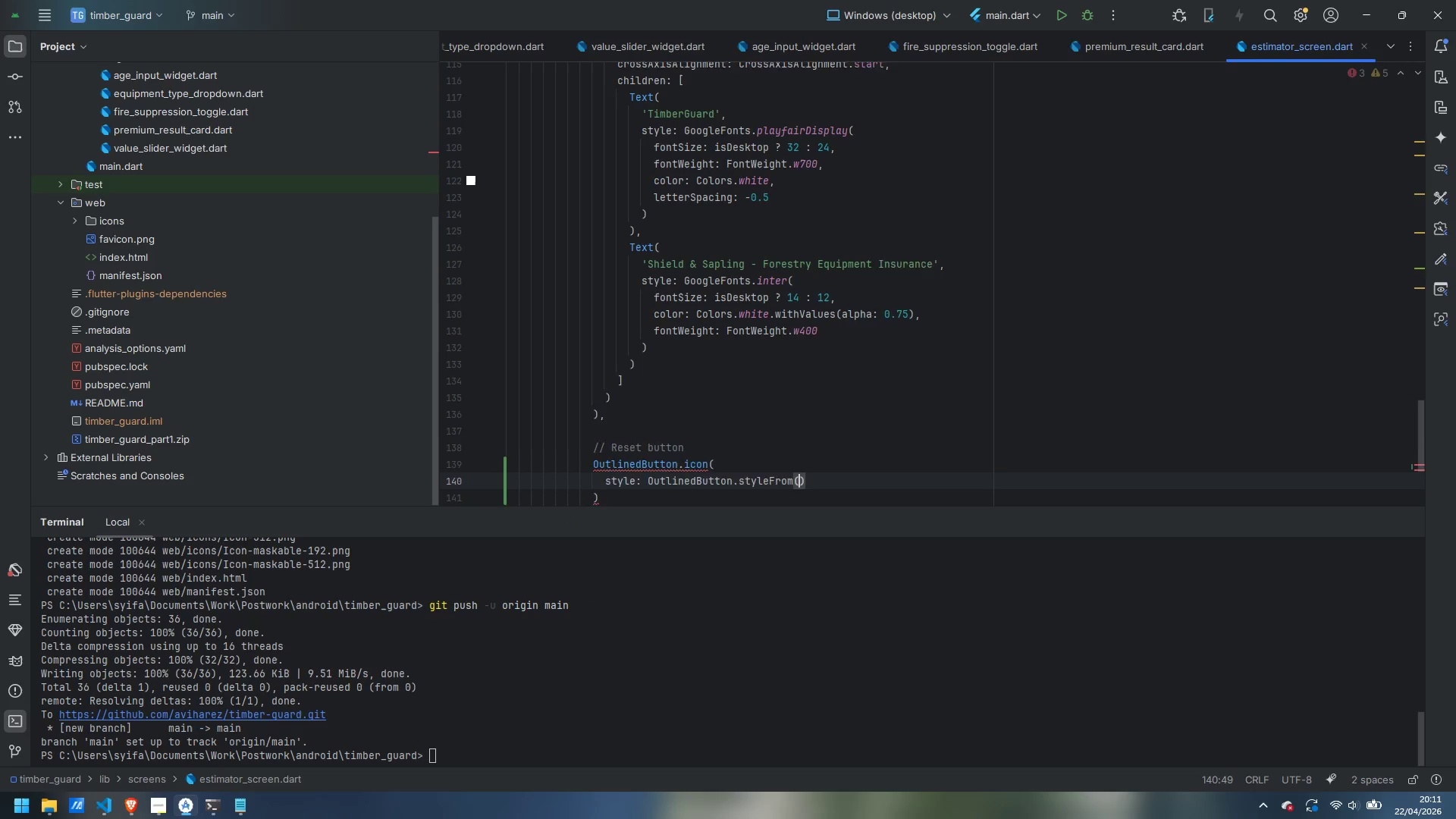 
key(Enter)
 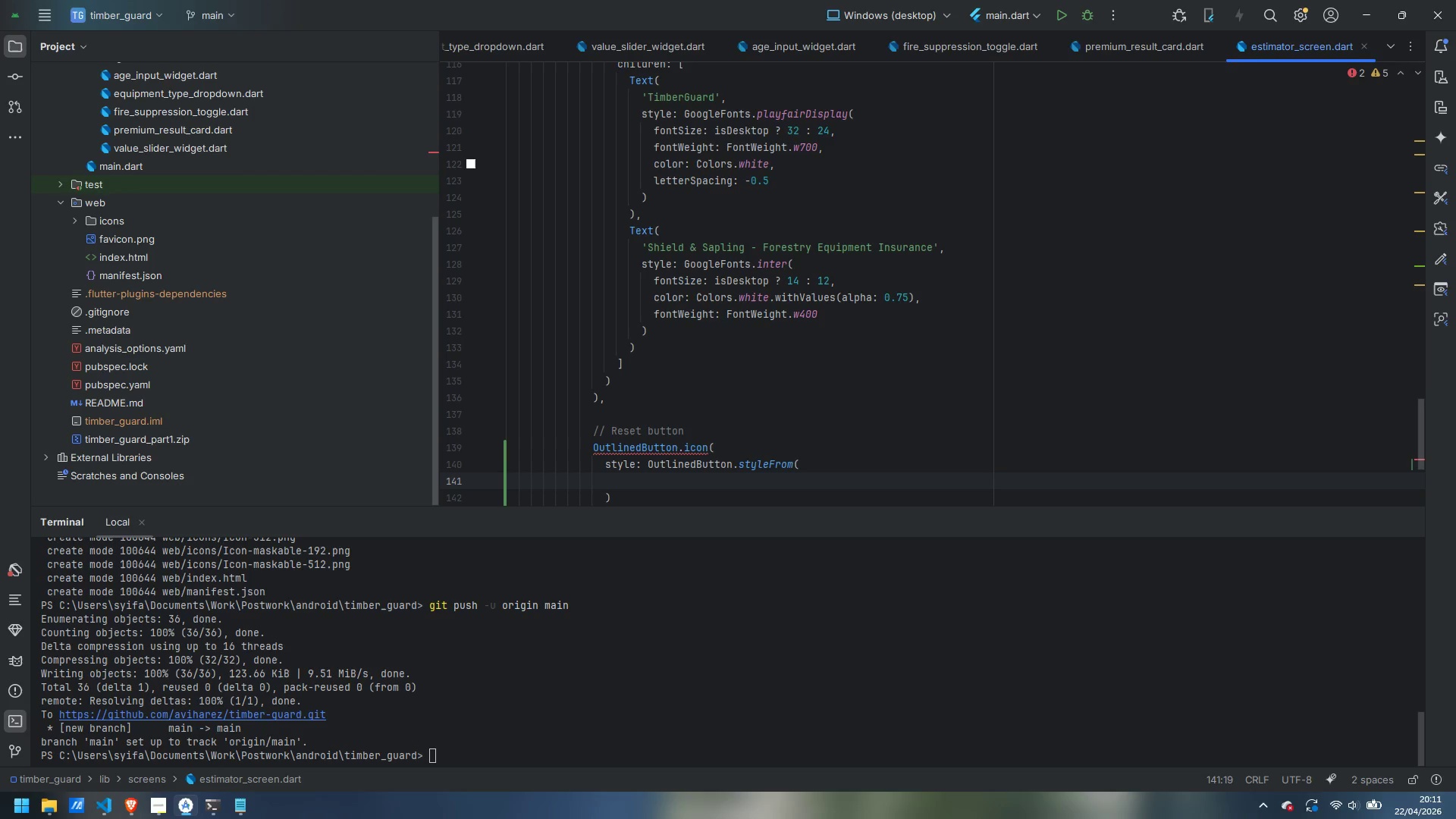 
type(foregriuy)
key(Backspace)
key(Backspace)
key(Backspace)
type(oundColor: Colors.white,)
 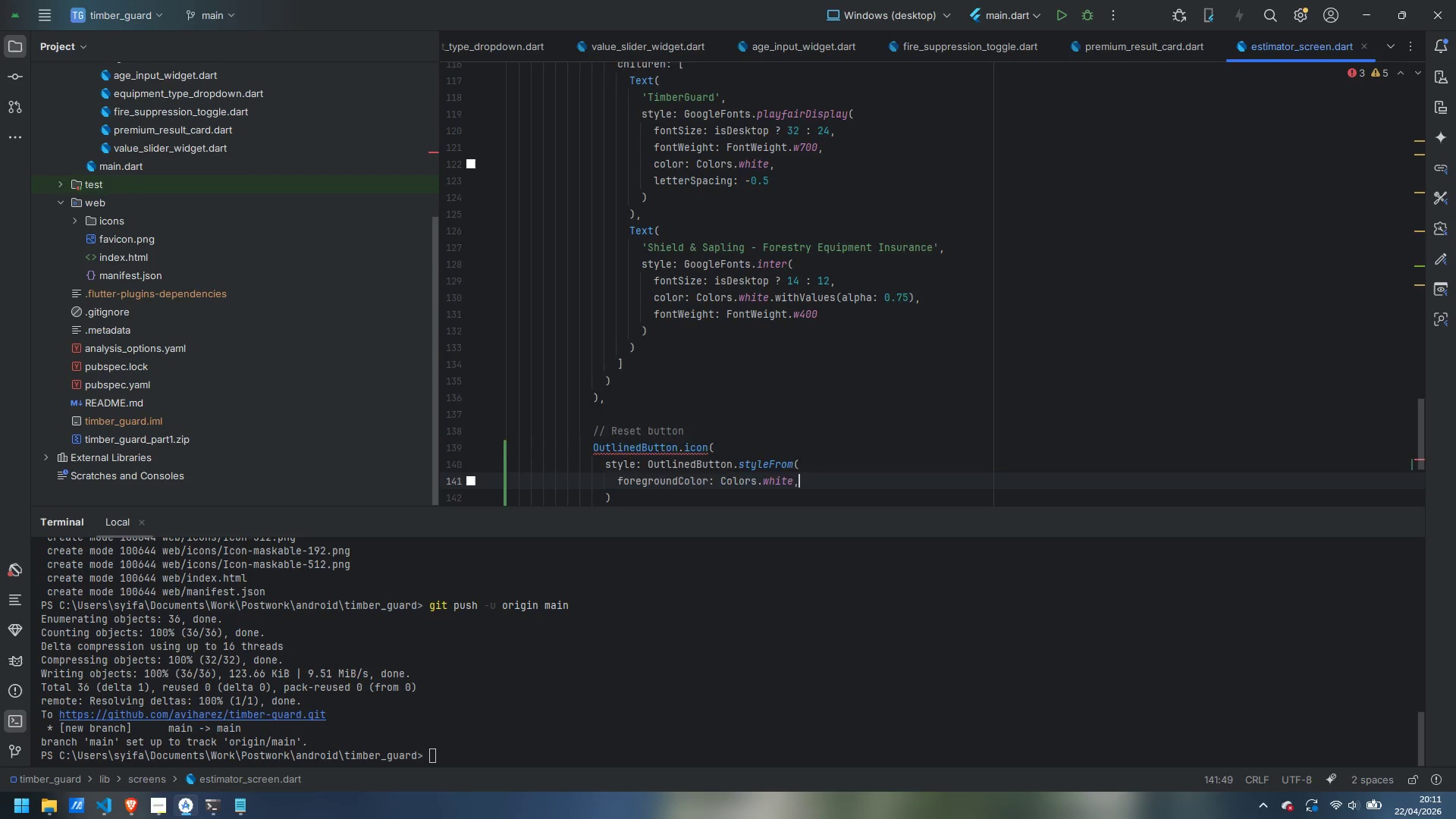 
key(Enter)
 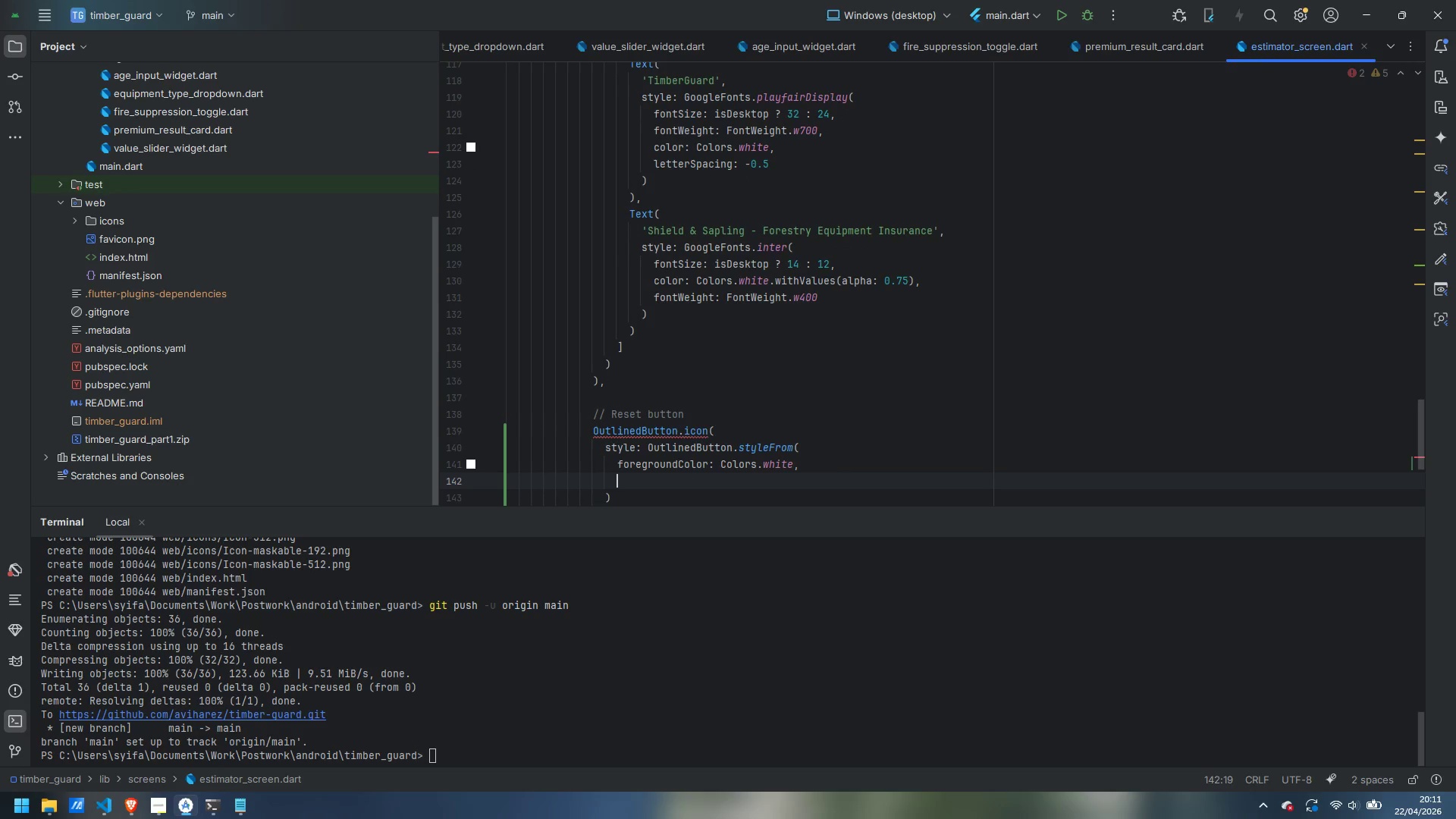 
type(side: const BorderSide(color: Colors.white54, width: 1.2)
 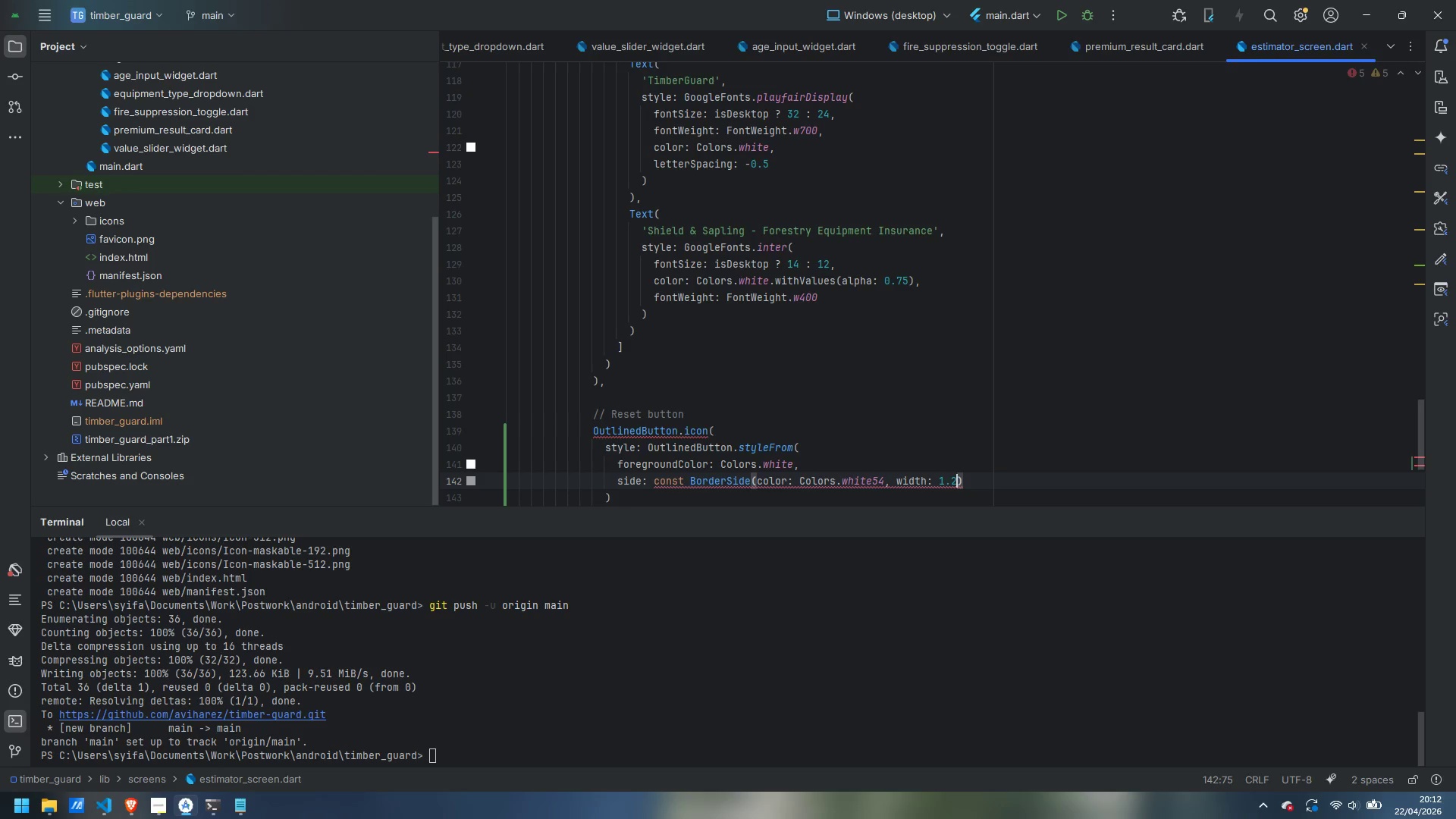 
key(ArrowRight)
 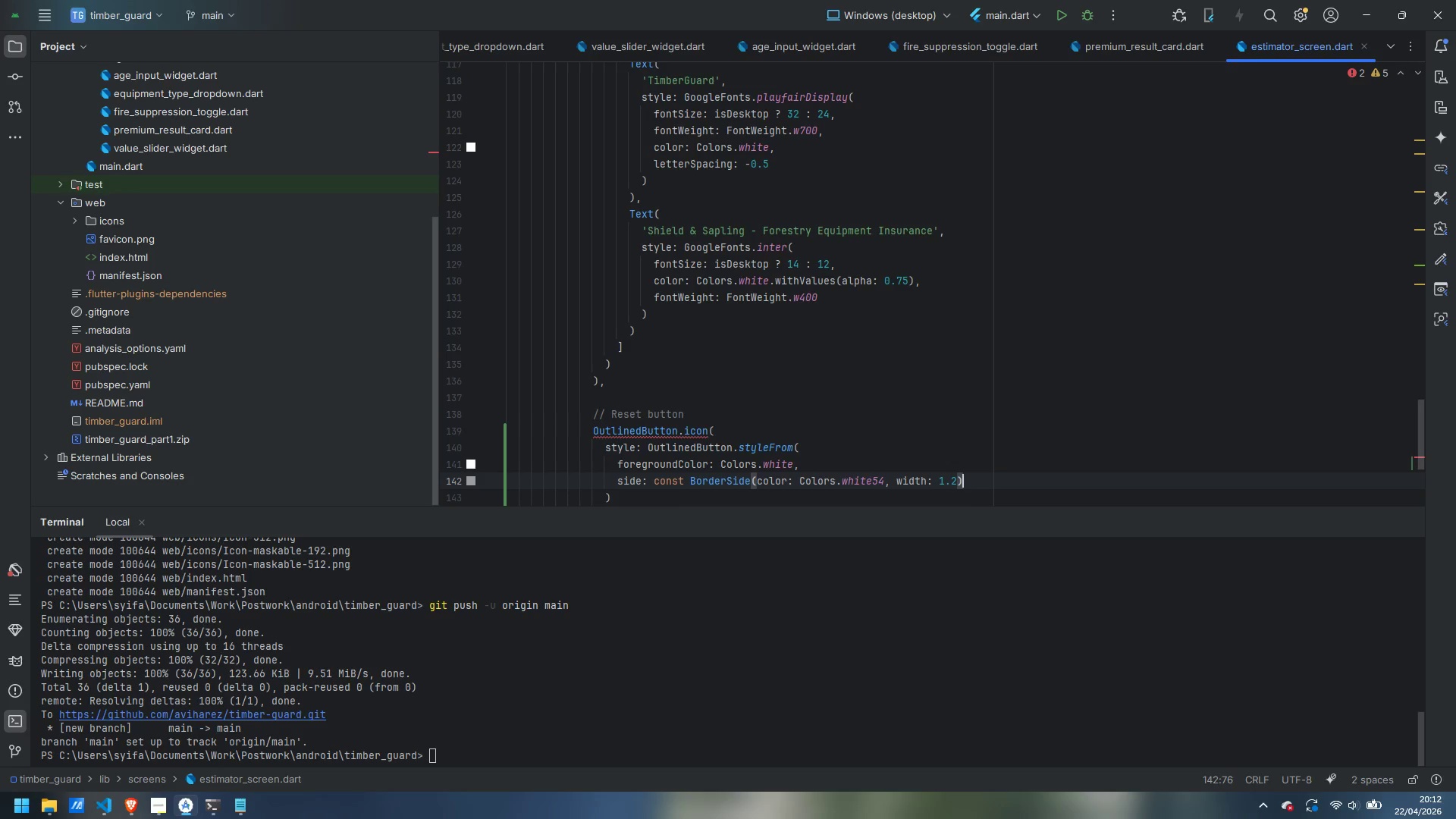 
key(Comma)
 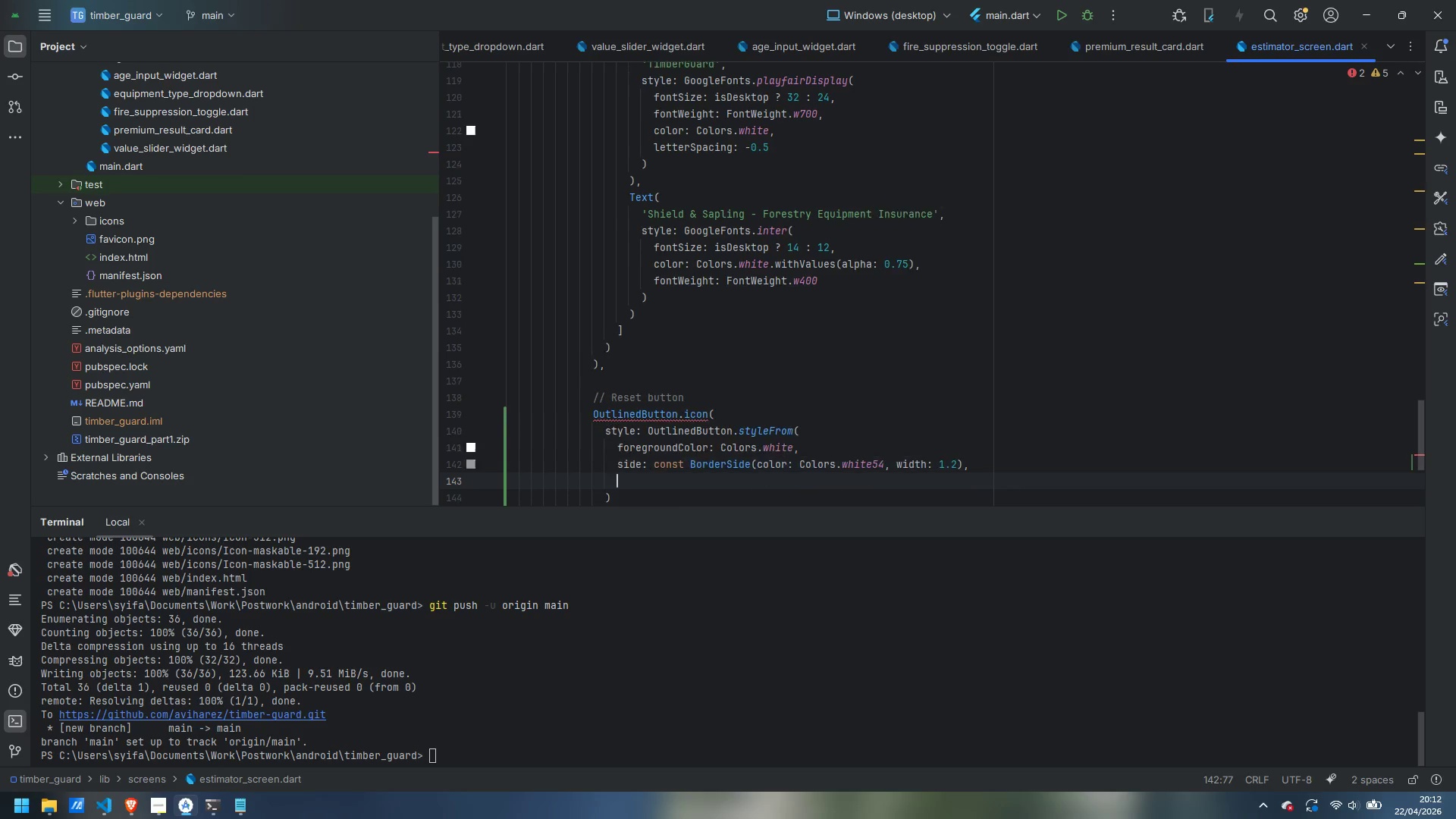 
key(Enter)
 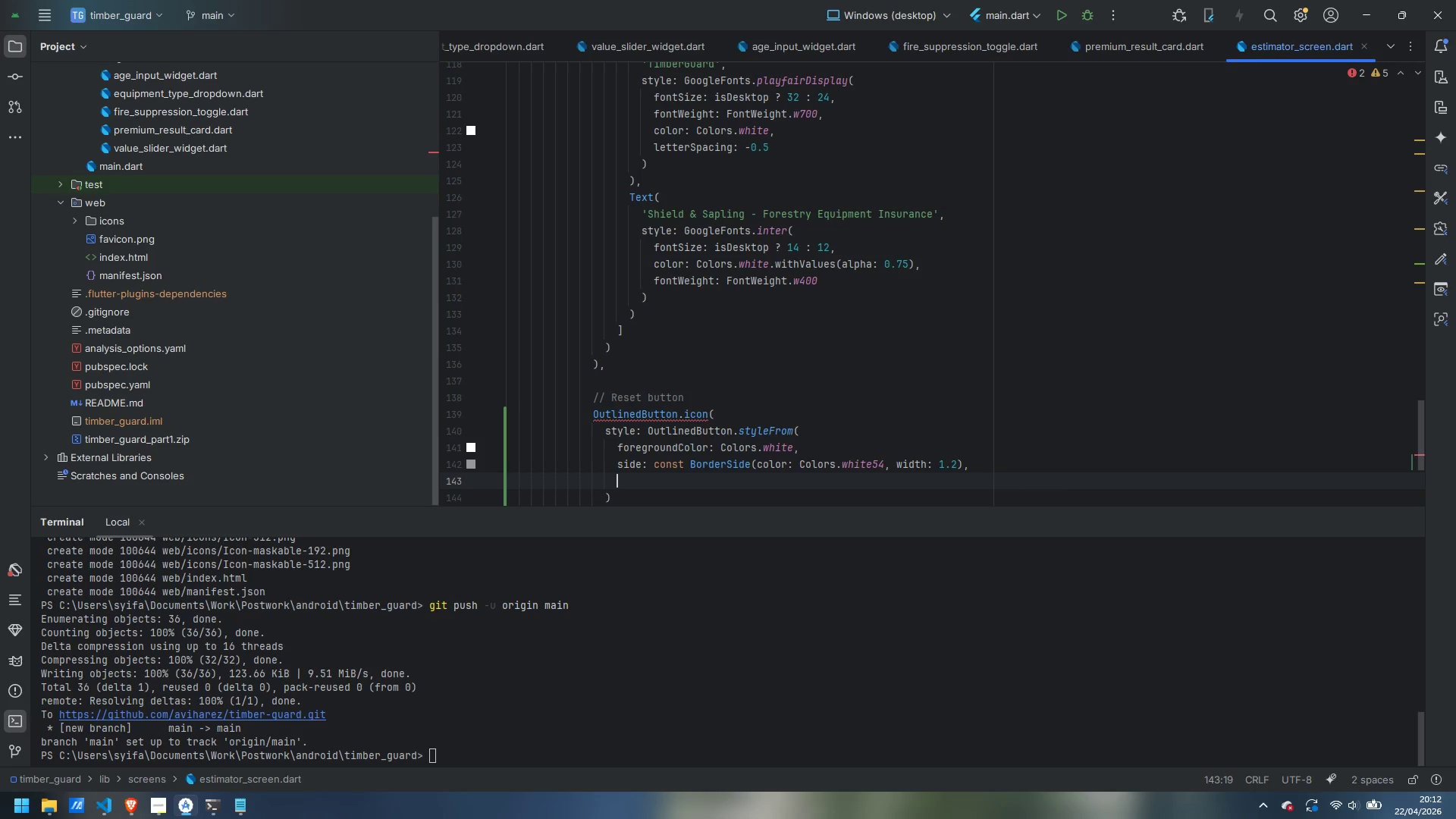 
type(padding: EdgeInsets.symmetric()
 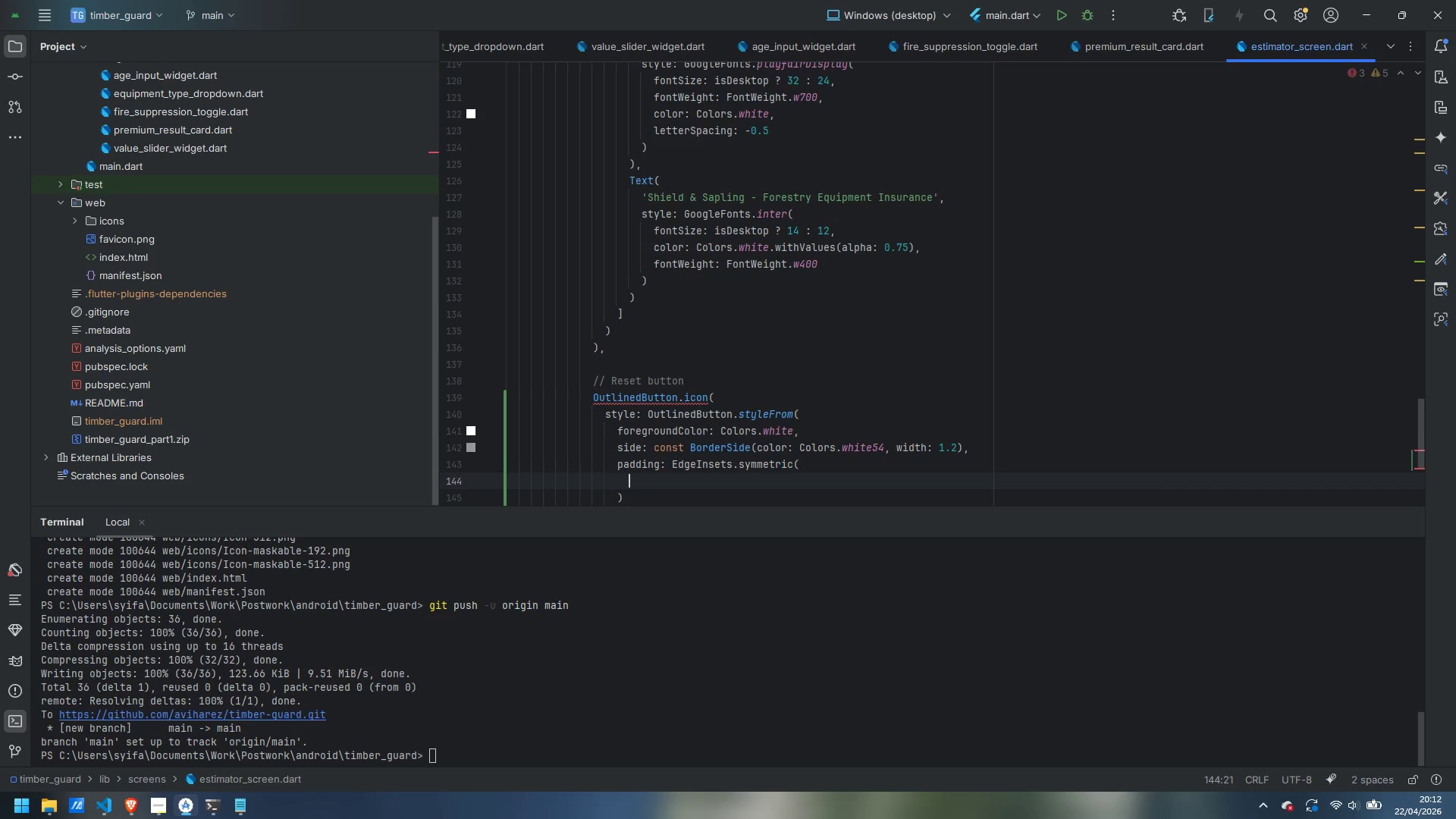 
 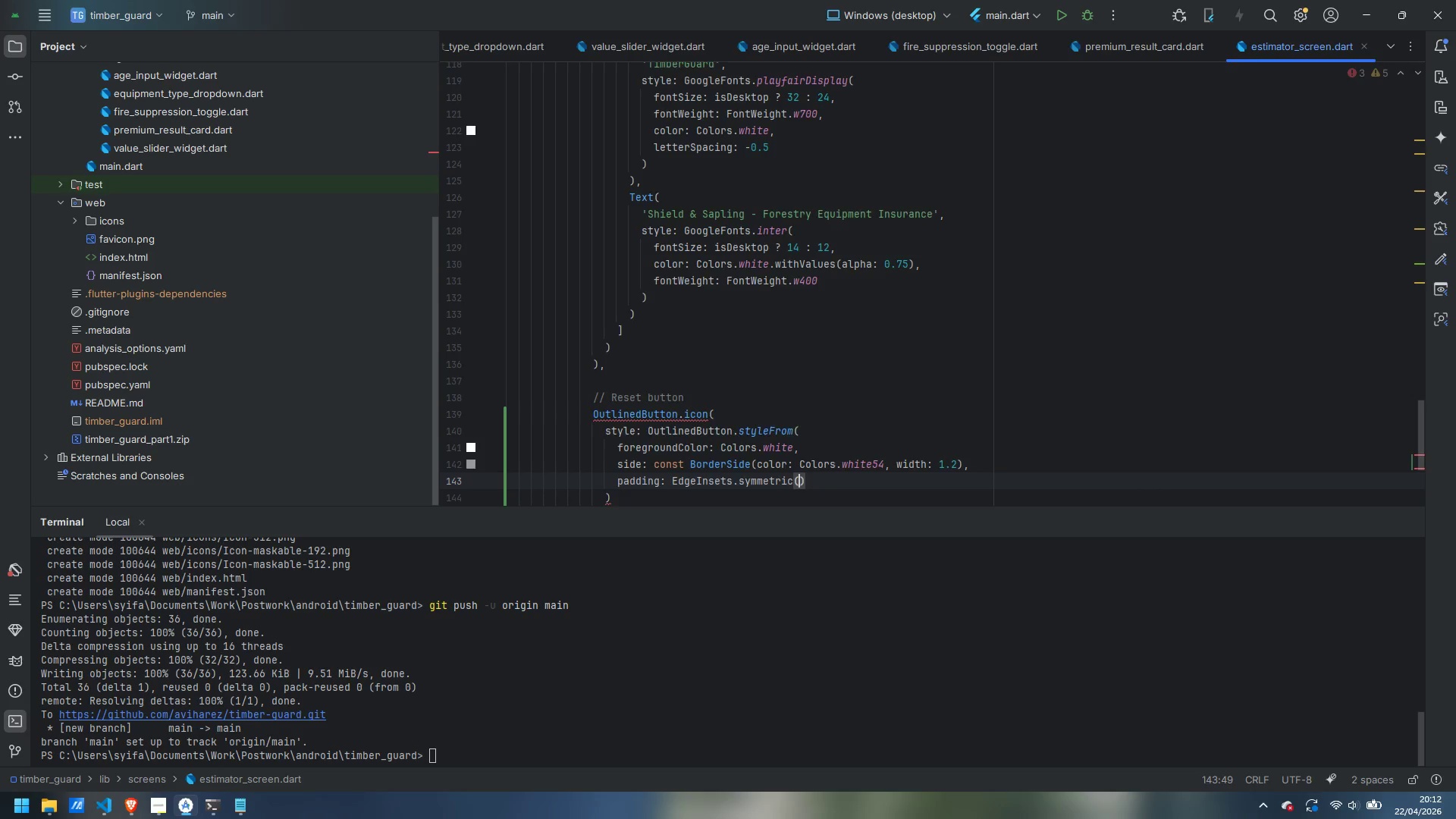 
key(Enter)
 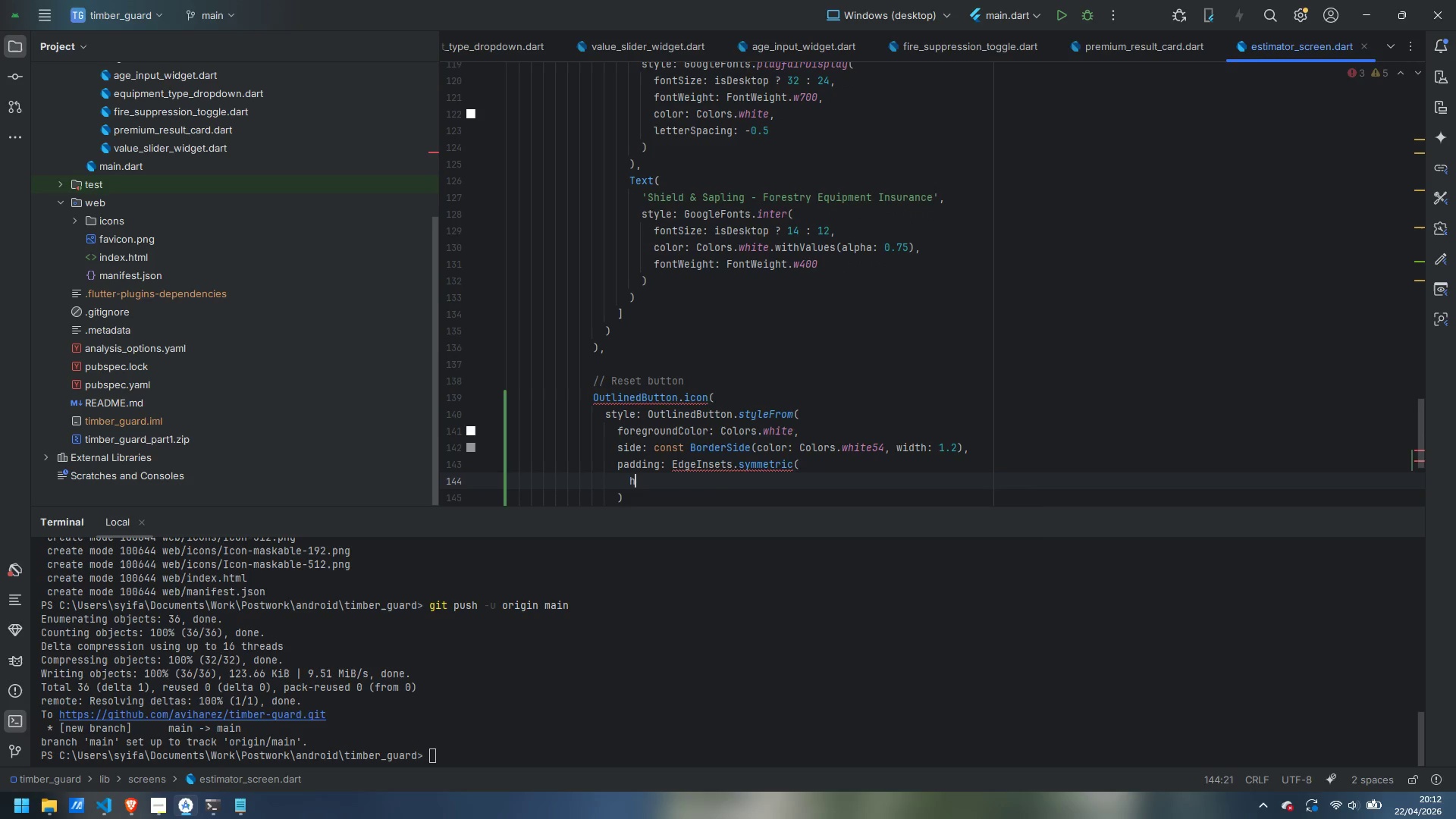 
type(horizontal: isDesktop ? 20 : 14,)
 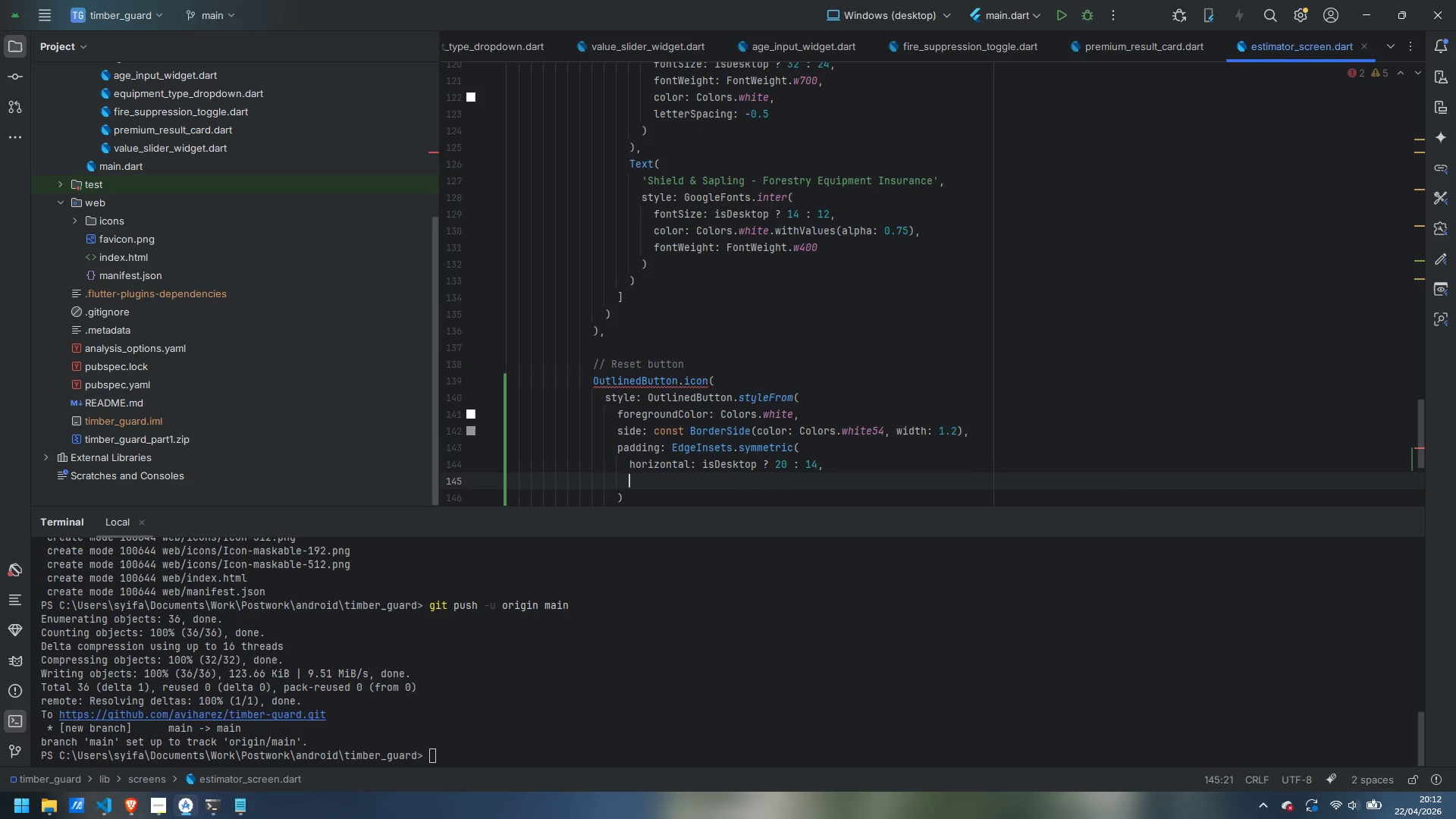 
 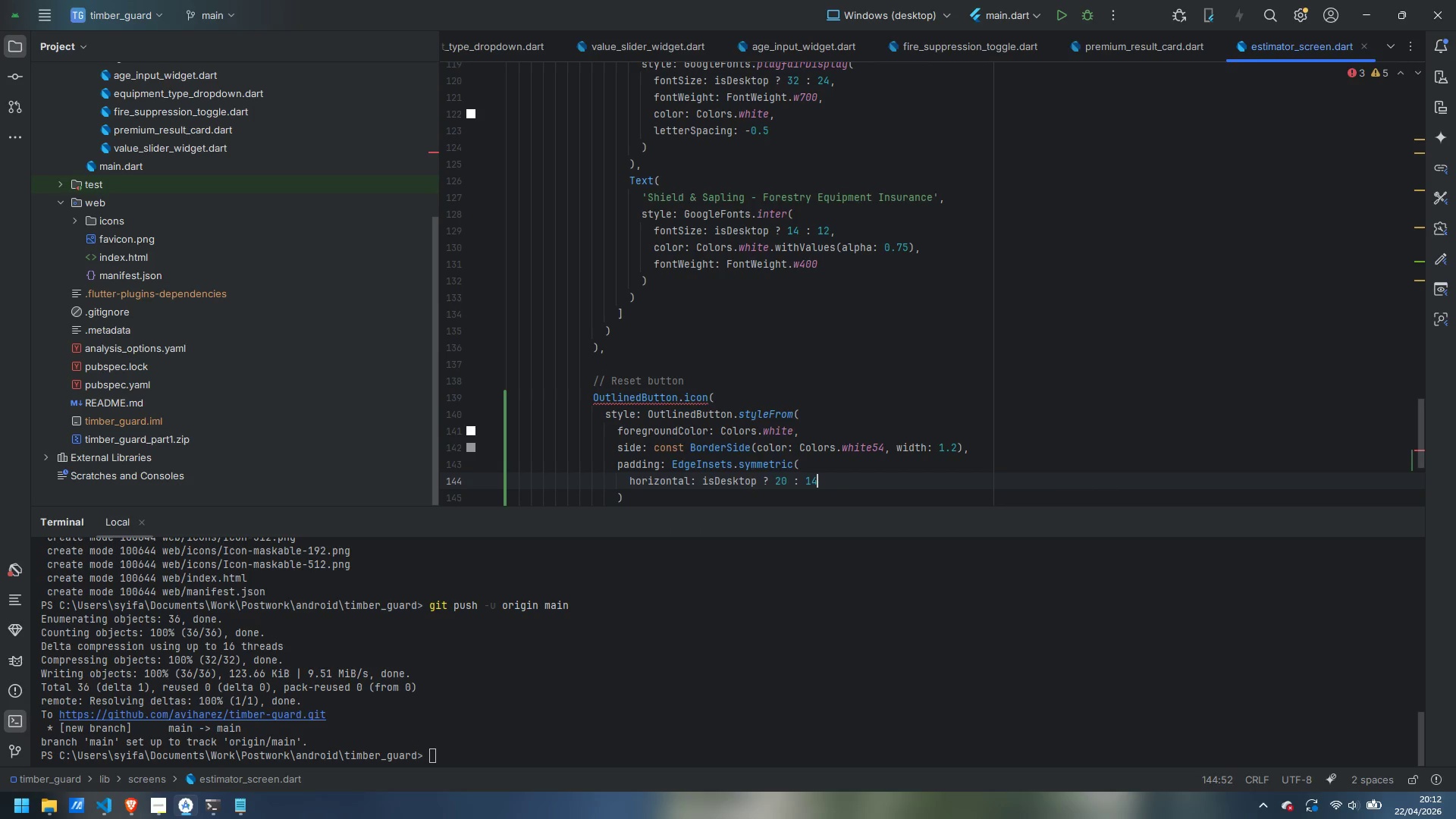 
key(Enter)
 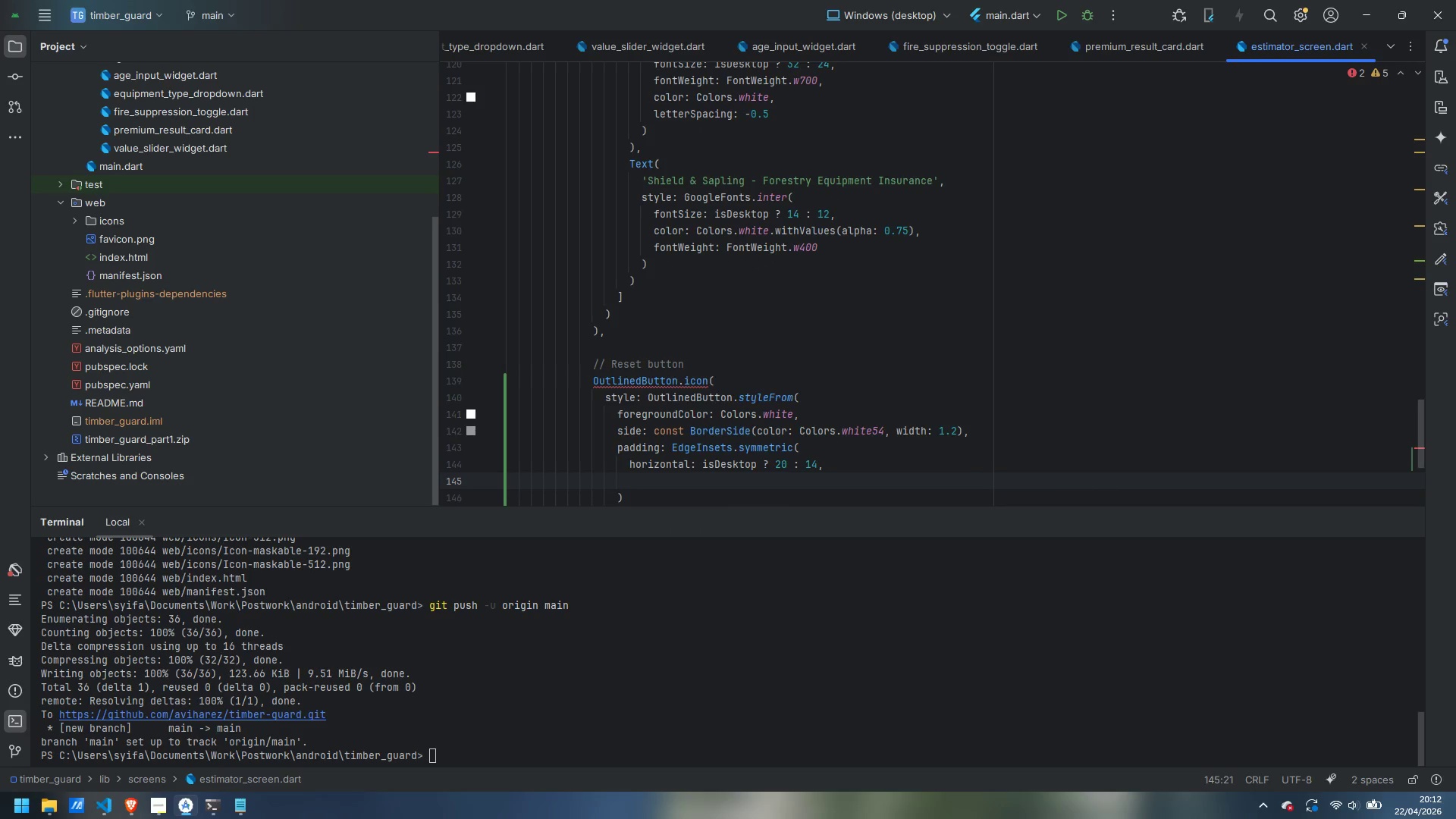 
type(vertical: 12)
 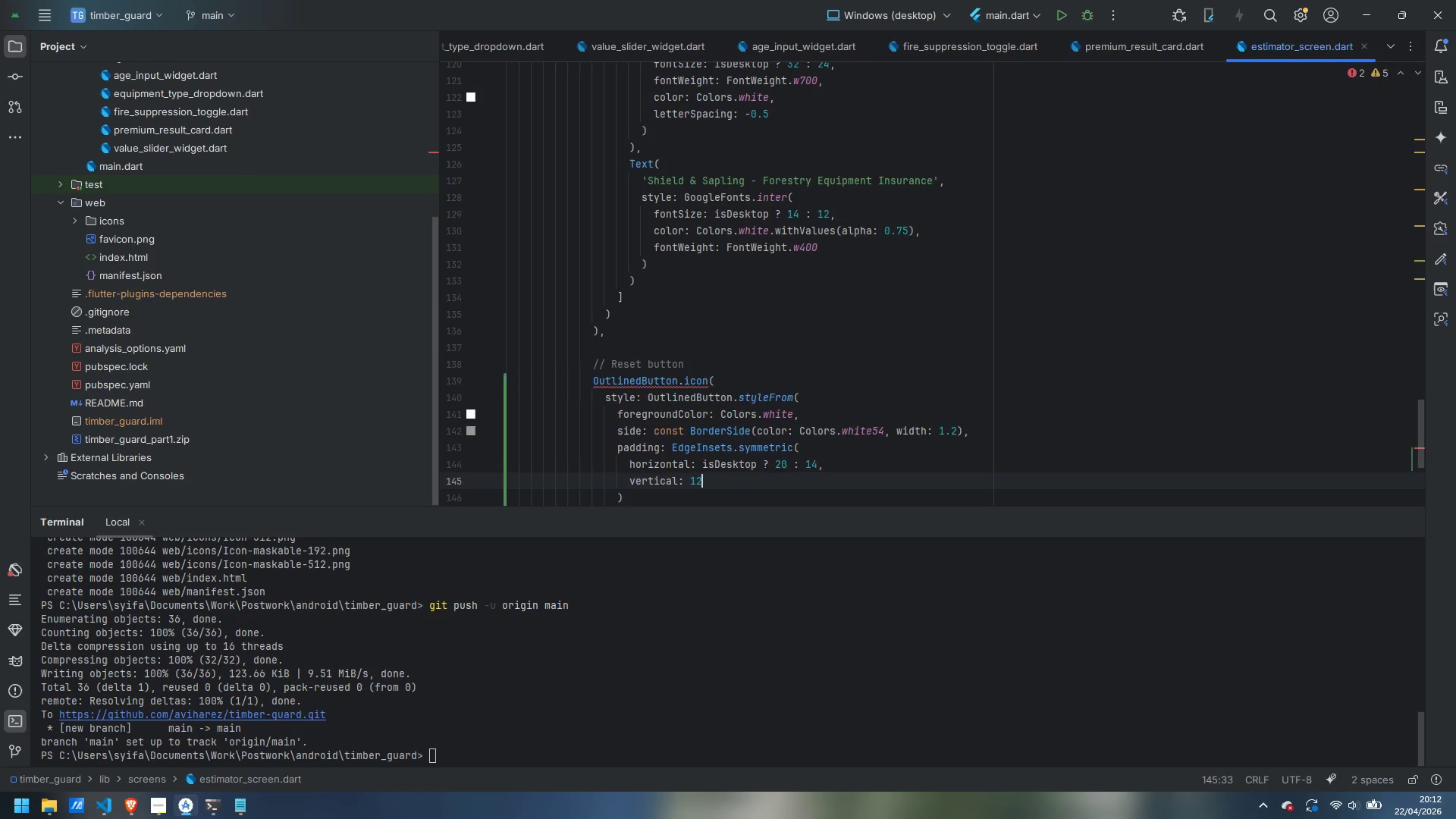 
key(ArrowDown)
 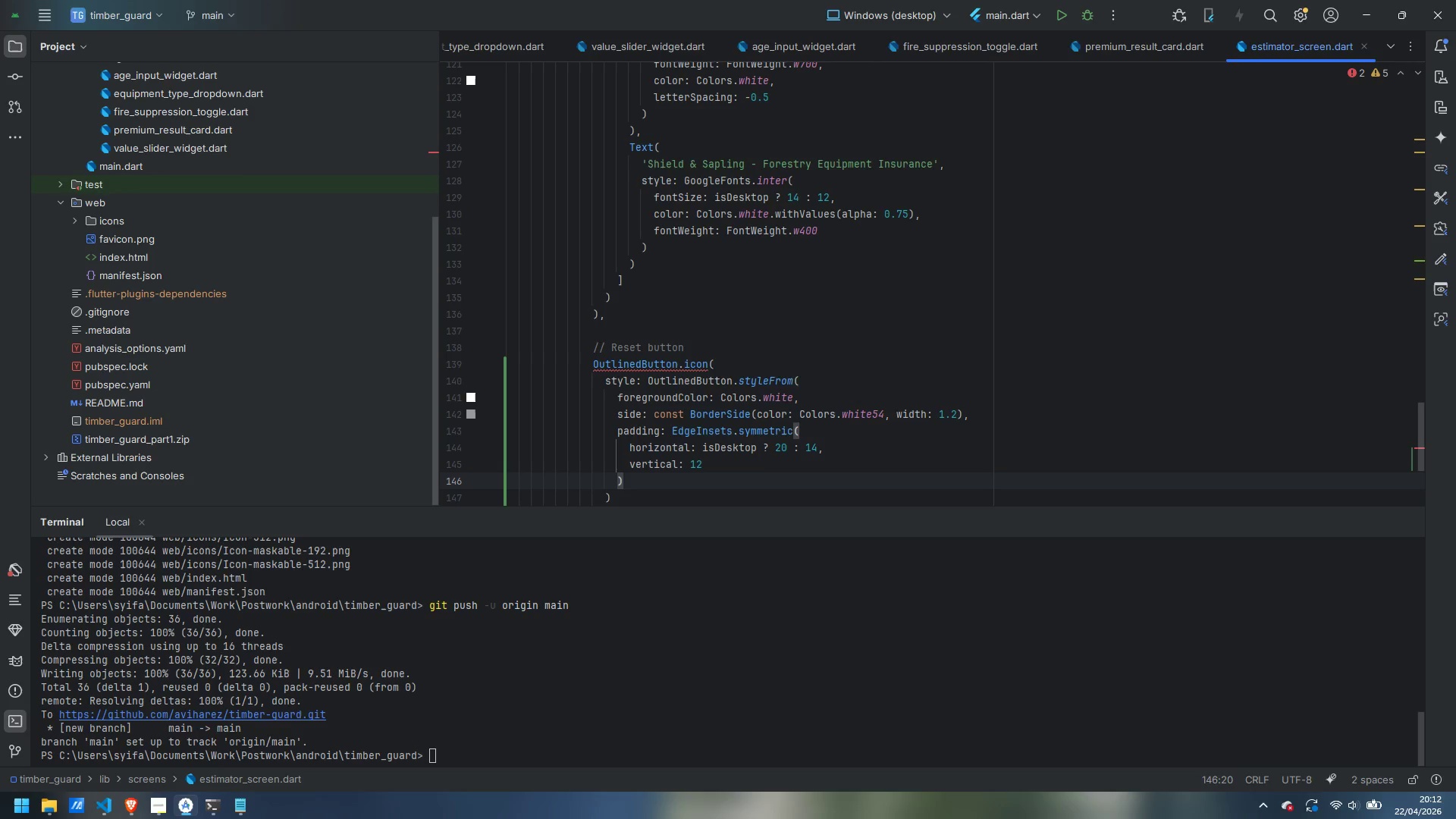 
key(Comma)
 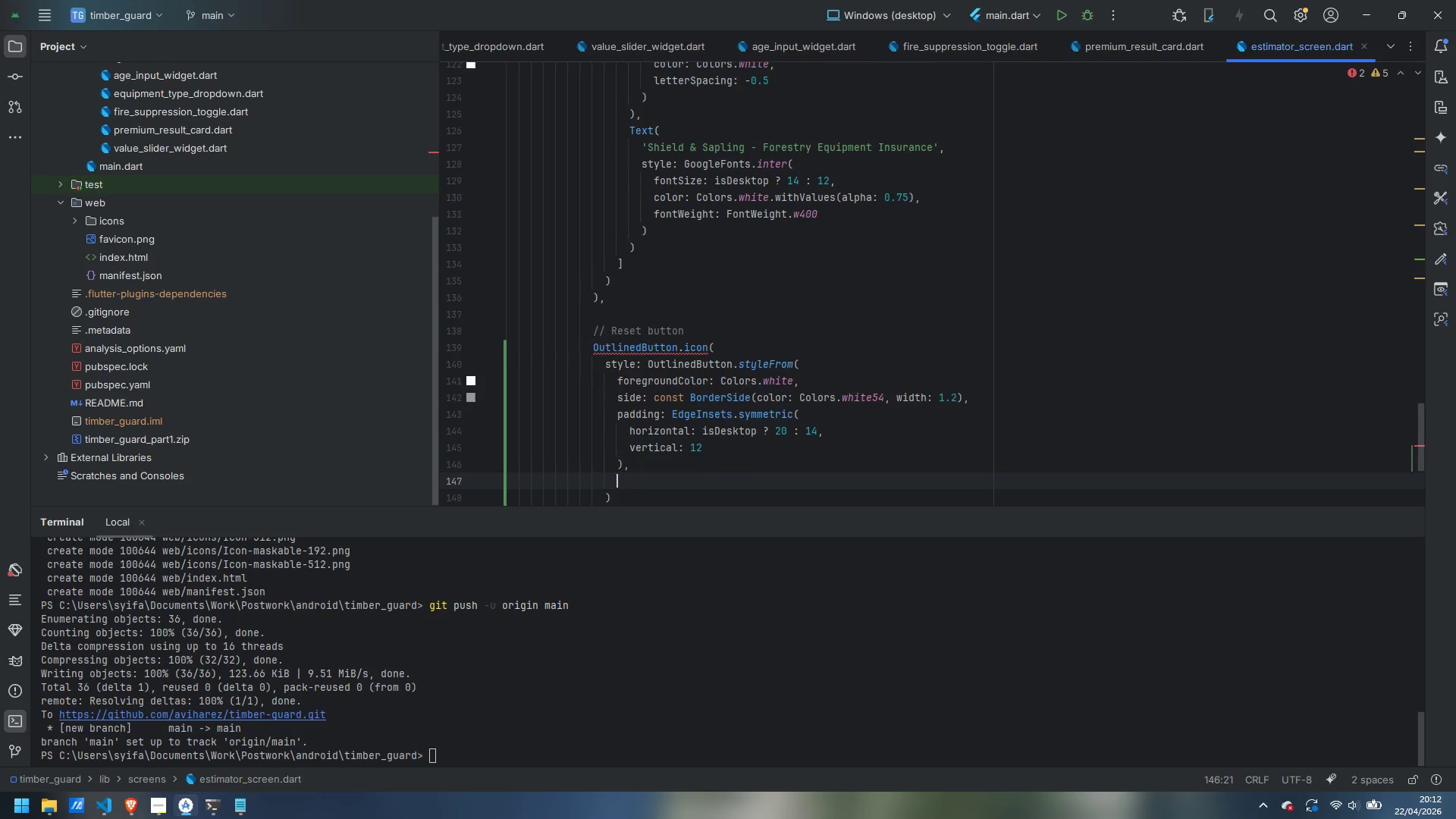 
key(Enter)
 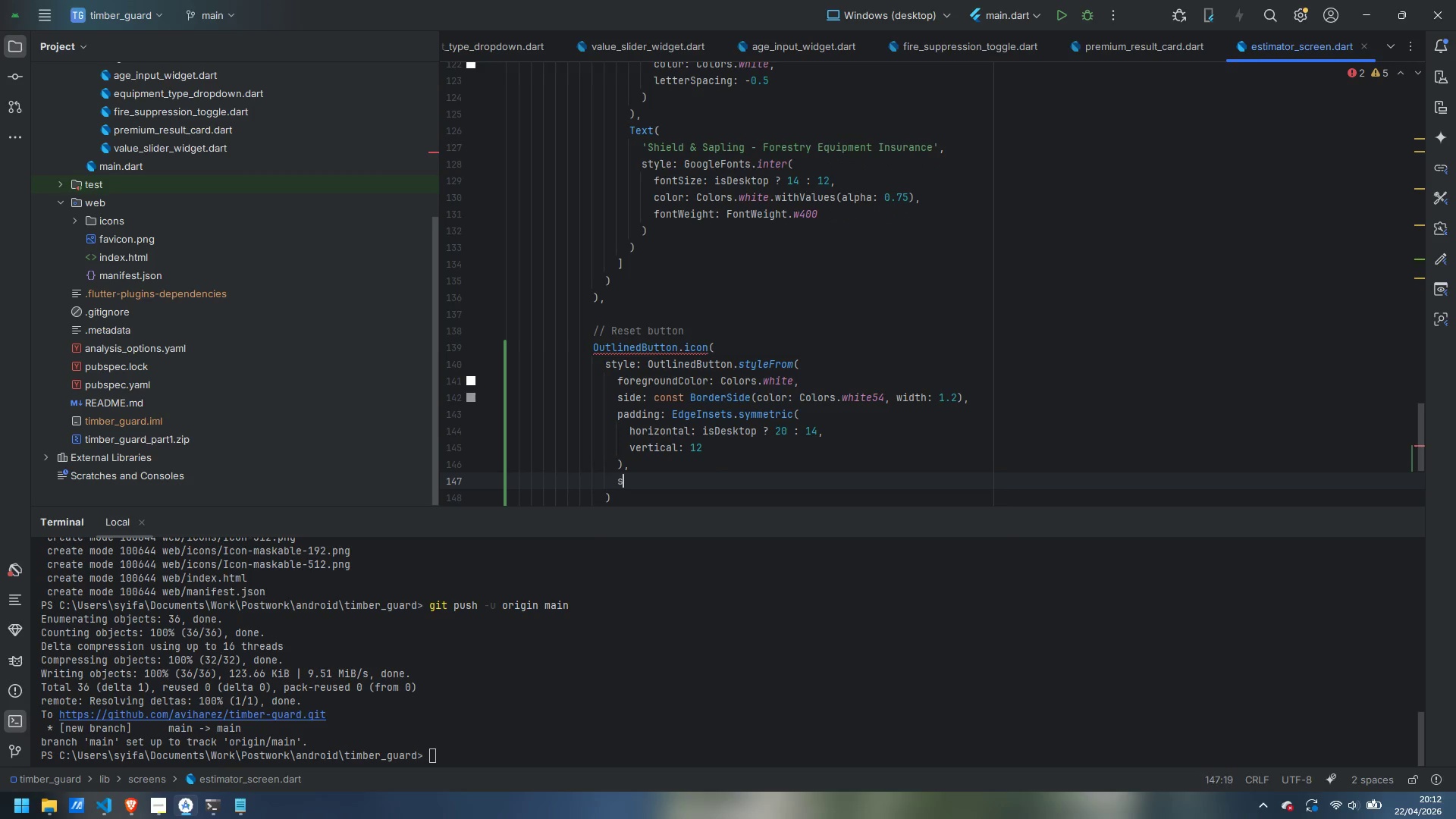 
type(shape: RoundedRectangler)
key(Backspace)
type(Border()
 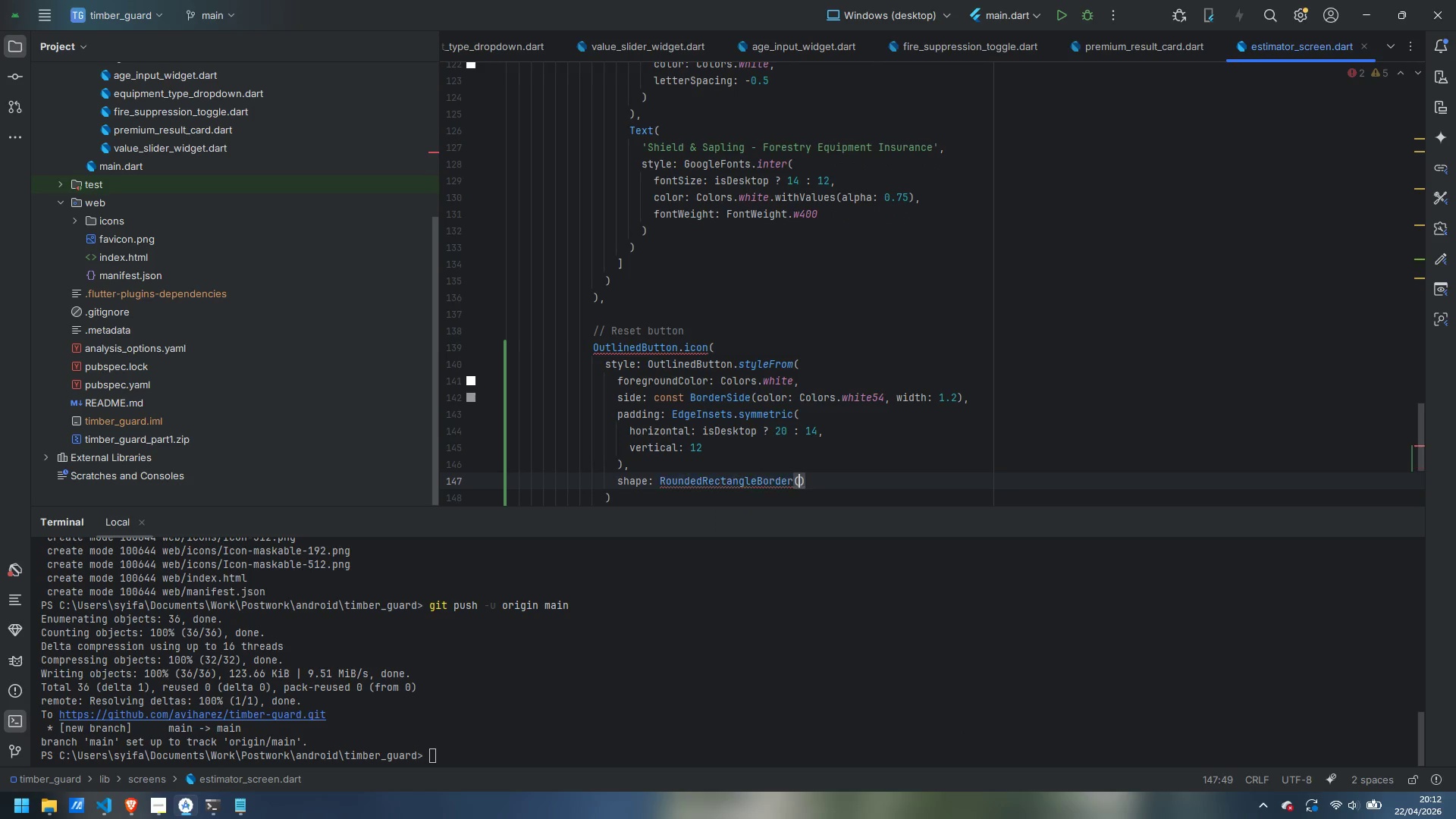 
key(Enter)
 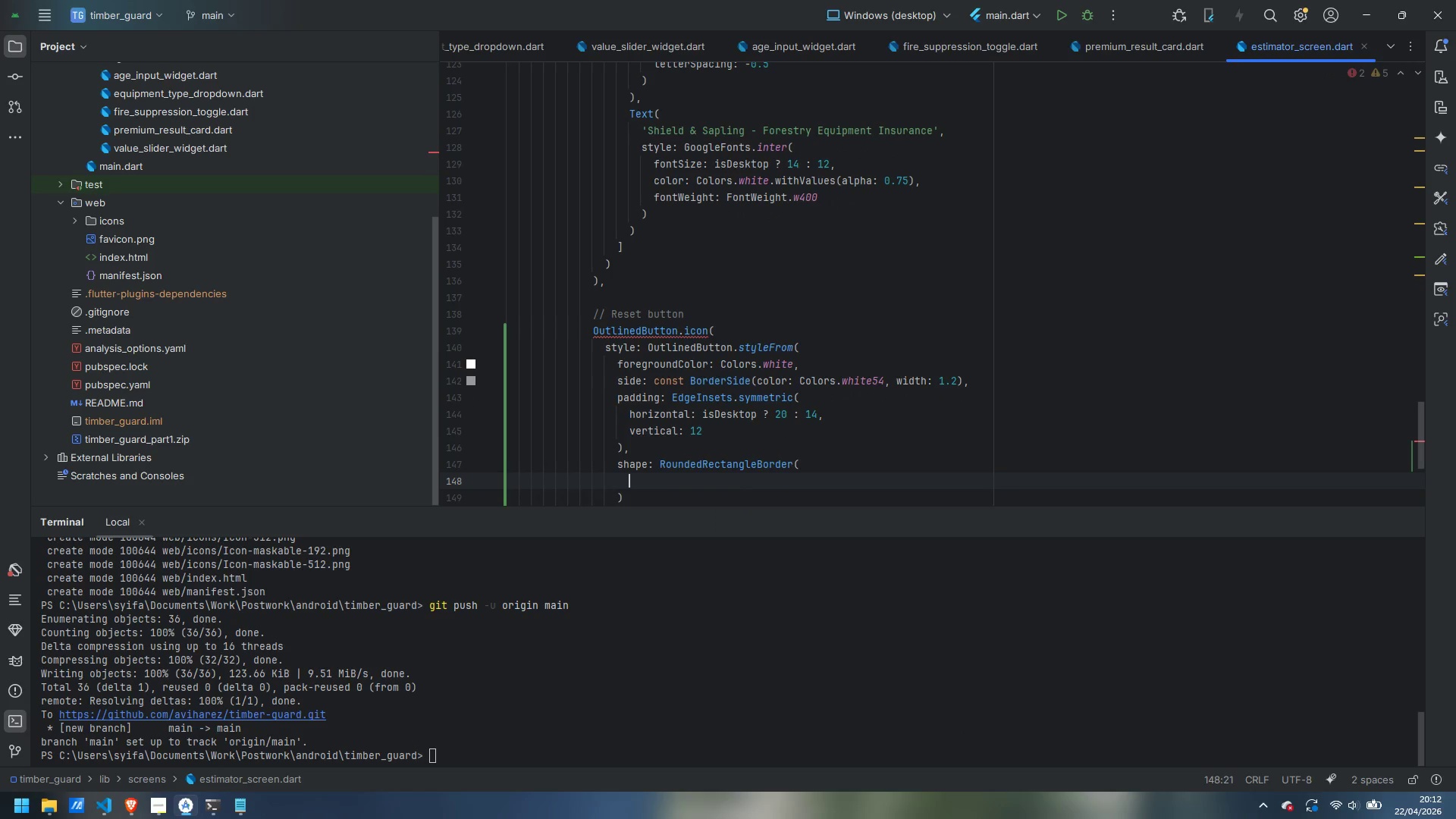 
key(Control+ControlLeft)
 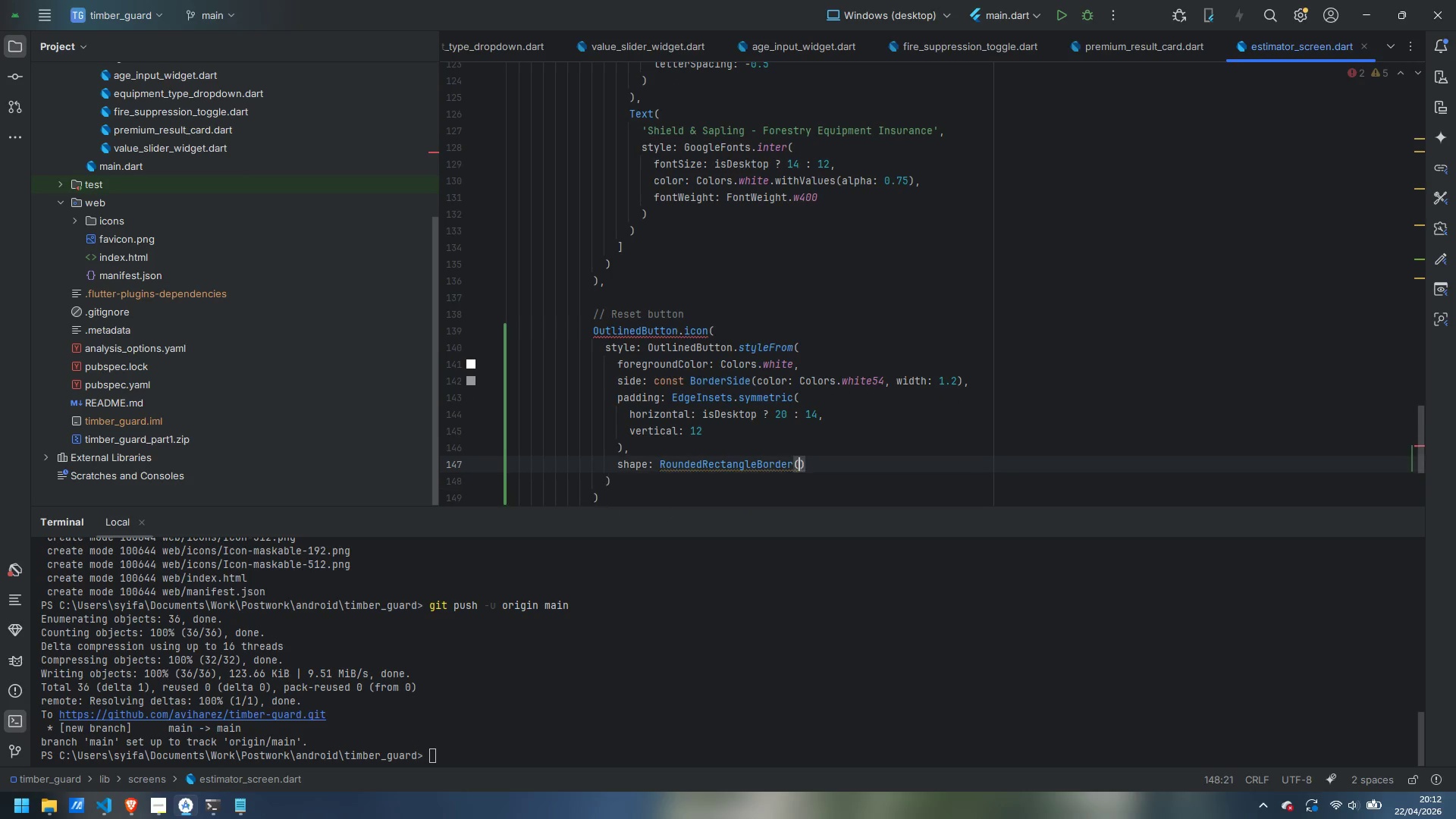 
key(Control+Z)
 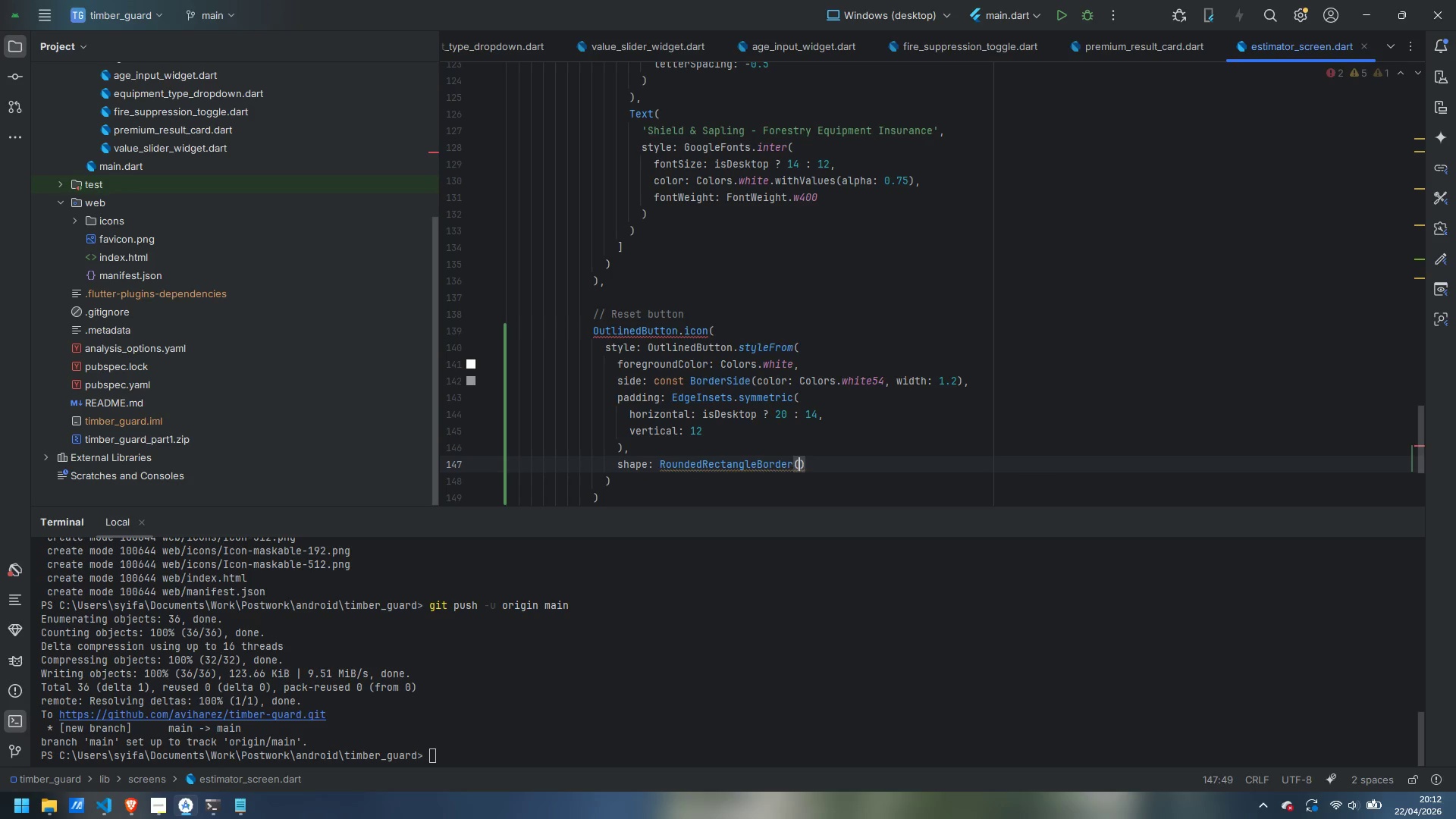 
type(bort)
key(Backspace)
type(derRadius: BorderRadius.cu)
key(Backspace)
type(ircular(8)
 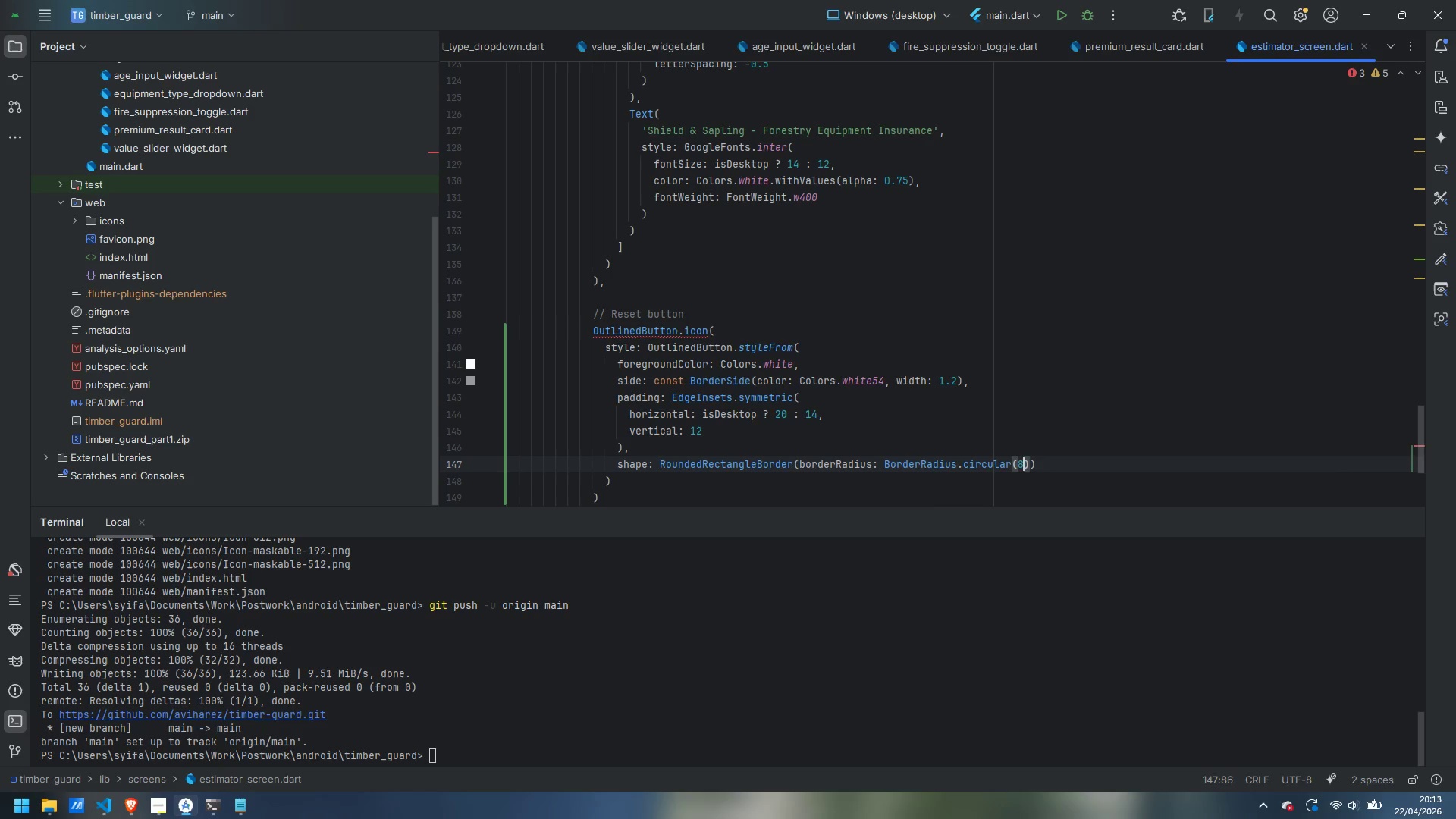 
key(ArrowRight)
 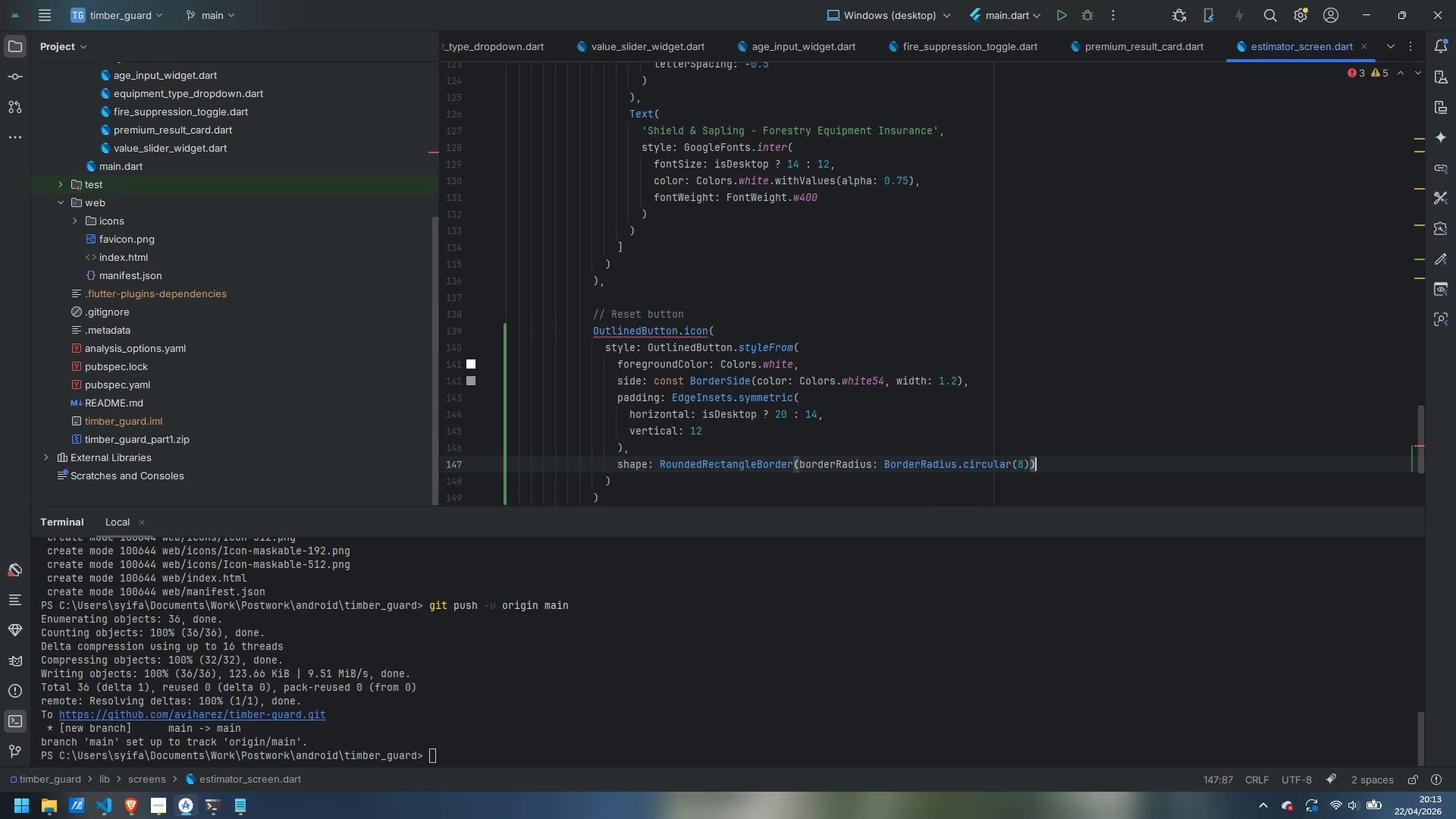 
key(ArrowRight)
 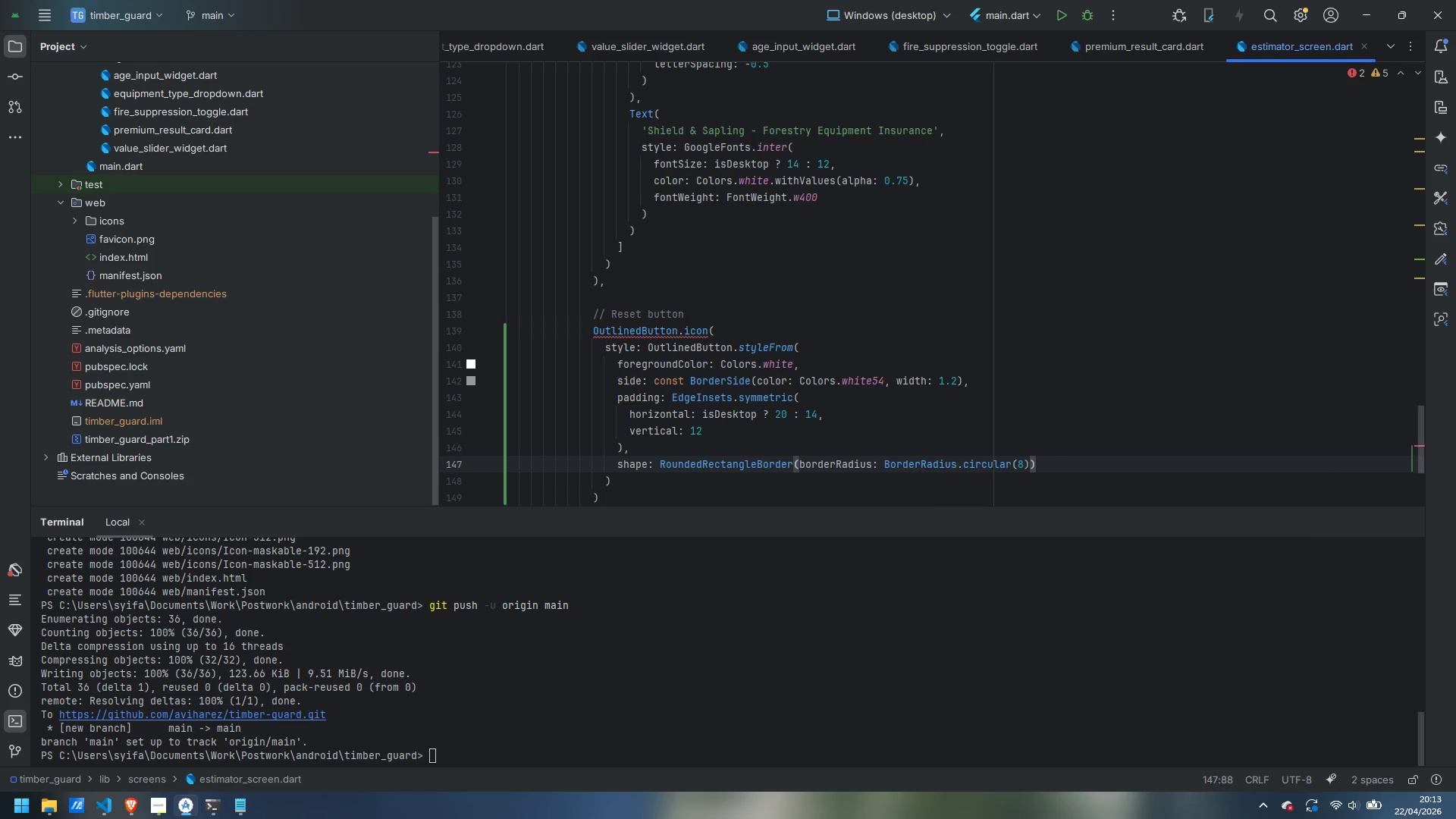 
key(ArrowDown)
 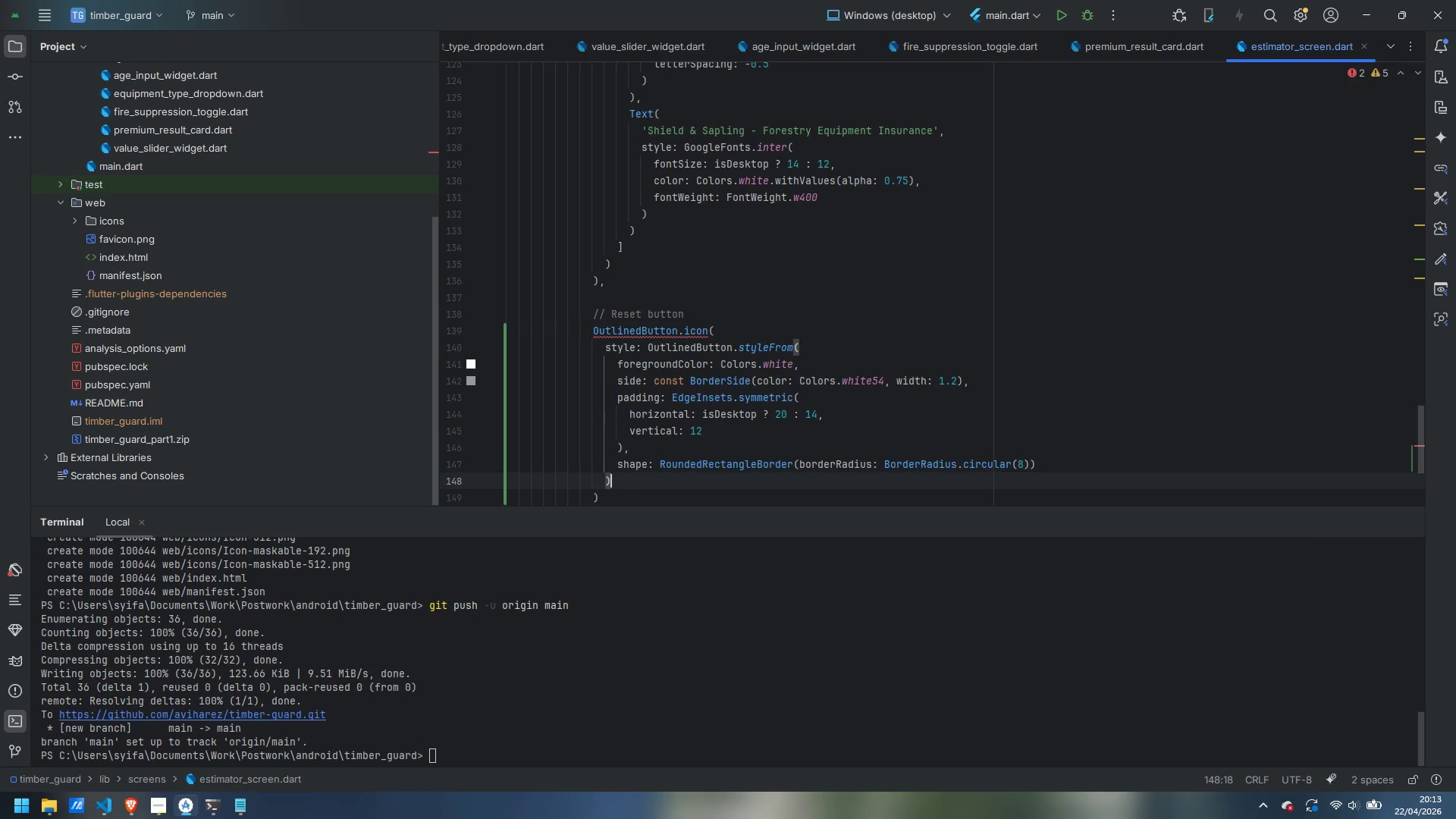 
key(Comma)
 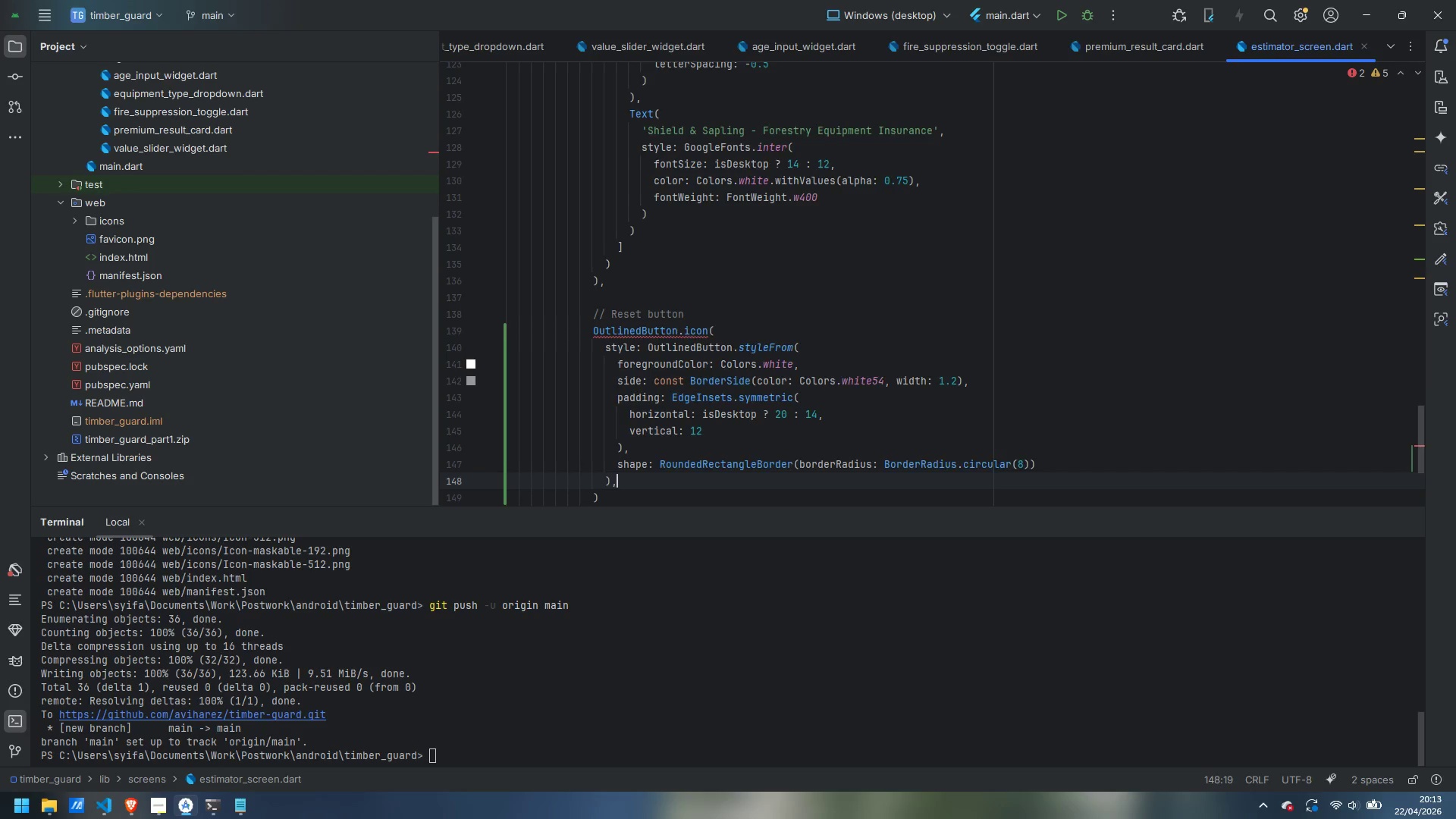 
key(Enter)
 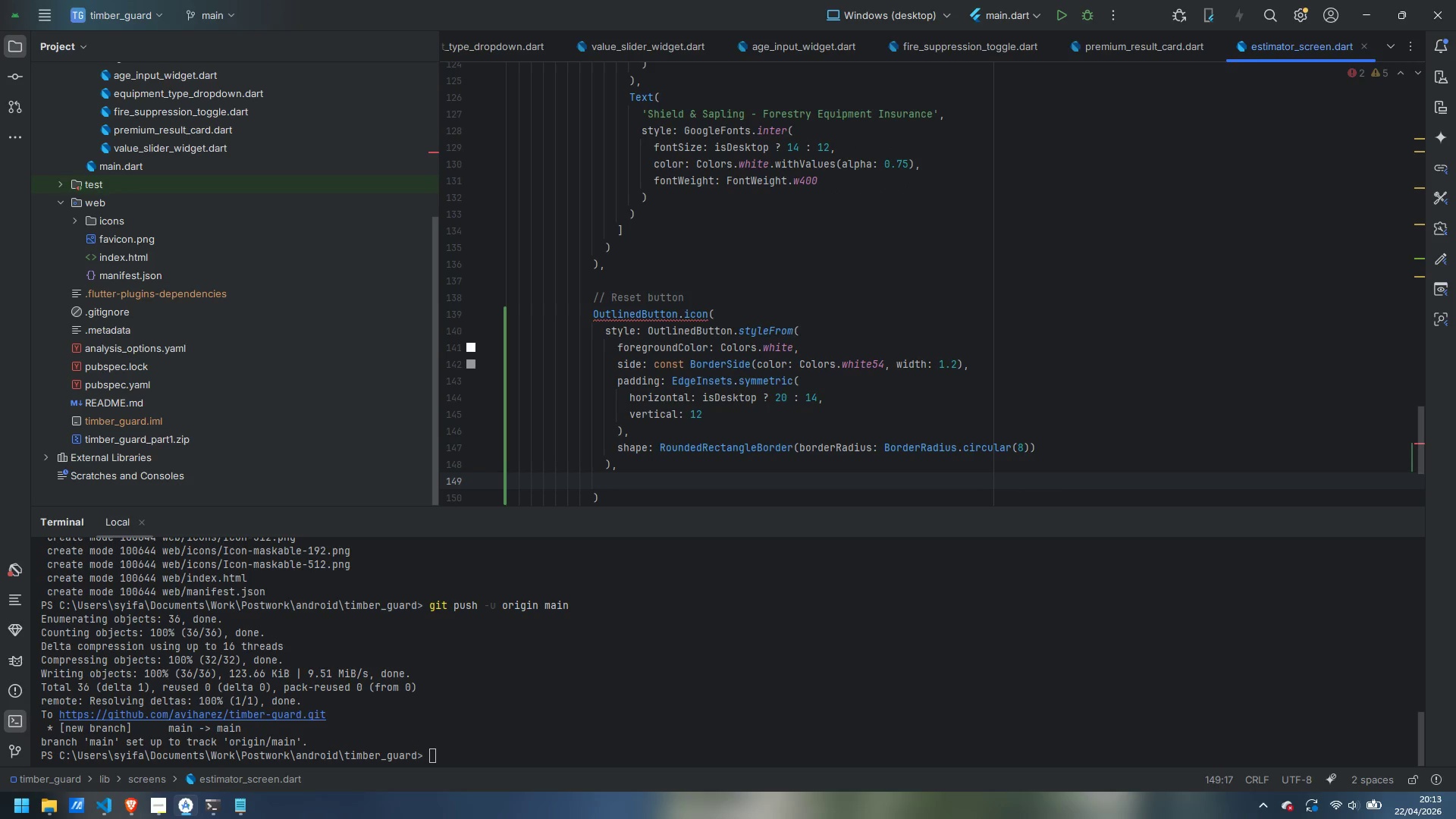 
type(icon: const Icon(Icons.)
 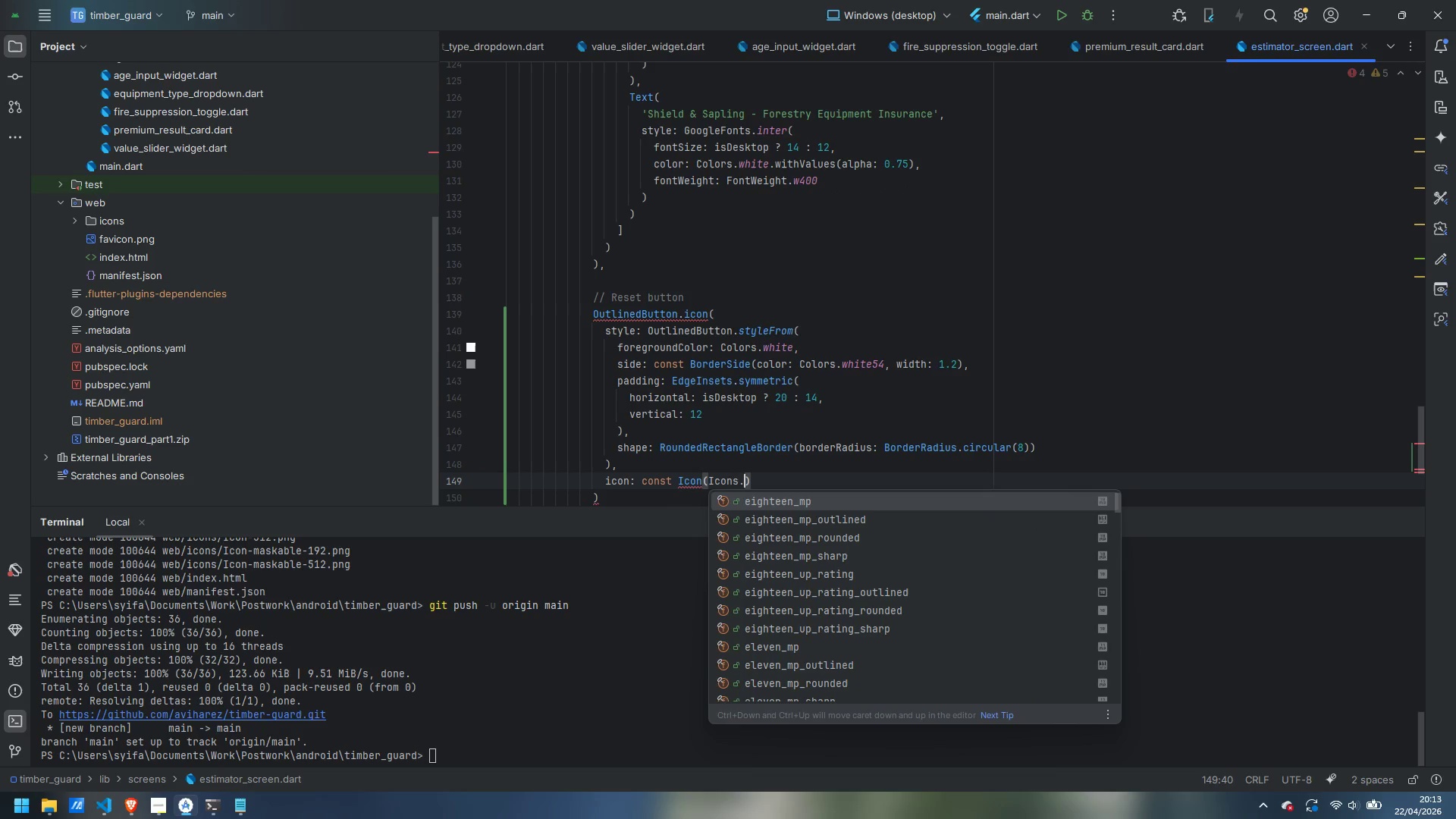 
wait(8.77)
 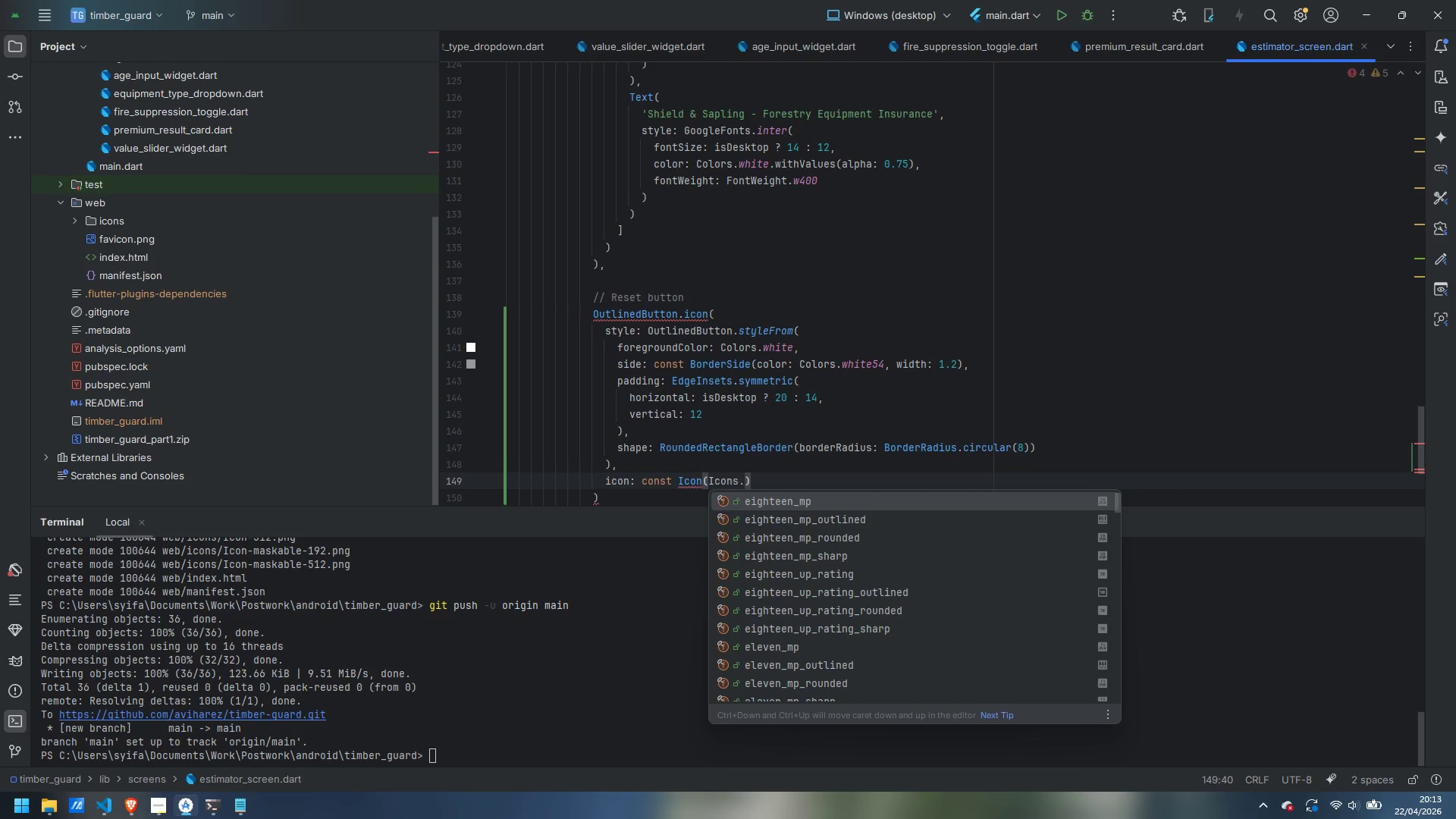 
type(  )
key(Backspace)
key(Backspace)
key(Backspace)
type(.restart_alt_rounded, sizeL: )
key(Backspace)
key(Backspace)
key(Backspace)
type(: 18)
 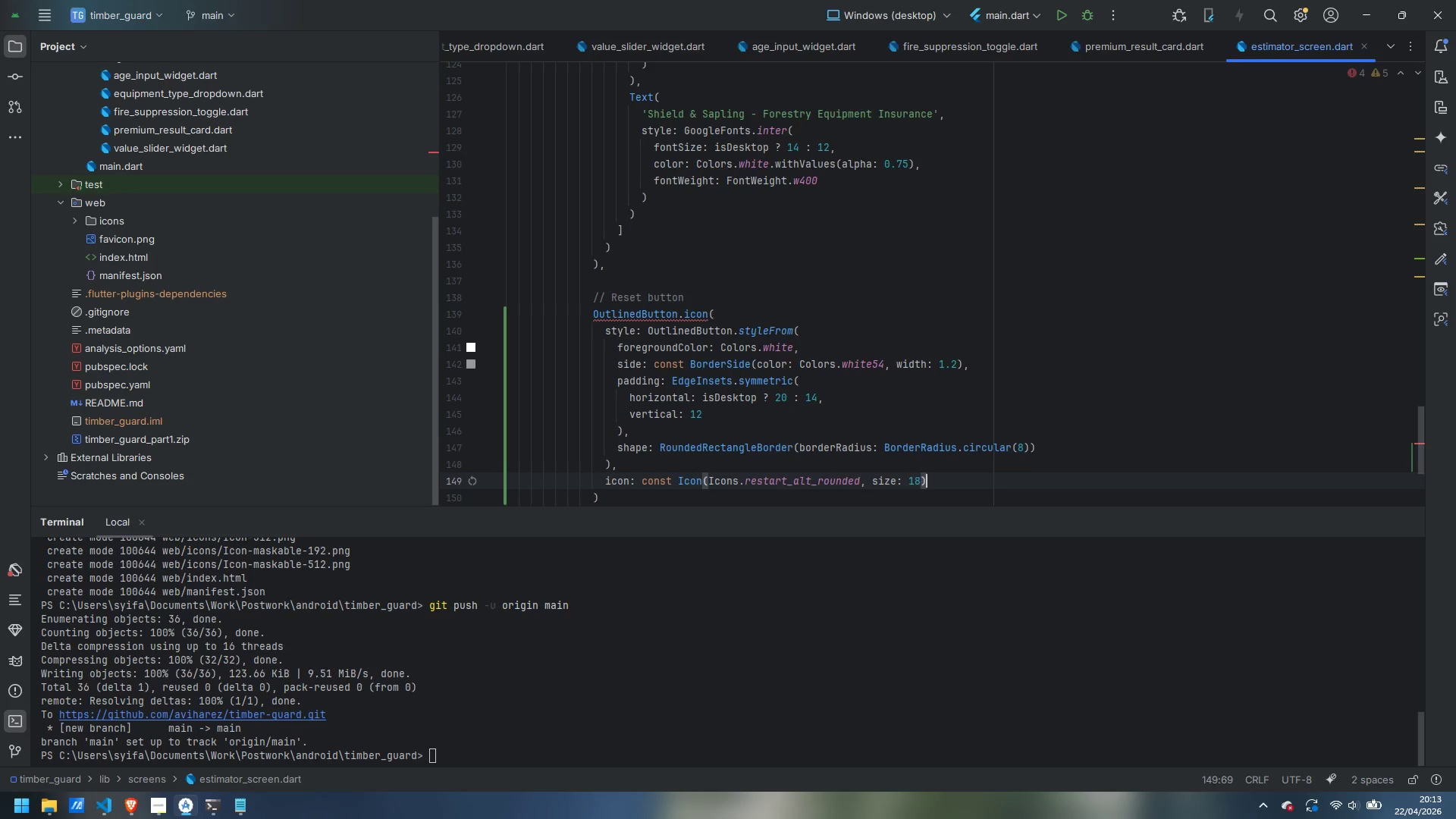 
key(ArrowRight)
 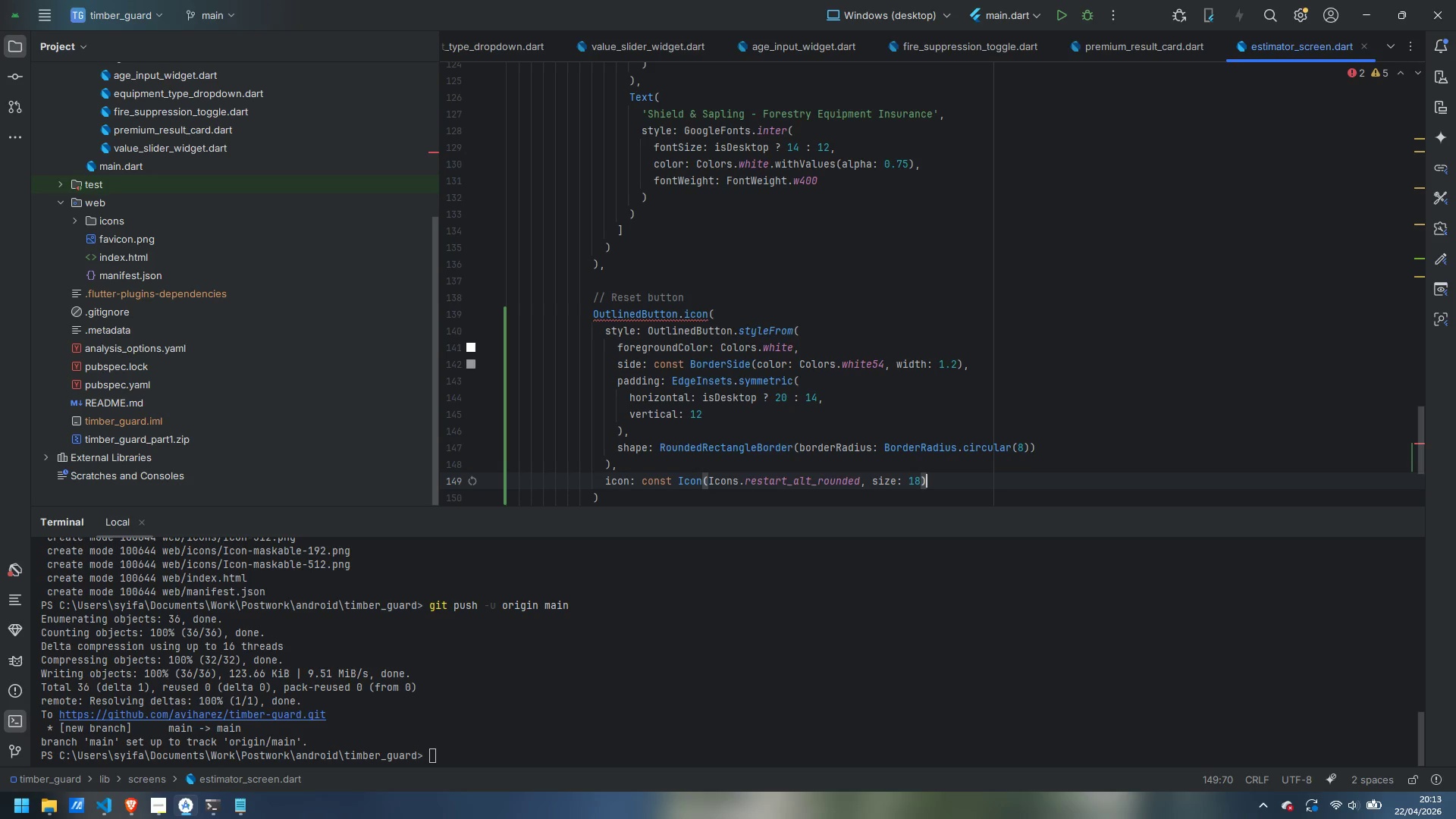 
key(Comma)
 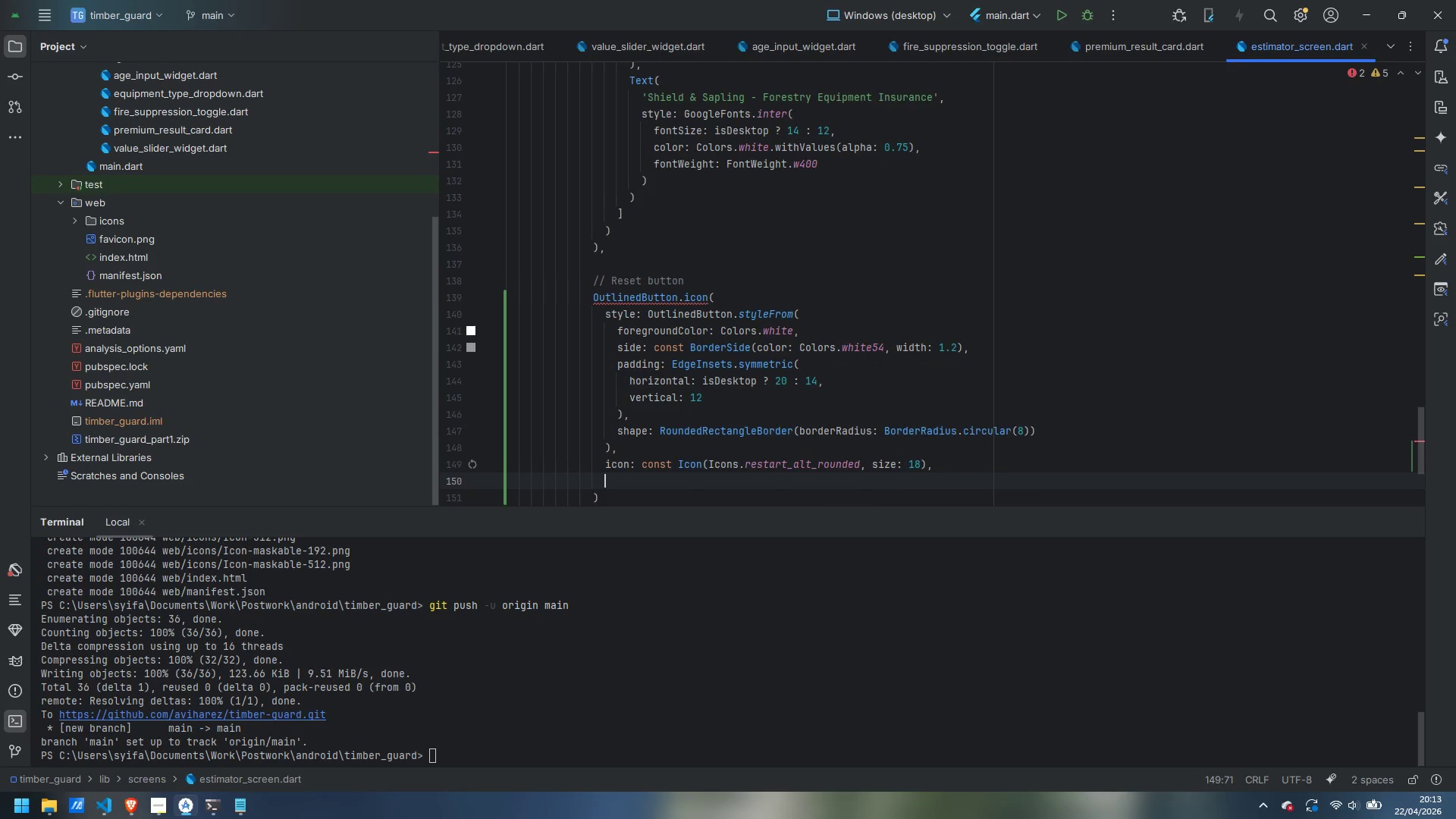 
key(Enter)
 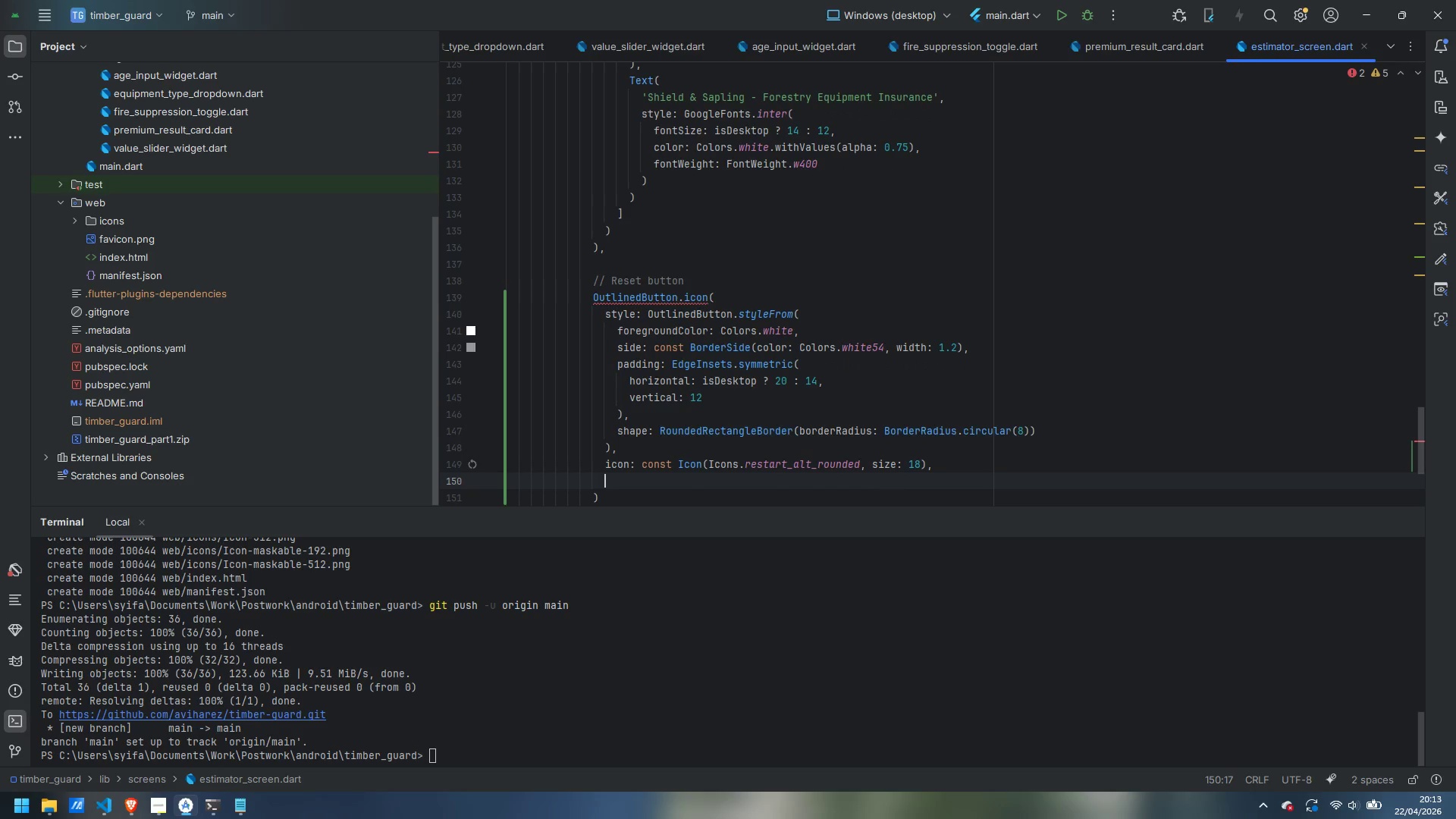 
type(label: Text()
 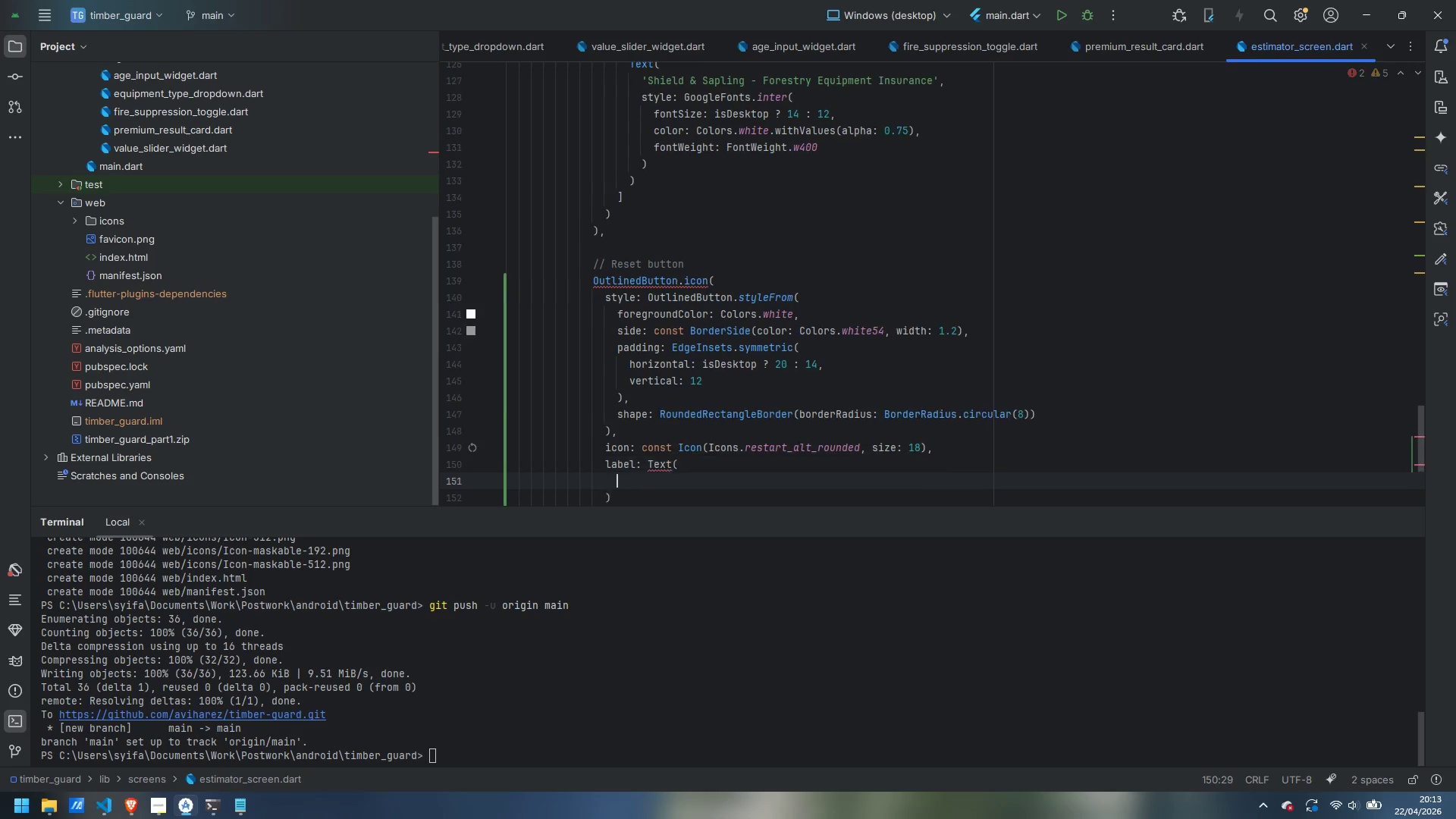 
 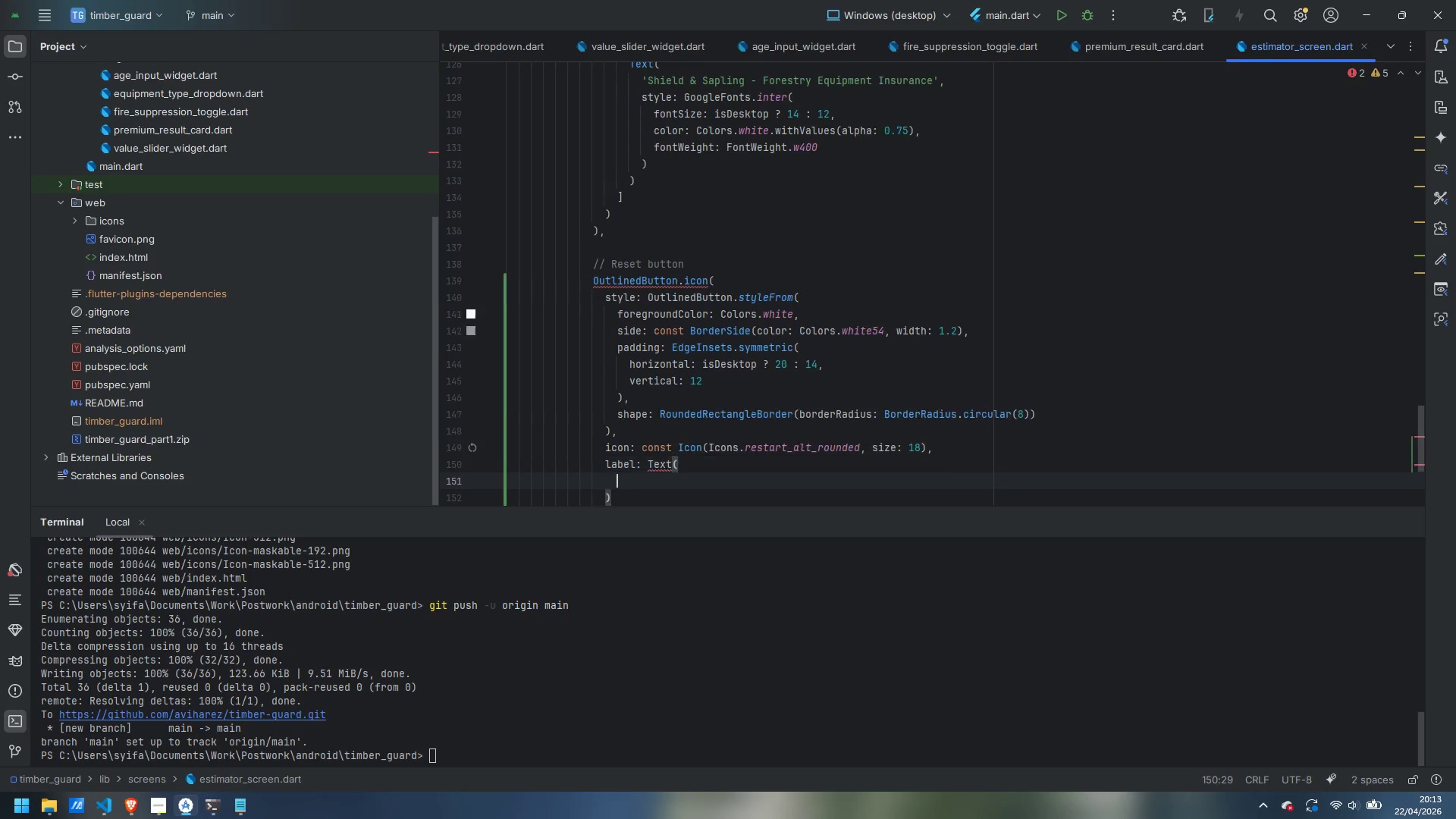 
key(Enter)
 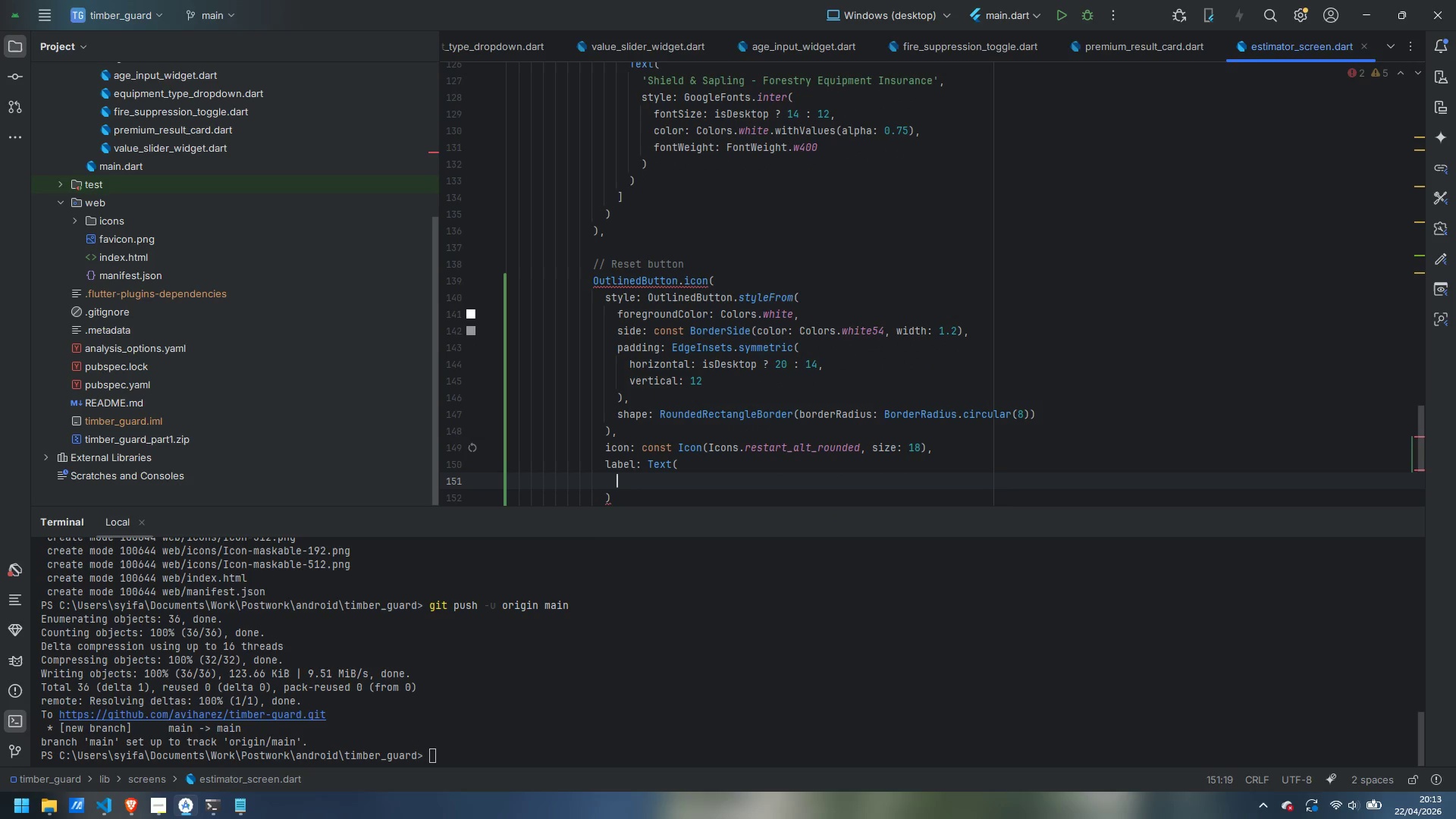 
type(isDeks)
key(Backspace)
key(Backspace)
type(sktop ? 'Reset)
 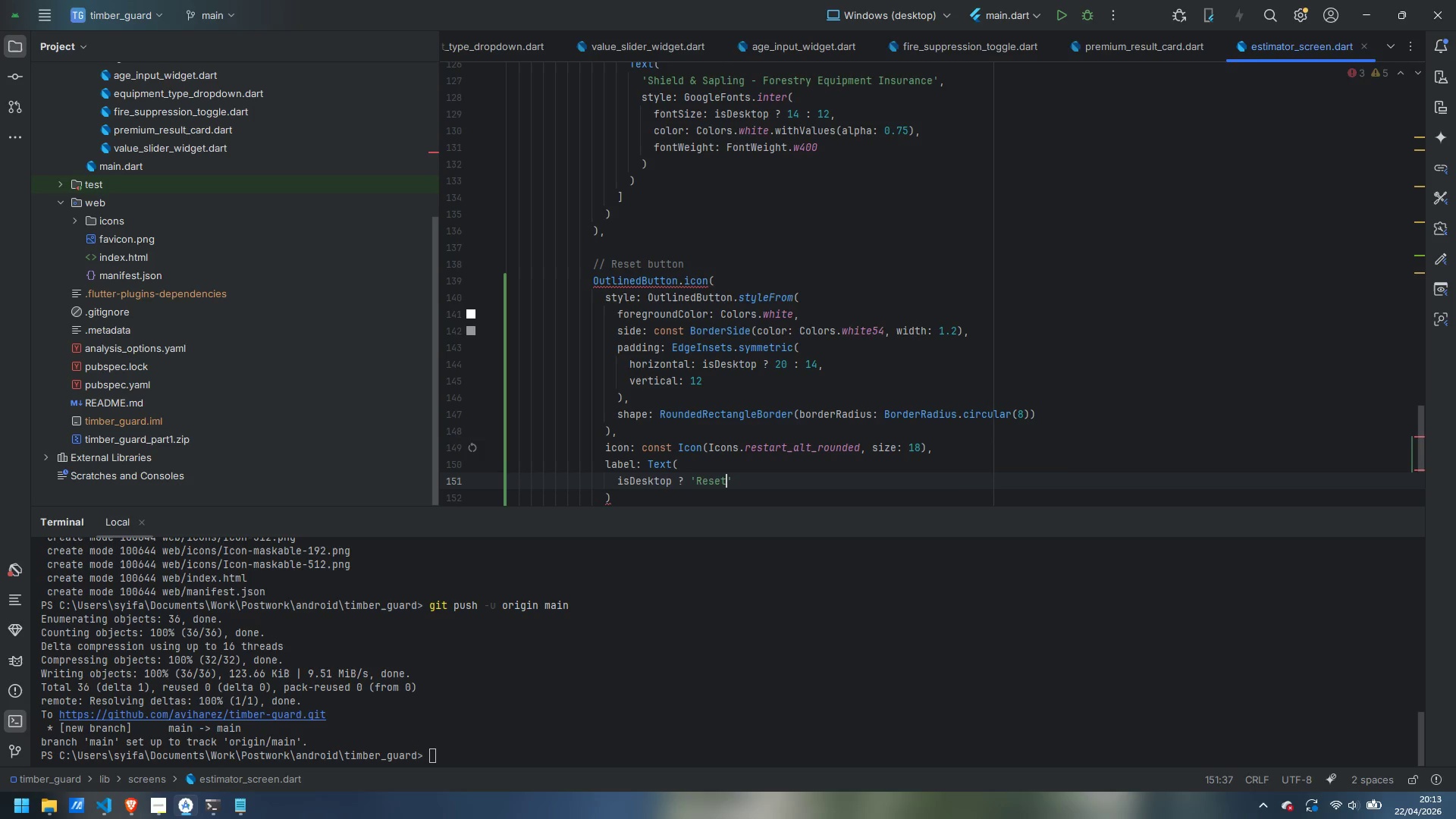 
key(ArrowRight)
 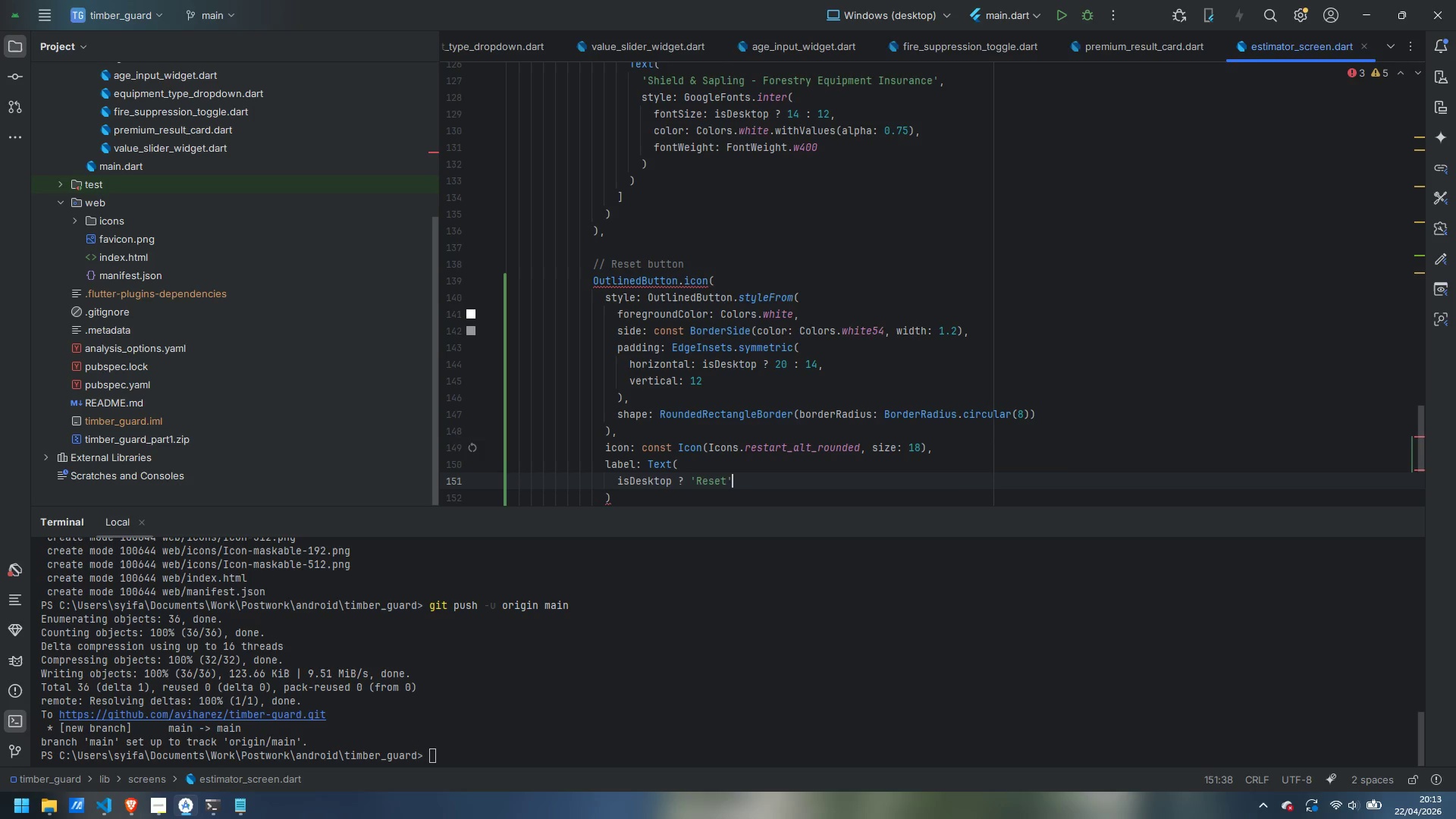 
key(Space)
 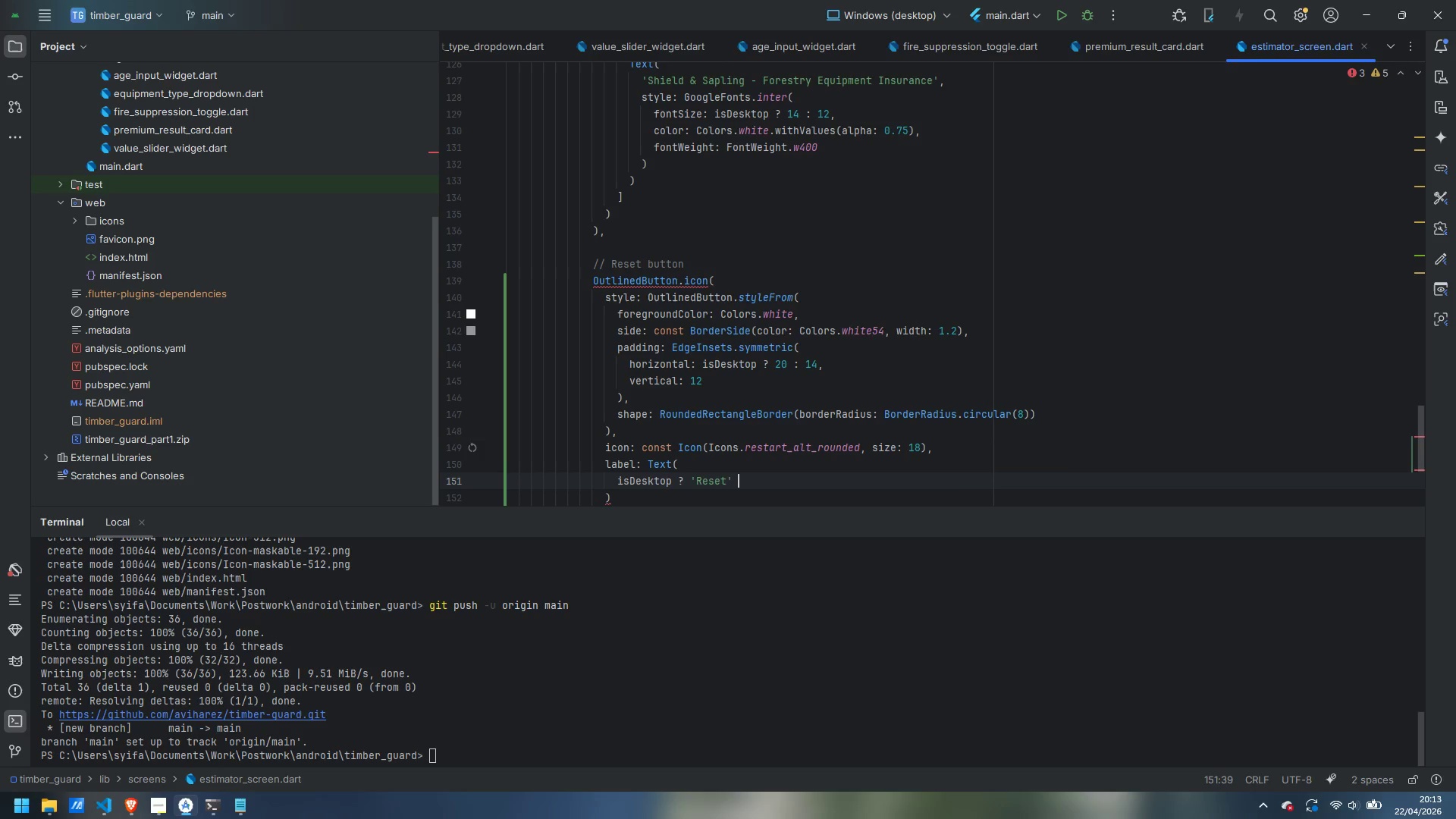 
key(Shift+Semicolon)
 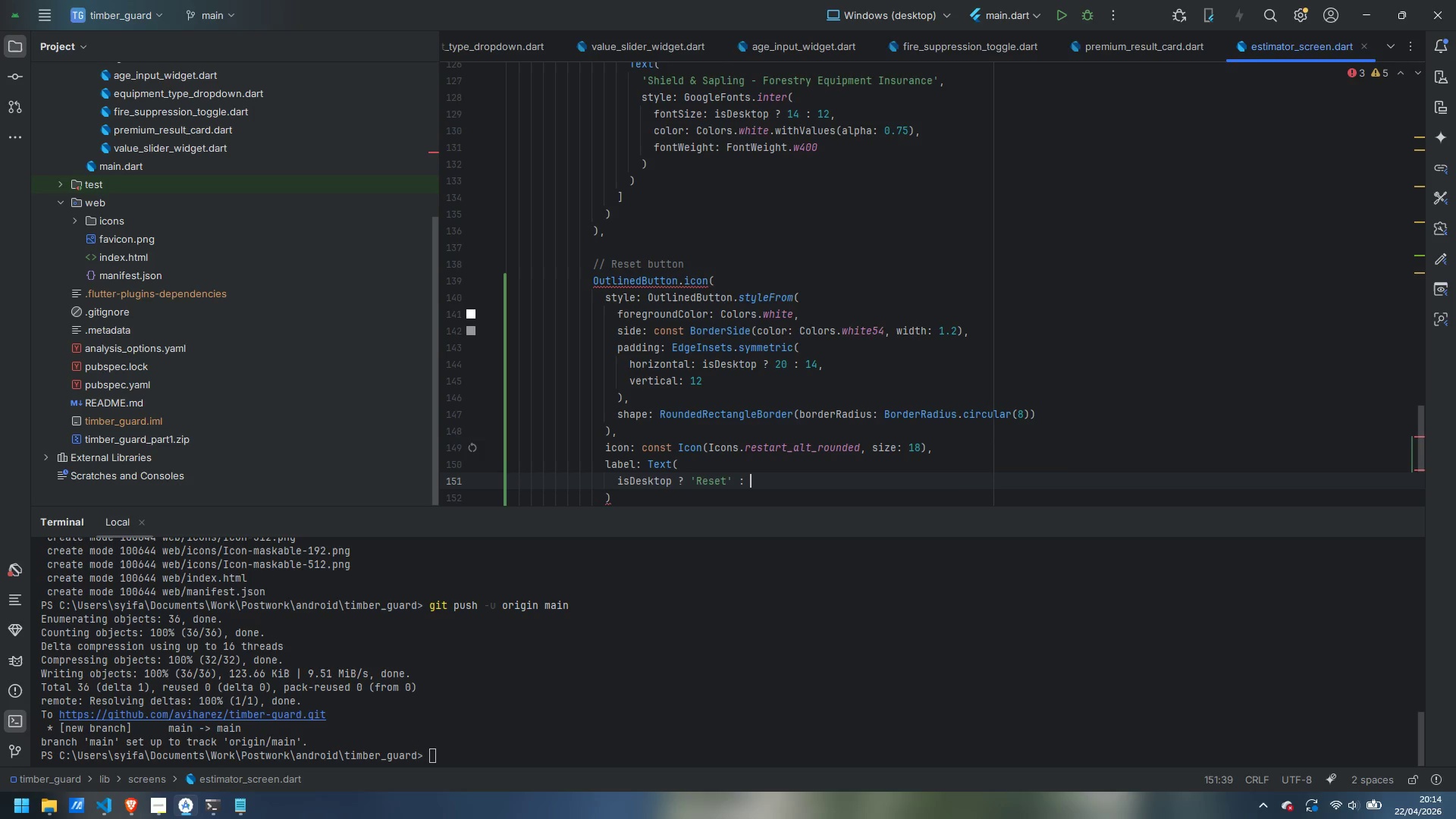 
key(Shift+Space)
 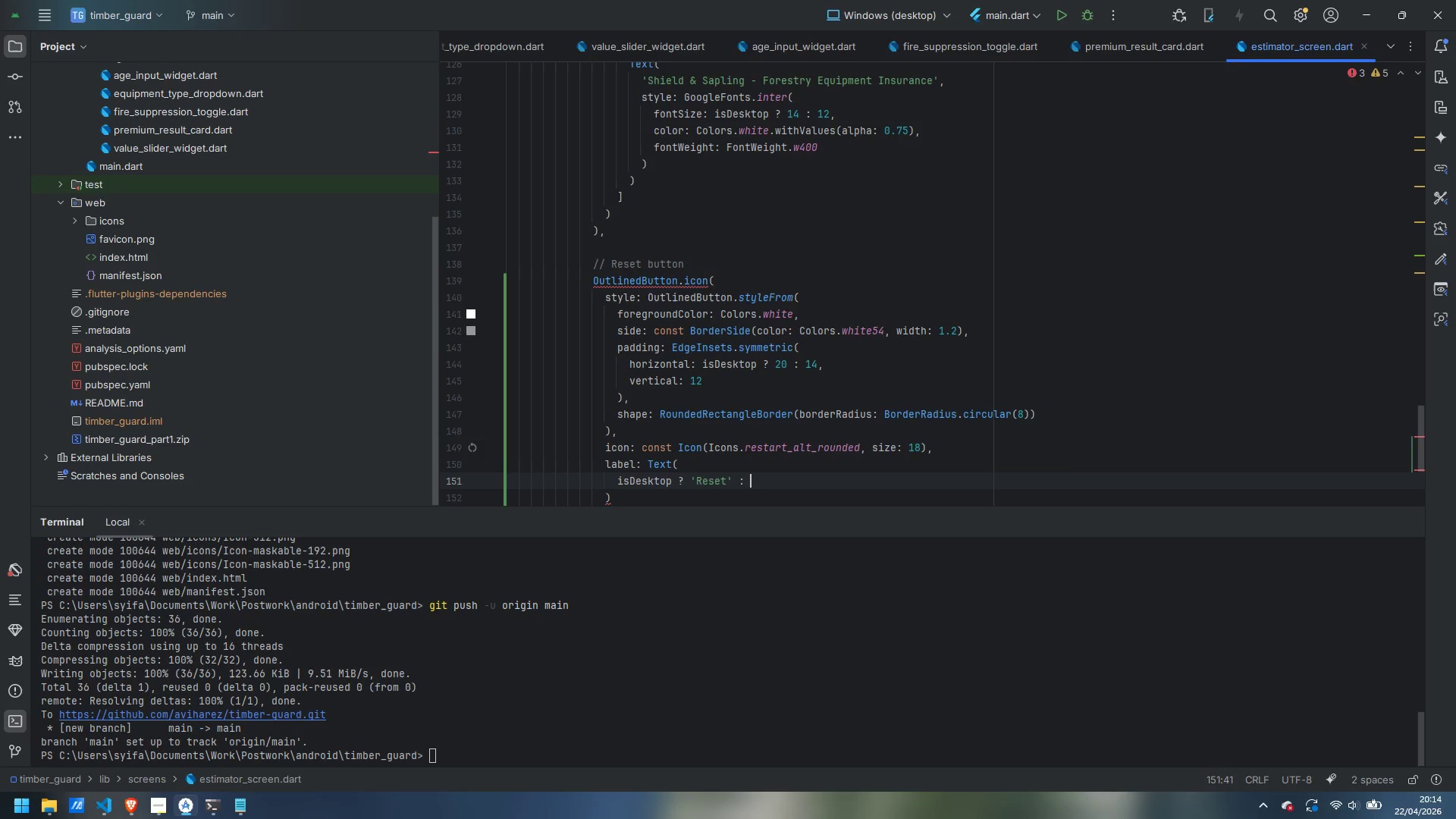 
key(Quote)
 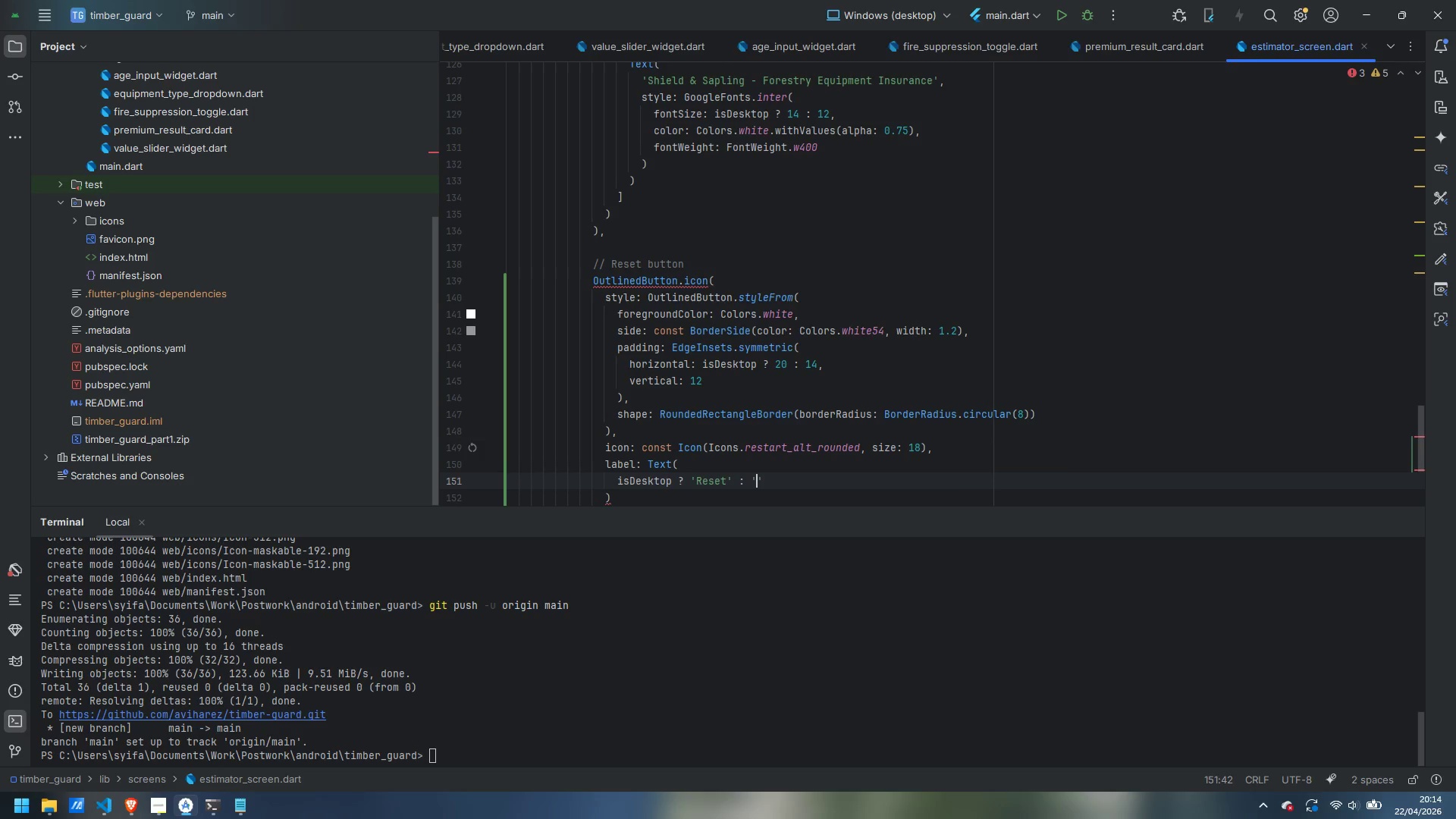 
key(ArrowRight)
 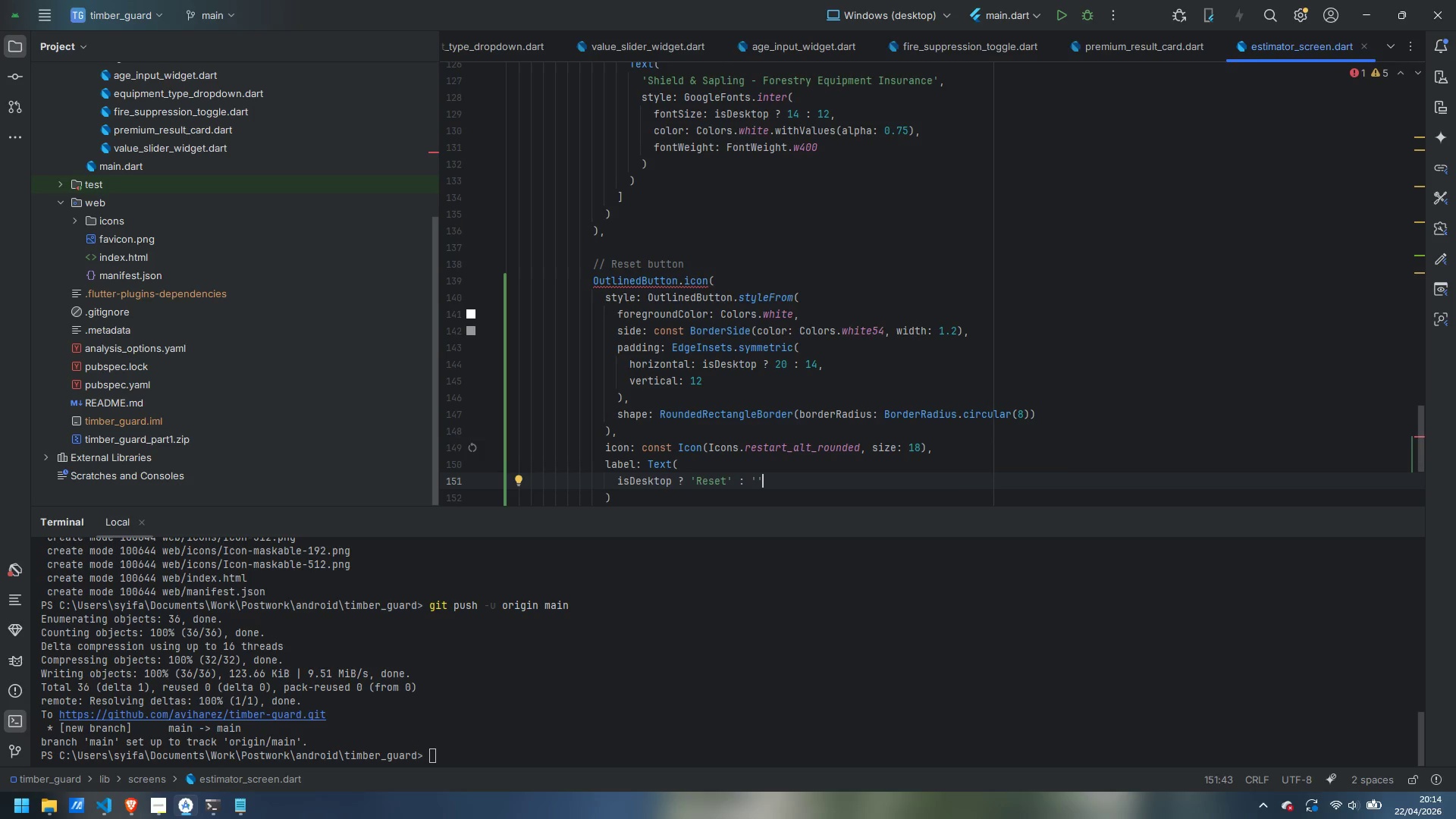 
key(Comma)
 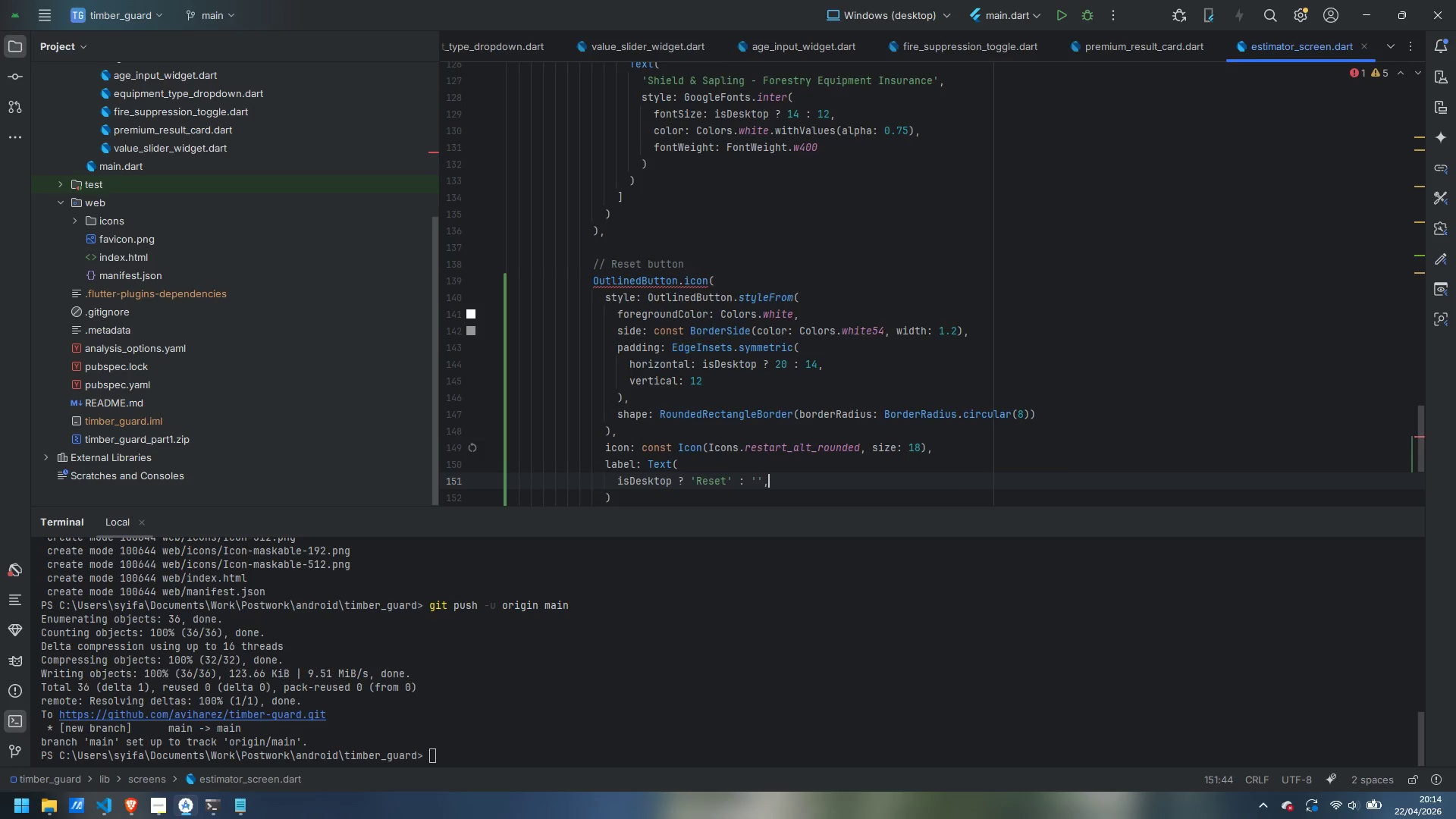 
key(Enter)
 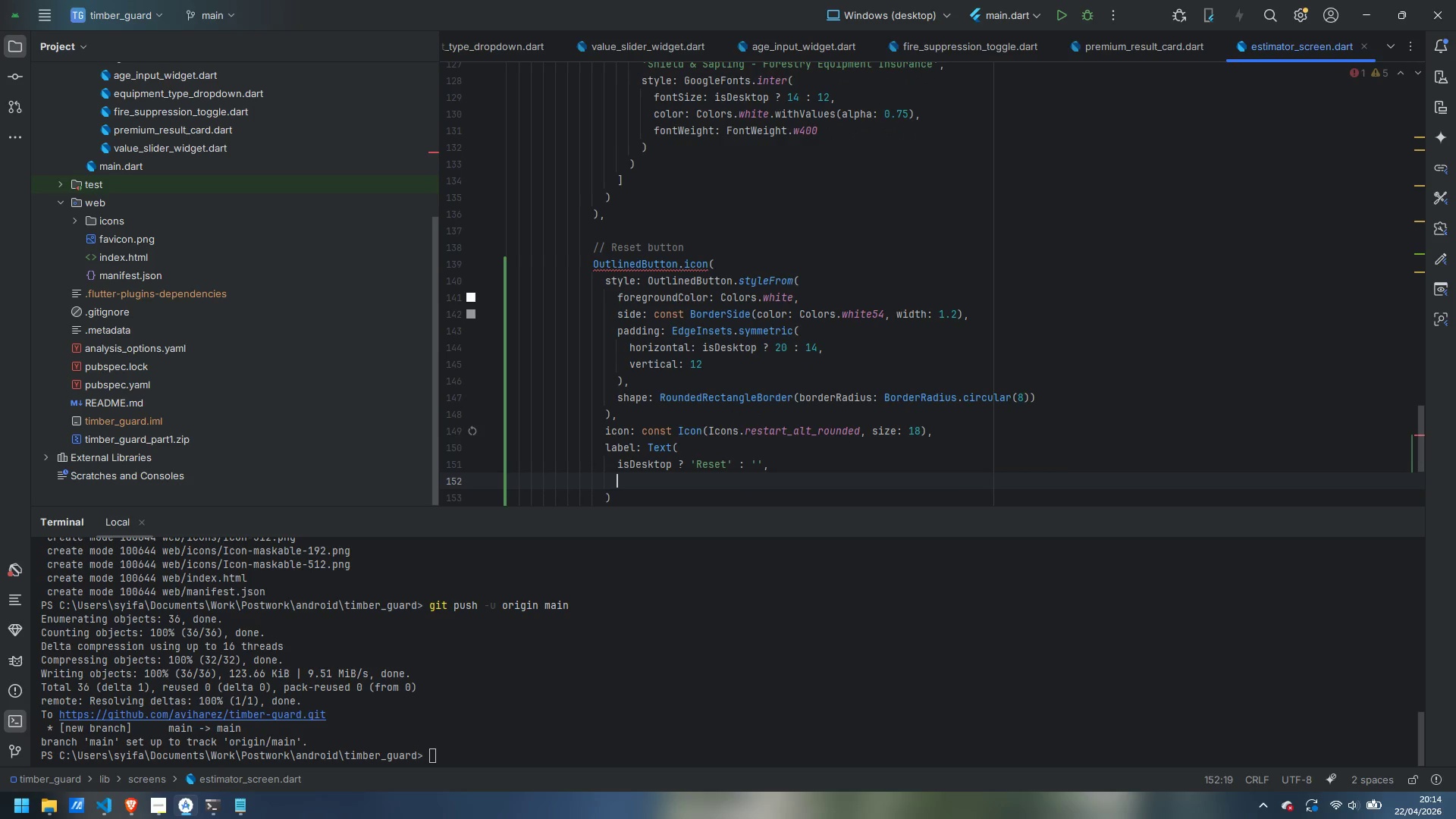 
type(str)
key(Backspace)
type(yle: GoogleFonyt)
key(Backspace)
type(s.inter(fontWeight: FontWeight.w600, fontSize: 14)
 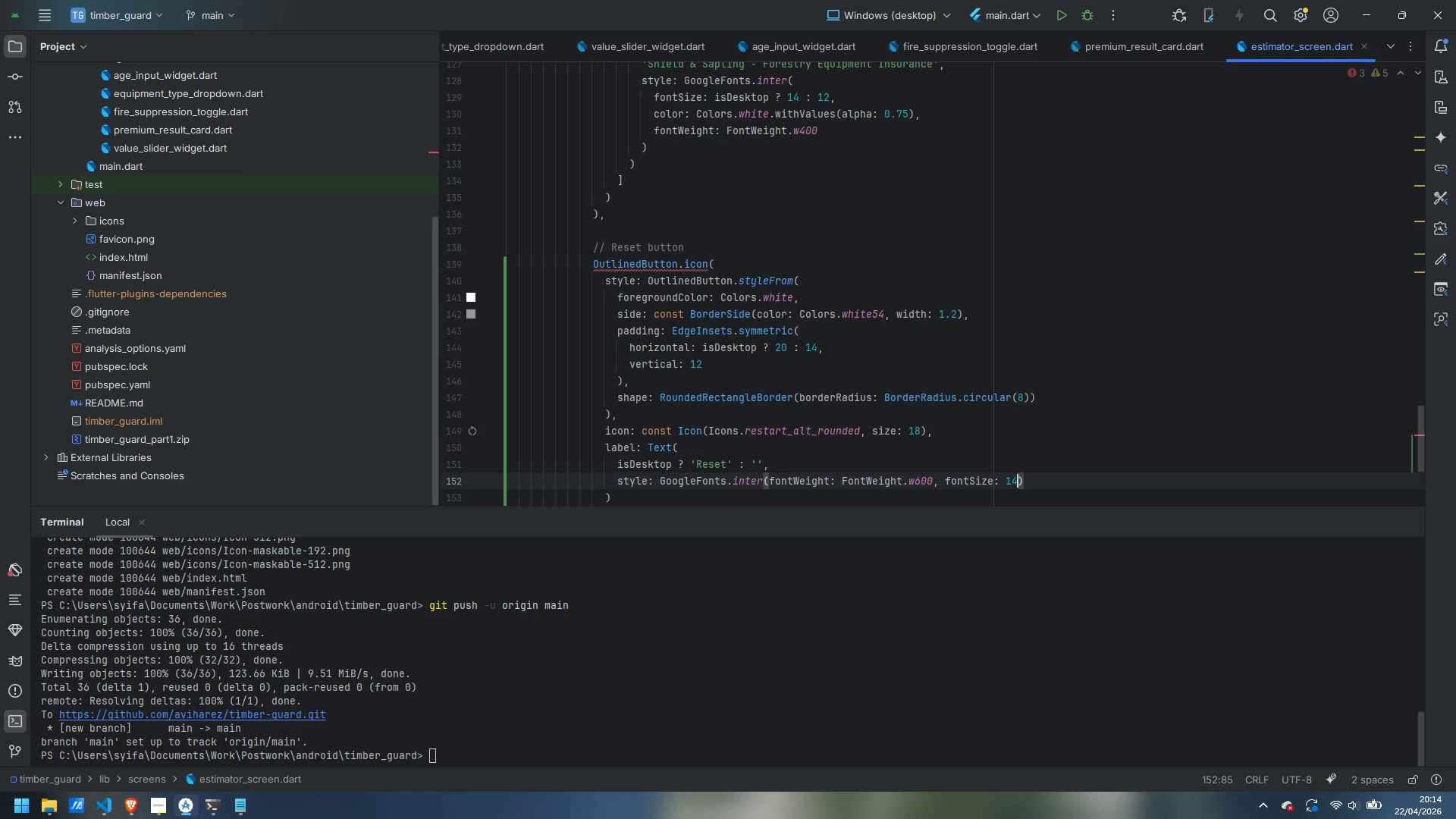 
wait(6.0)
 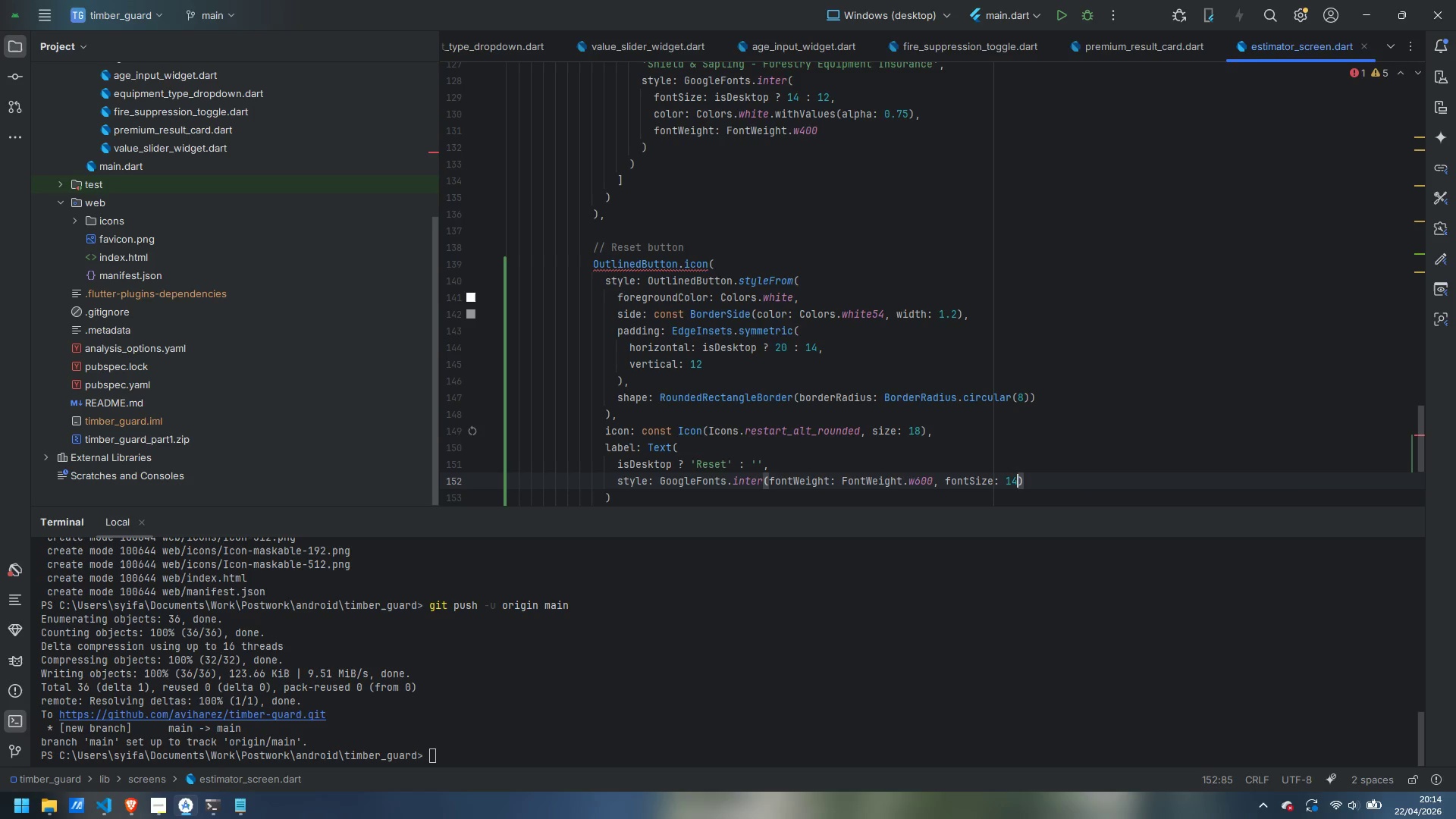 
key(ArrowDown)
 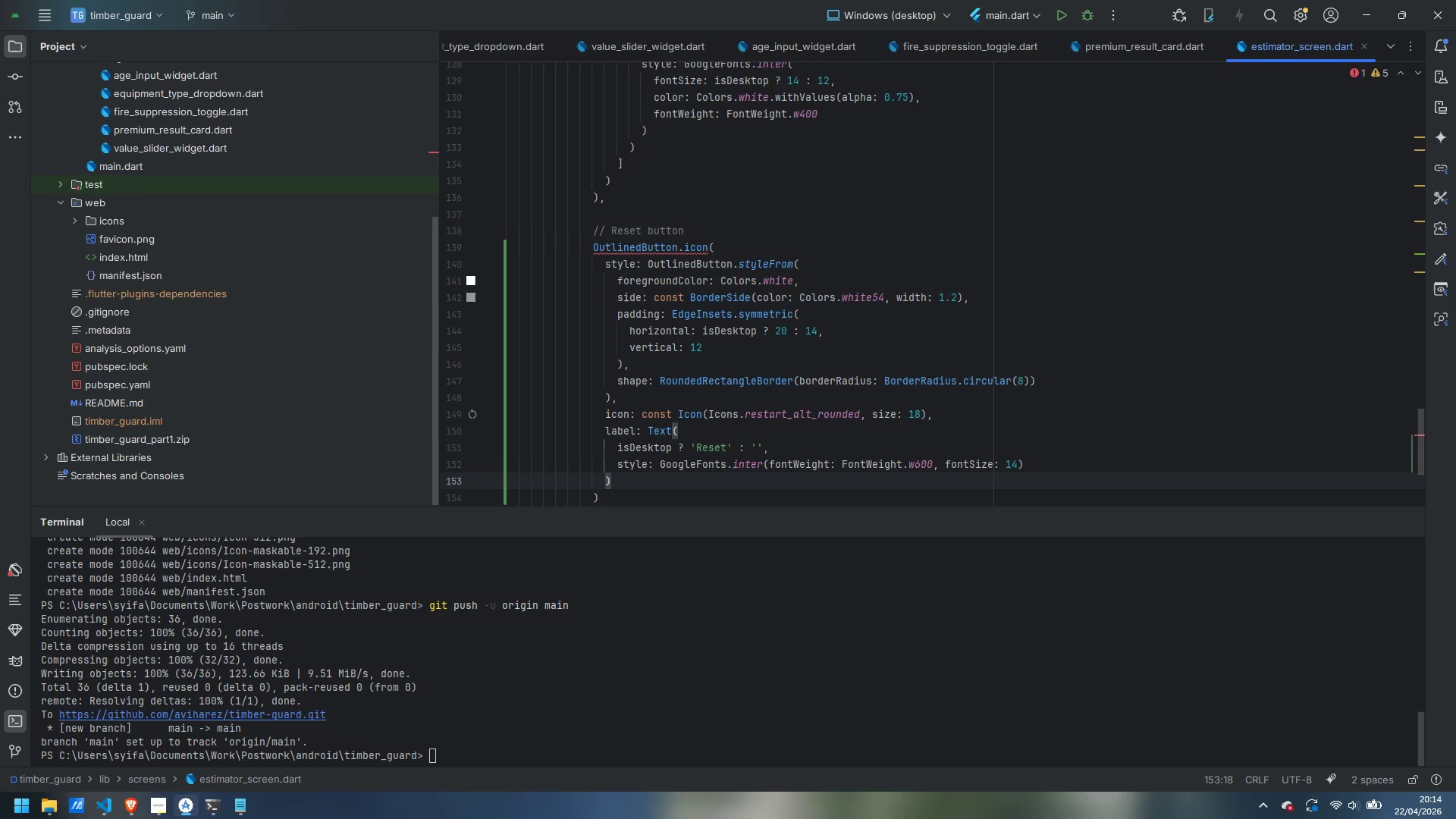 
key(Comma)
 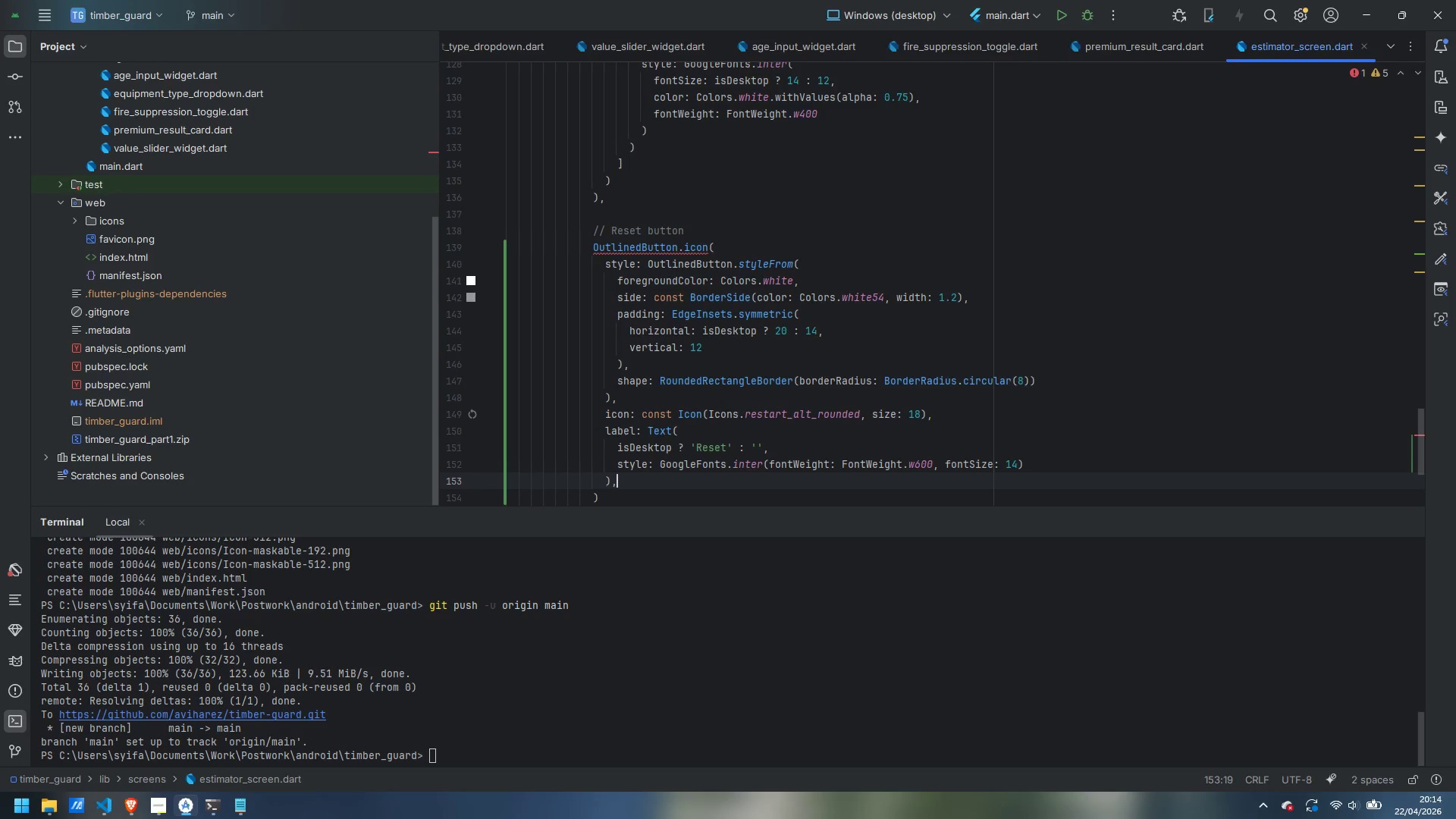 
key(Enter)
 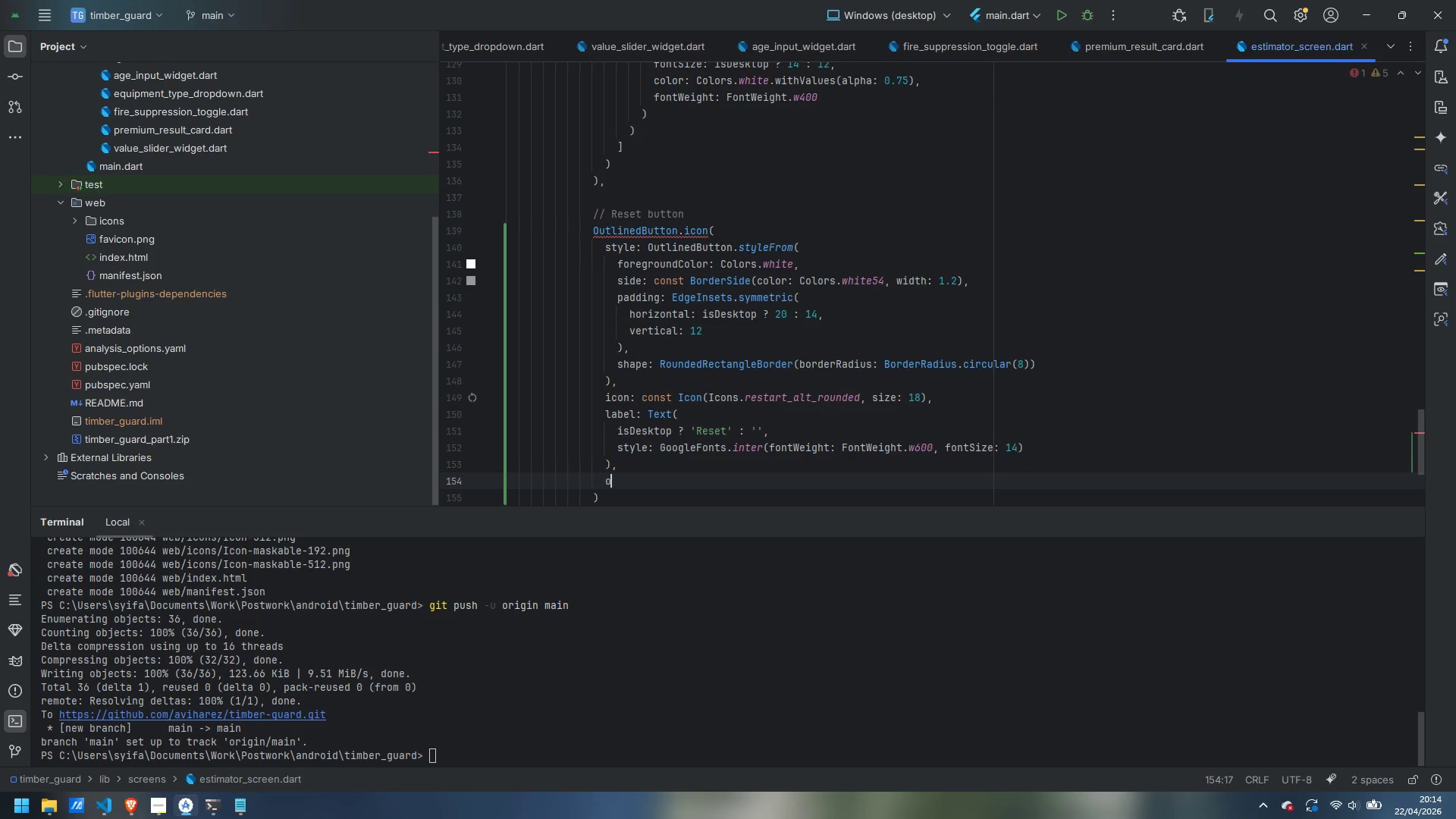 
type(onPressed: onReset)
 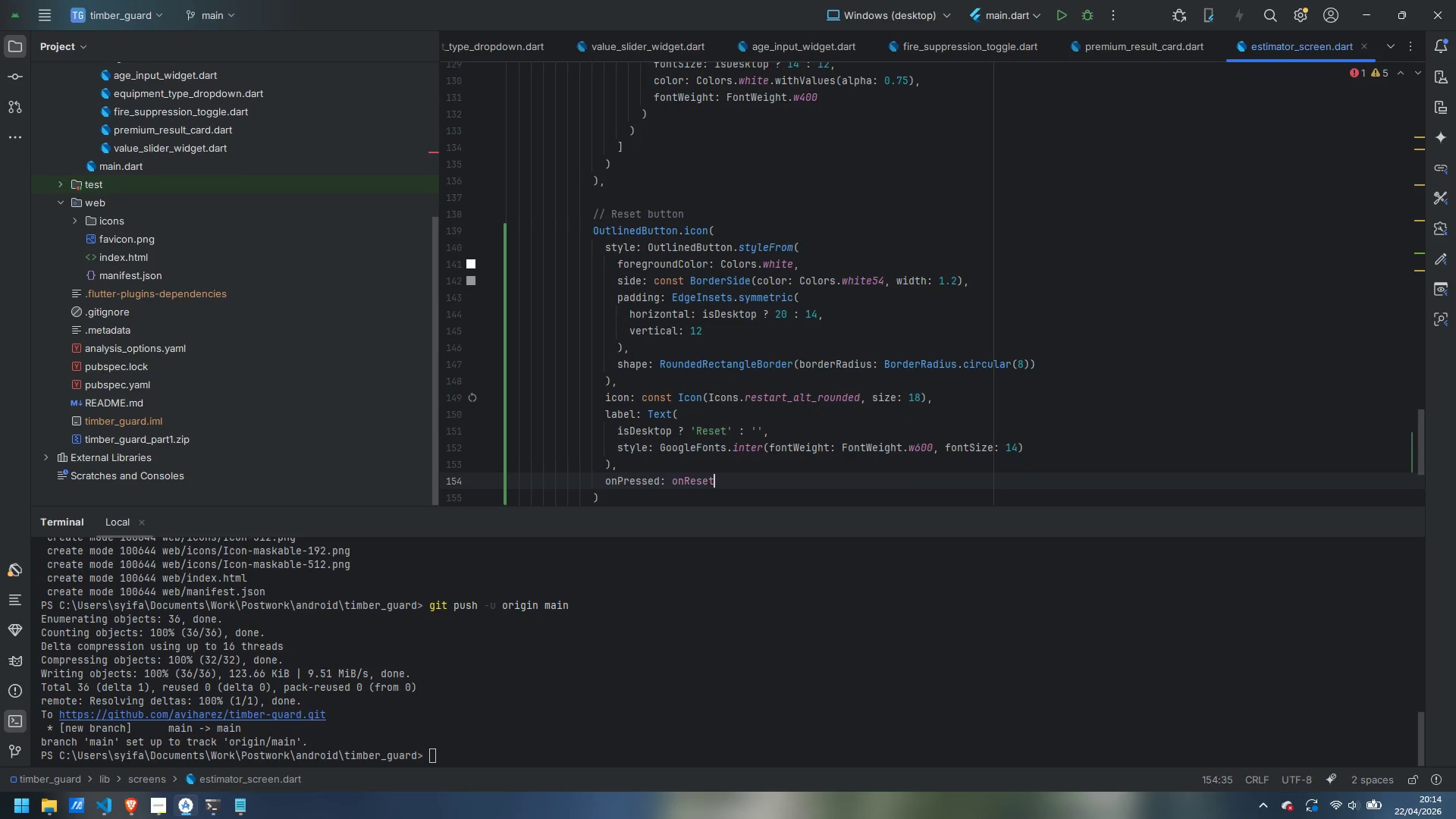 
scroll: coordinate [794, 425], scroll_direction: down, amount: 5.0
 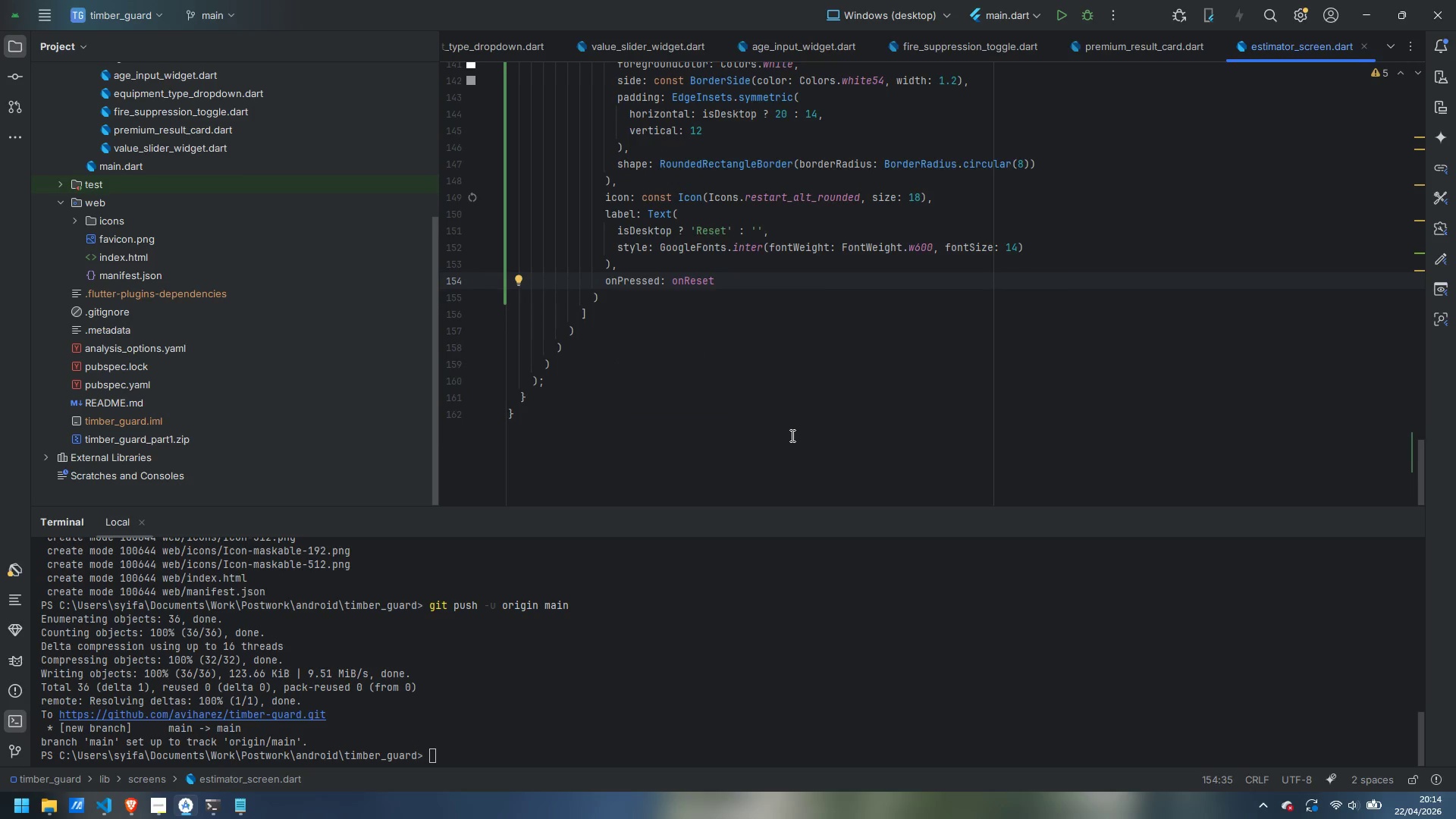 
scroll: coordinate [860, 468], scroll_direction: up, amount: 40.0
 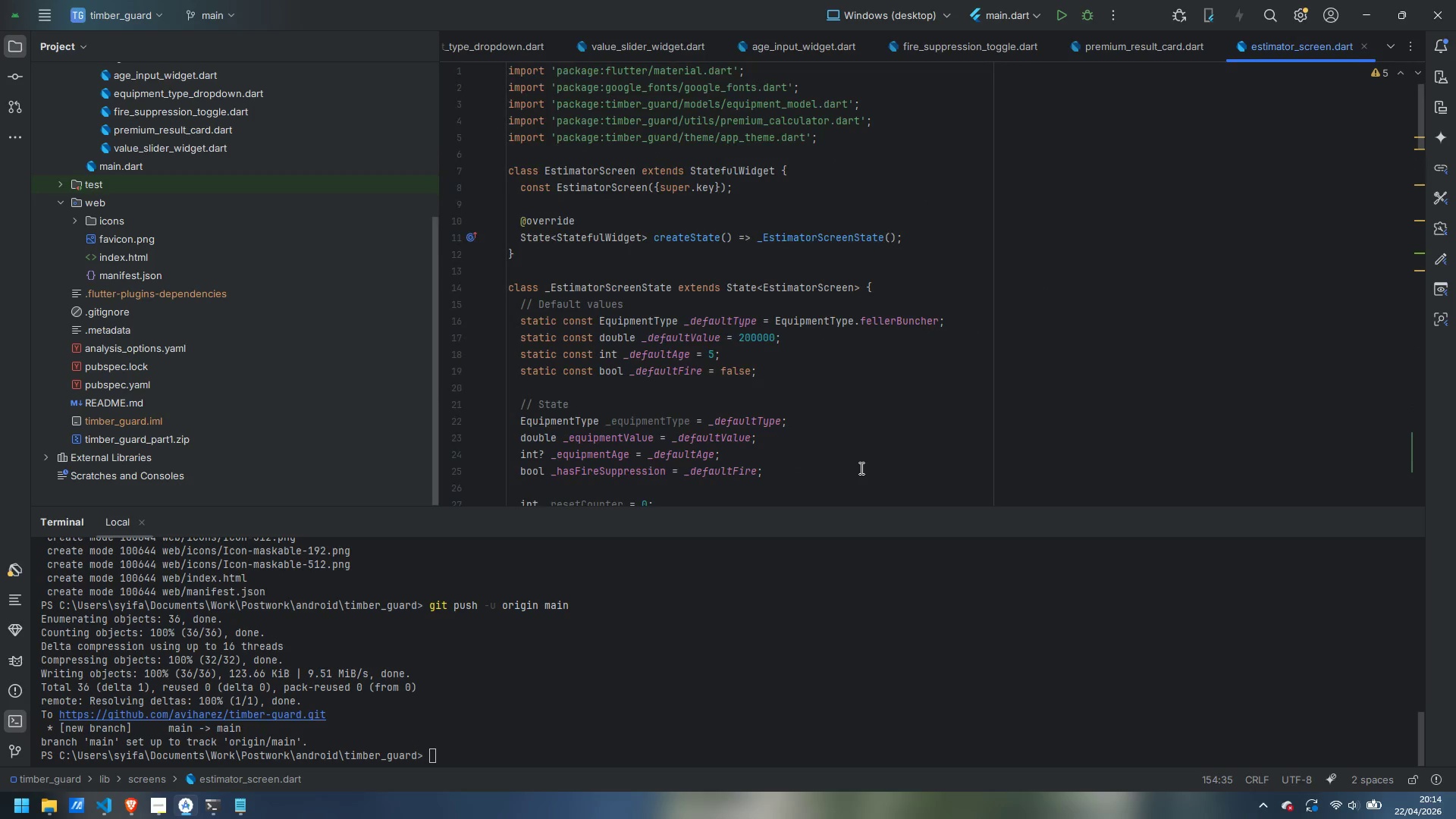 
scroll: coordinate [861, 466], scroll_direction: down, amount: 47.0
 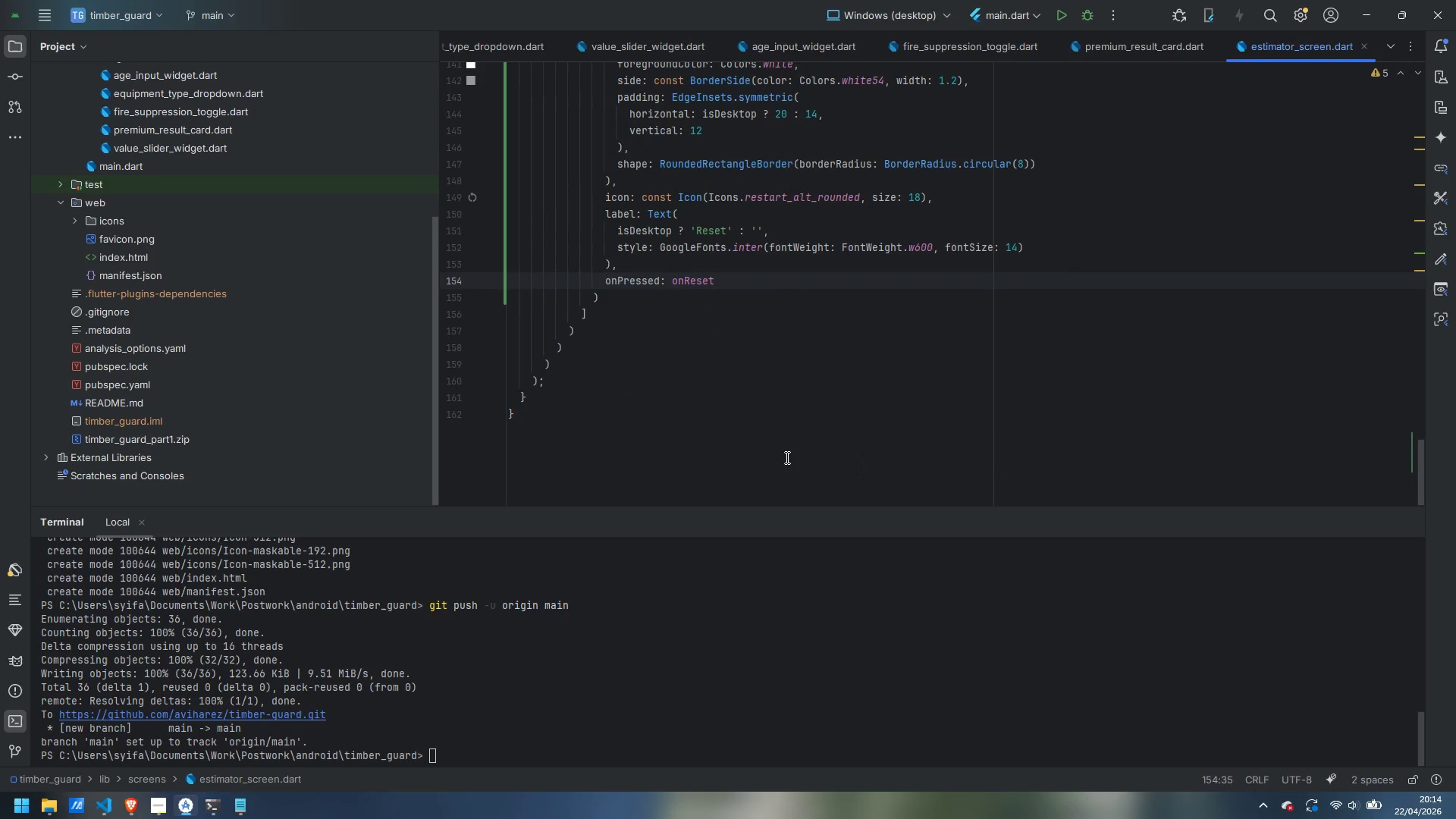 
left_click([786, 457])
 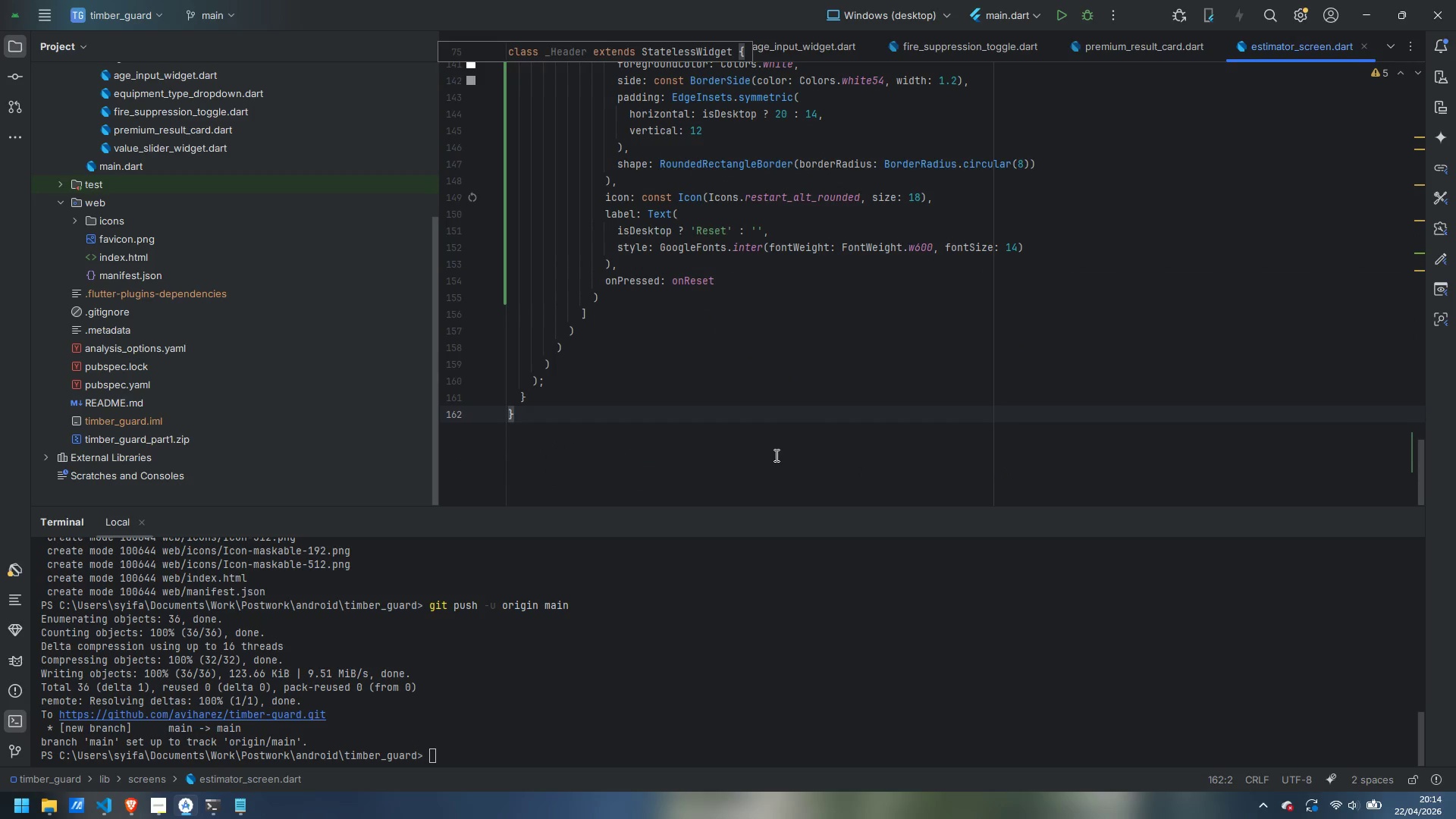 
key(Enter)
 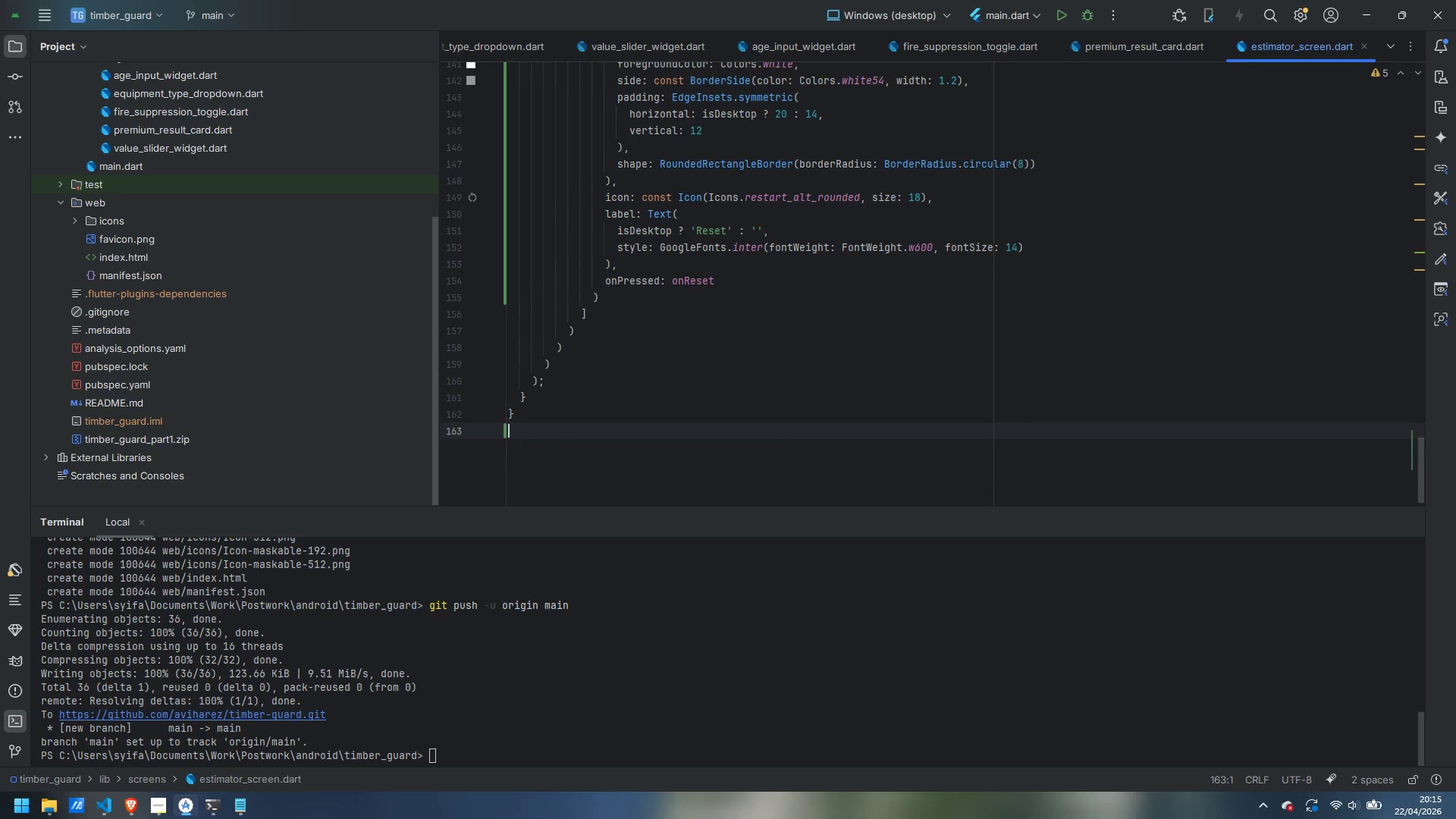 
key(Enter)
 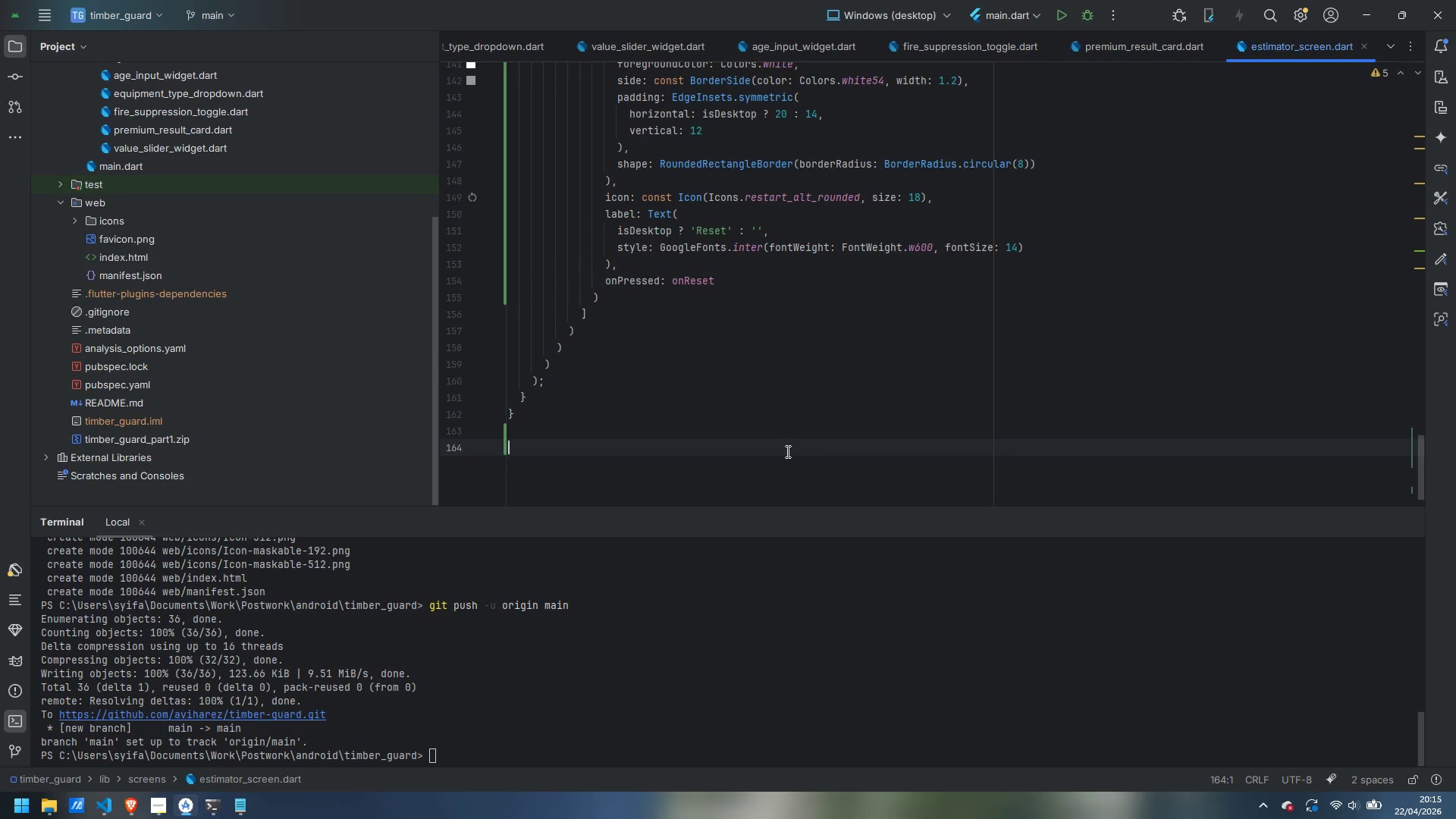 
type(// Input panel)
 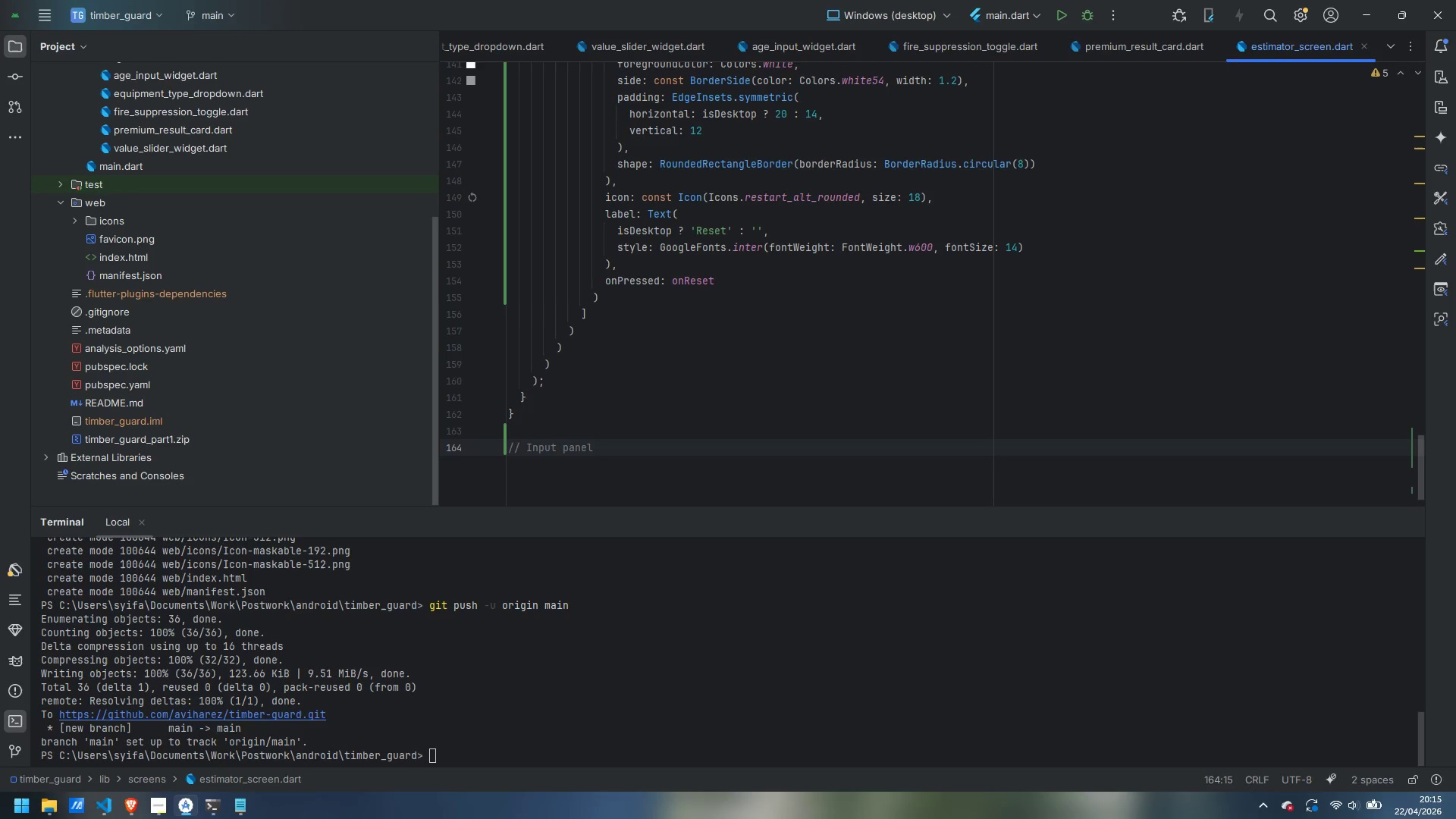 
key(Enter)
 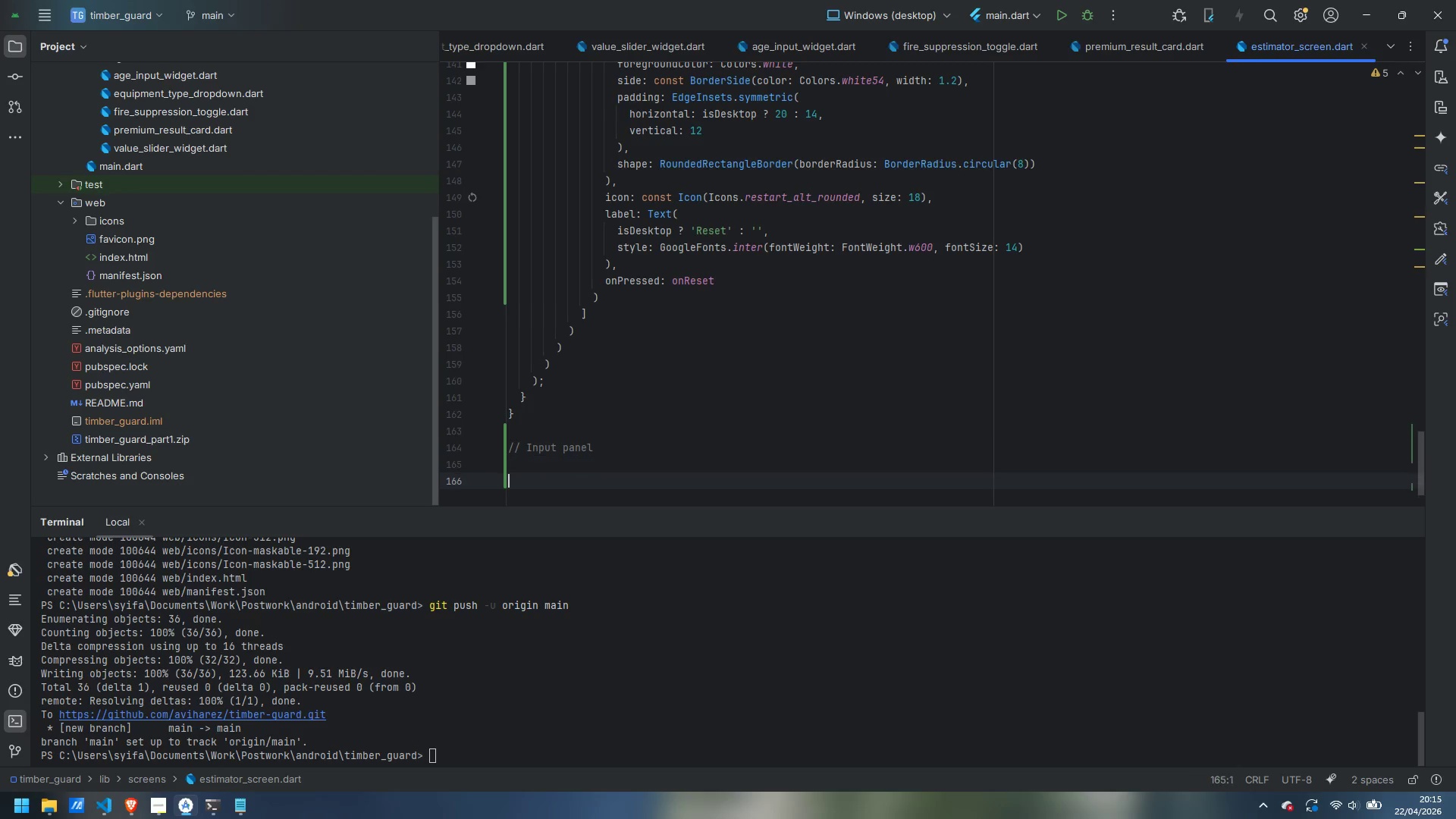 
key(Enter)
 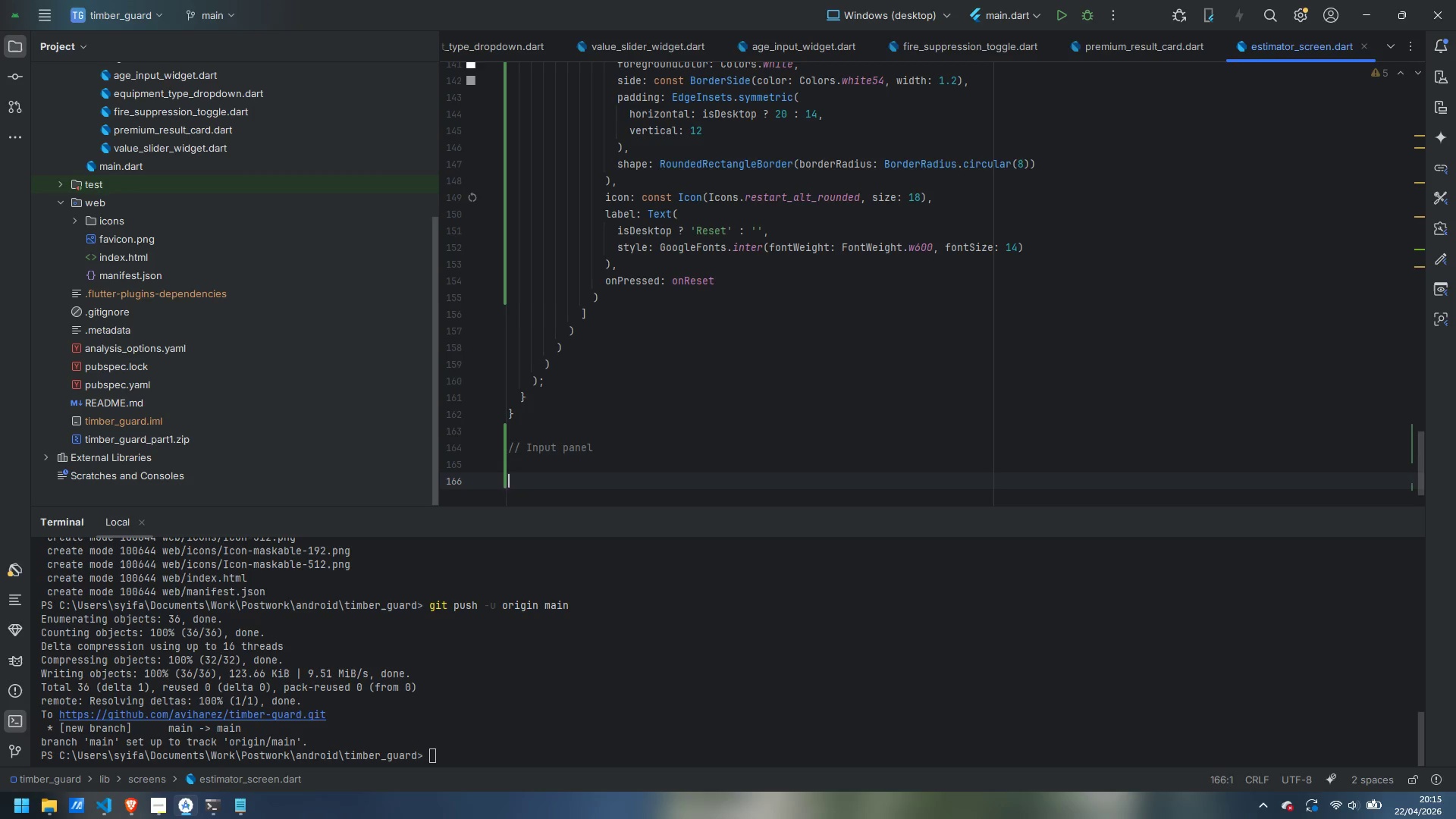 
type(class _InputPanel exx)
key(Backspace)
type(tends StatelessWidget {)
 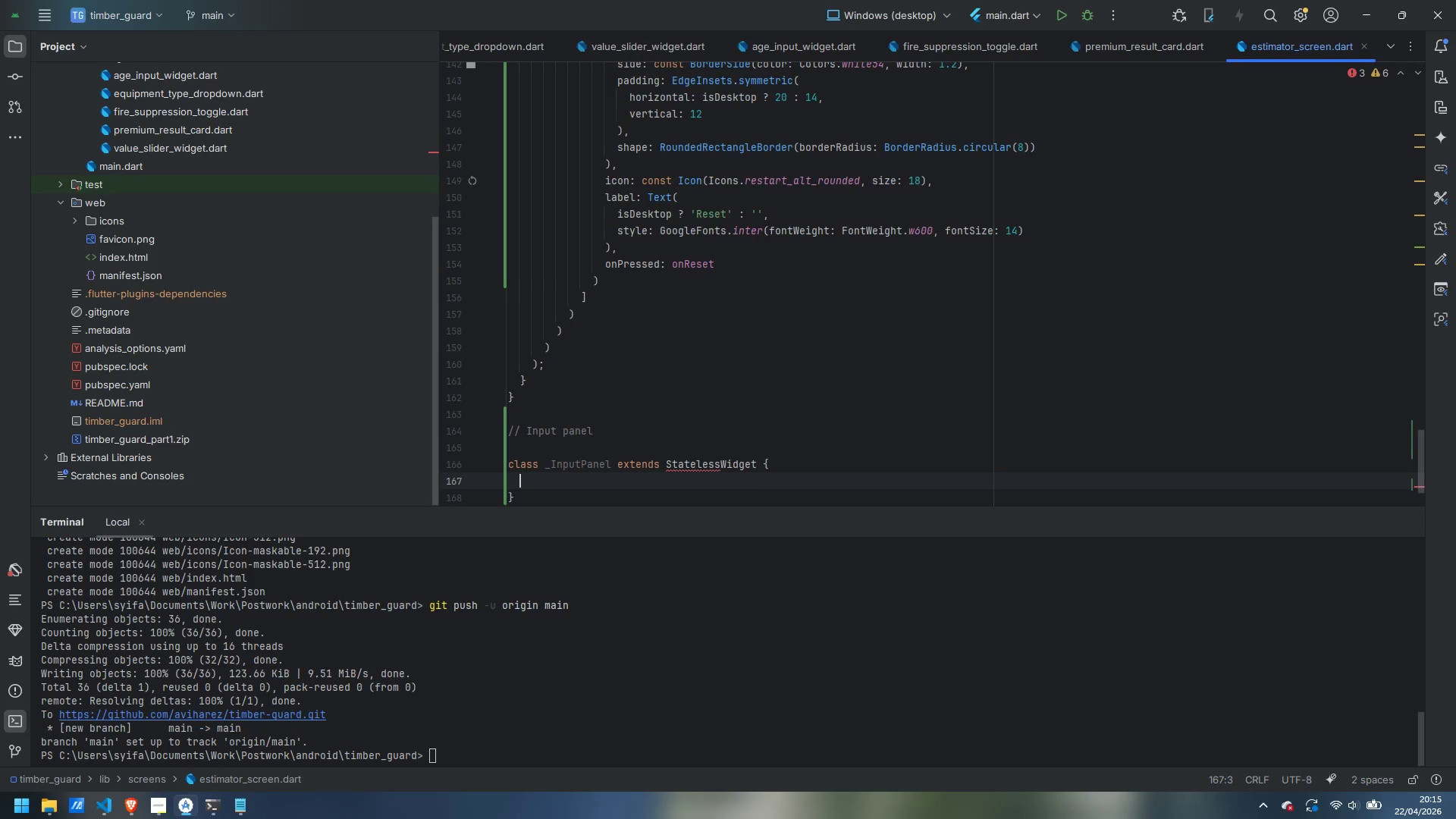 
 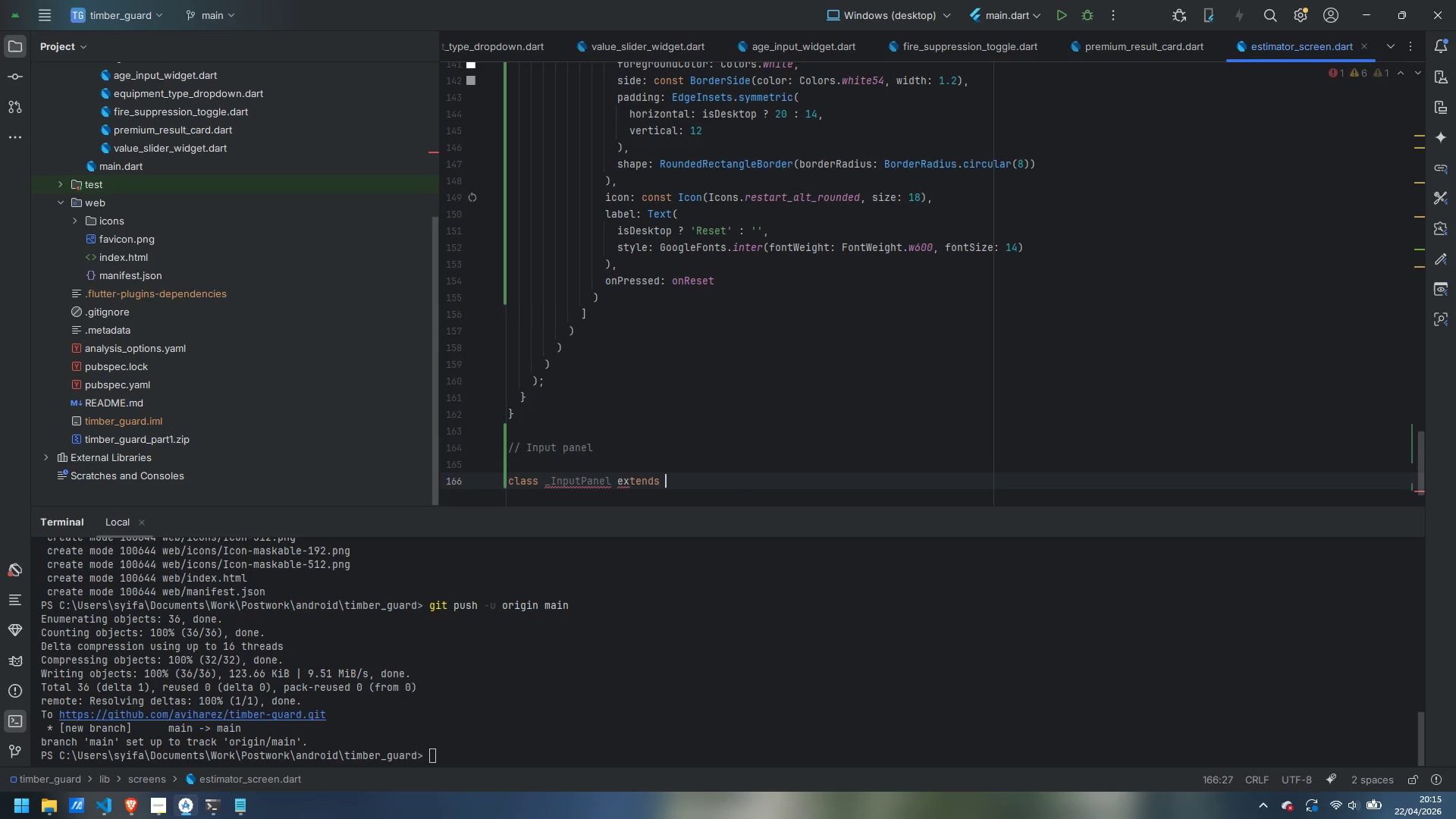 
key(Enter)
 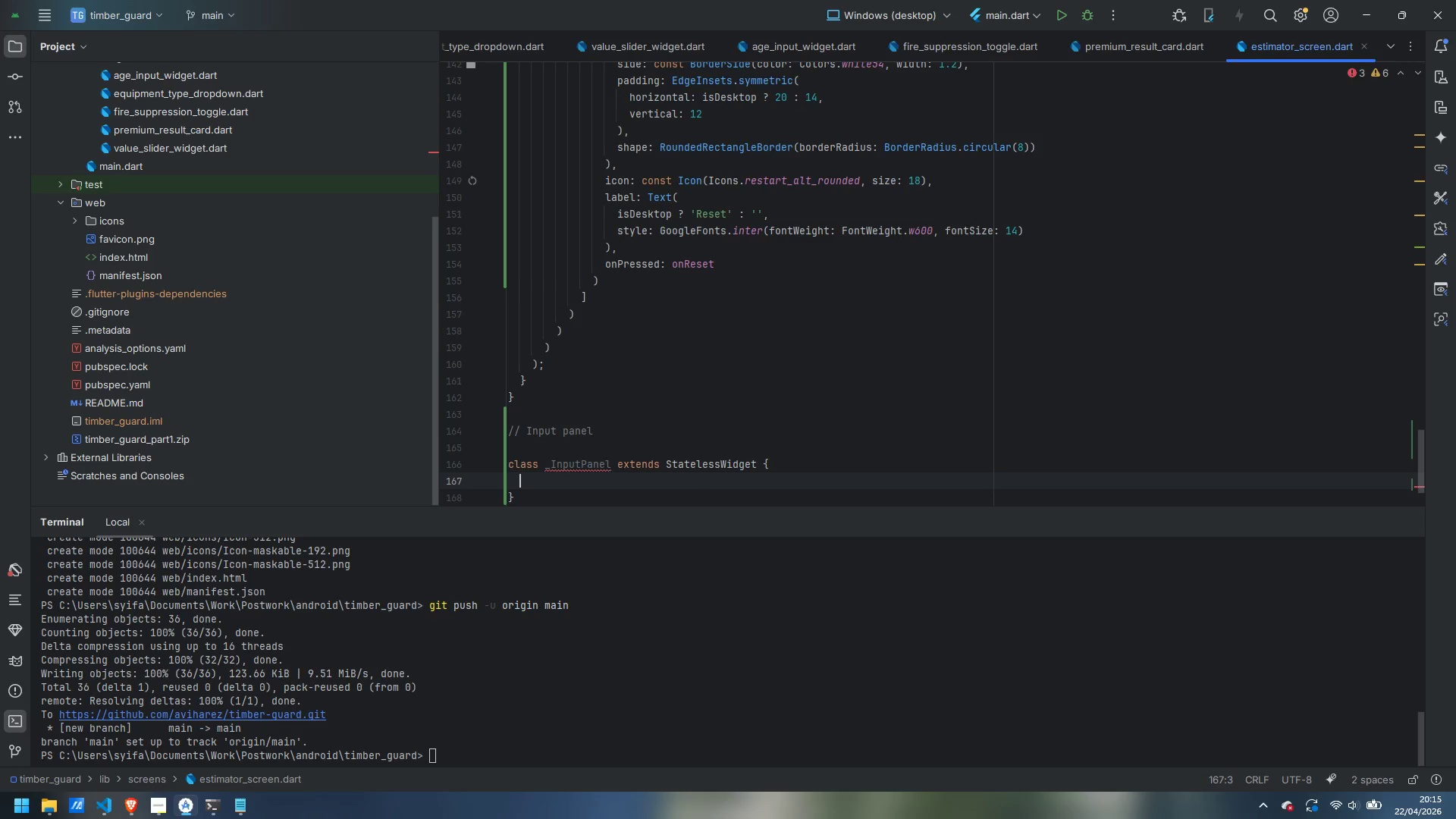 
type(final EquipmentType )
key(Backspace)
key(Backspace)
type(e)
 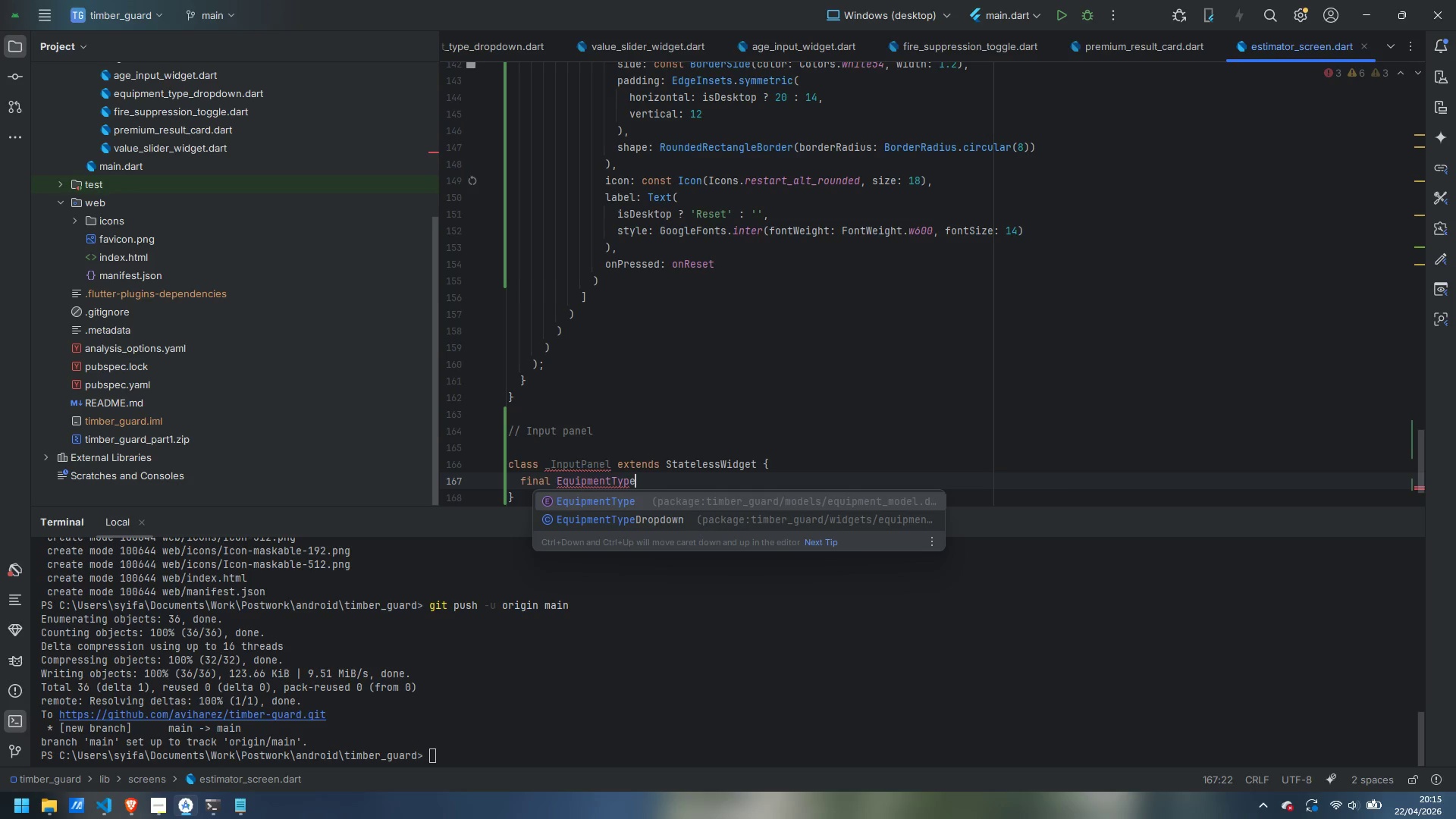 
key(Enter)
 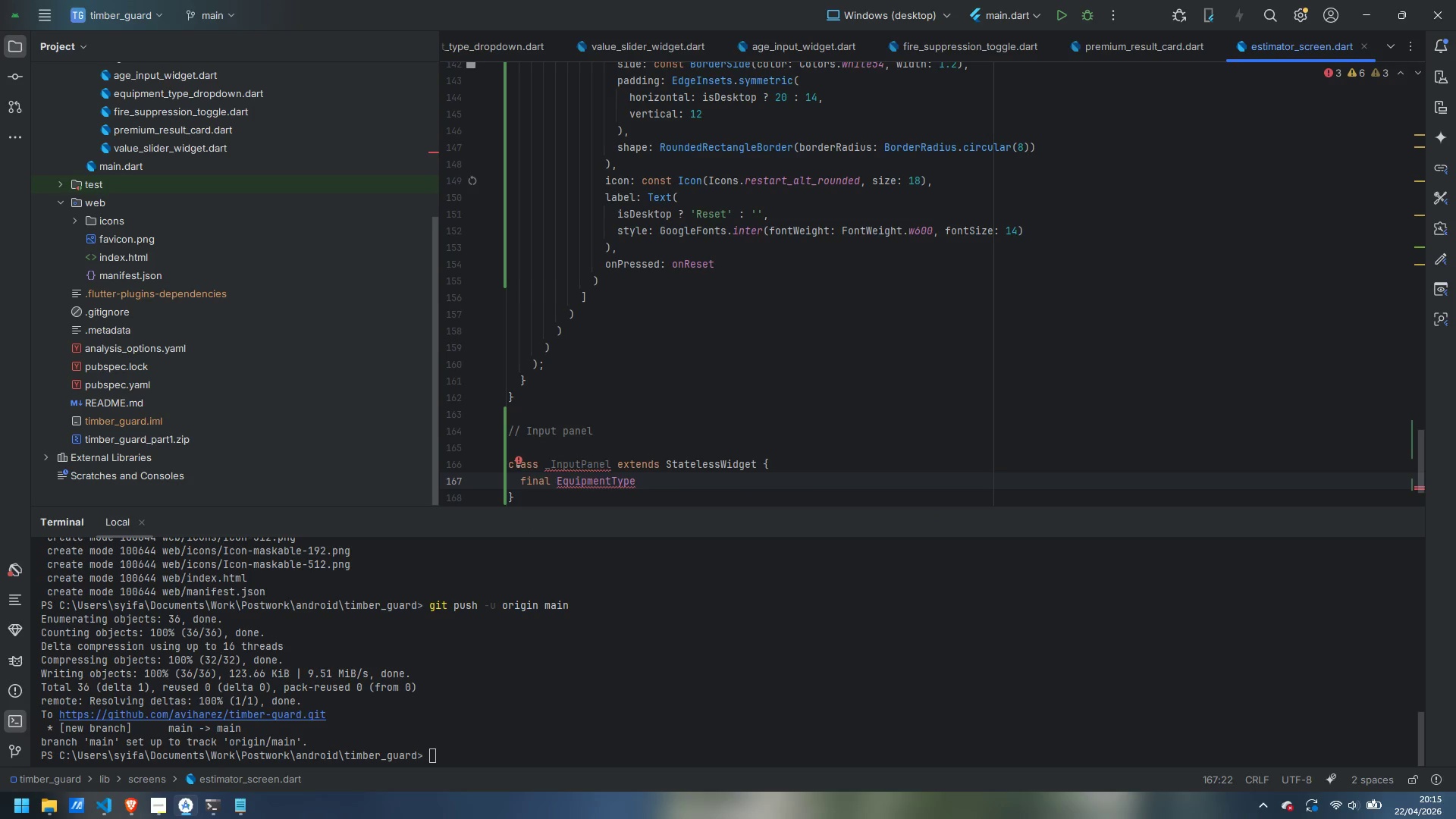 
type( equipmentType;)
 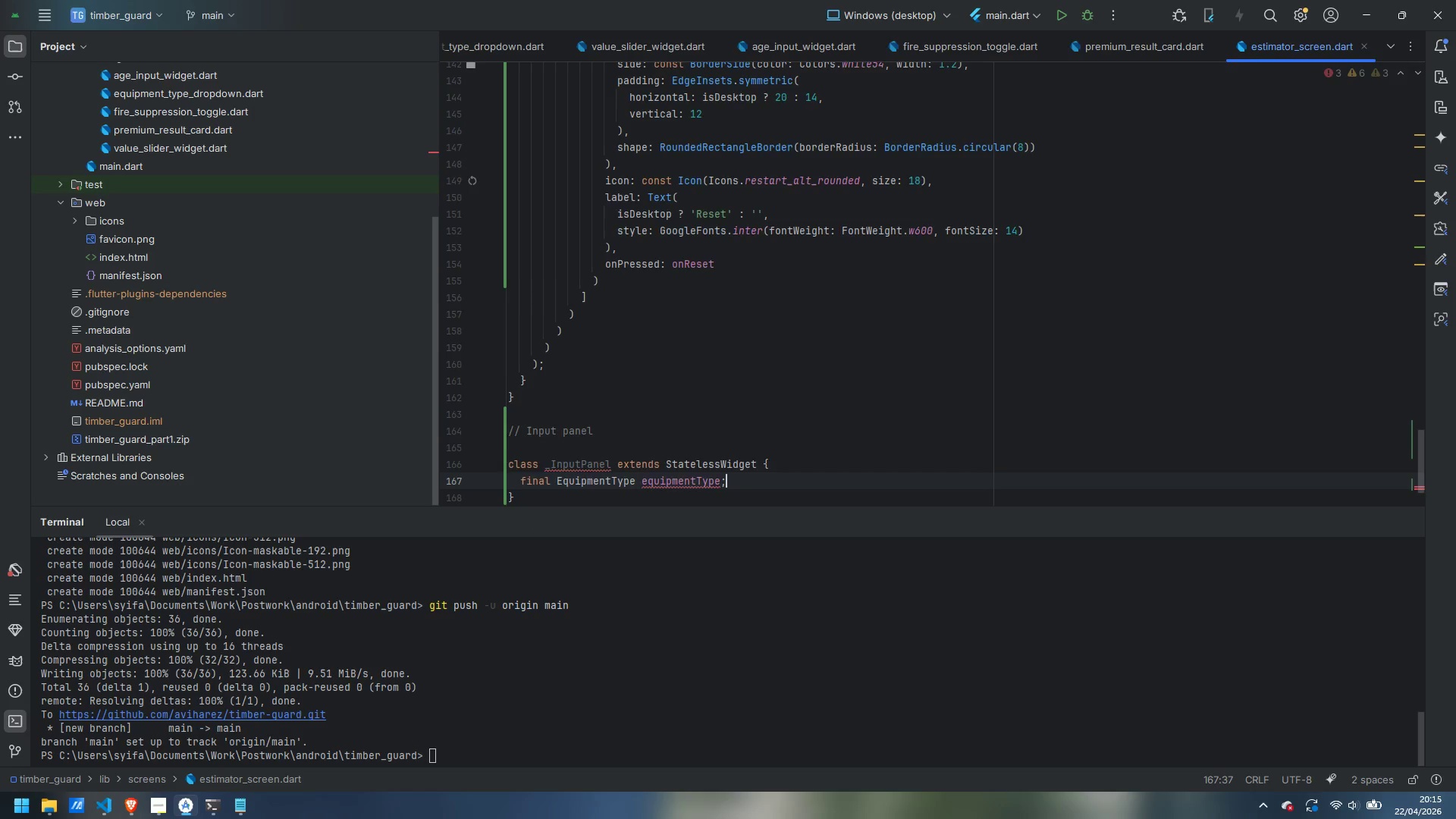 
key(Enter)
 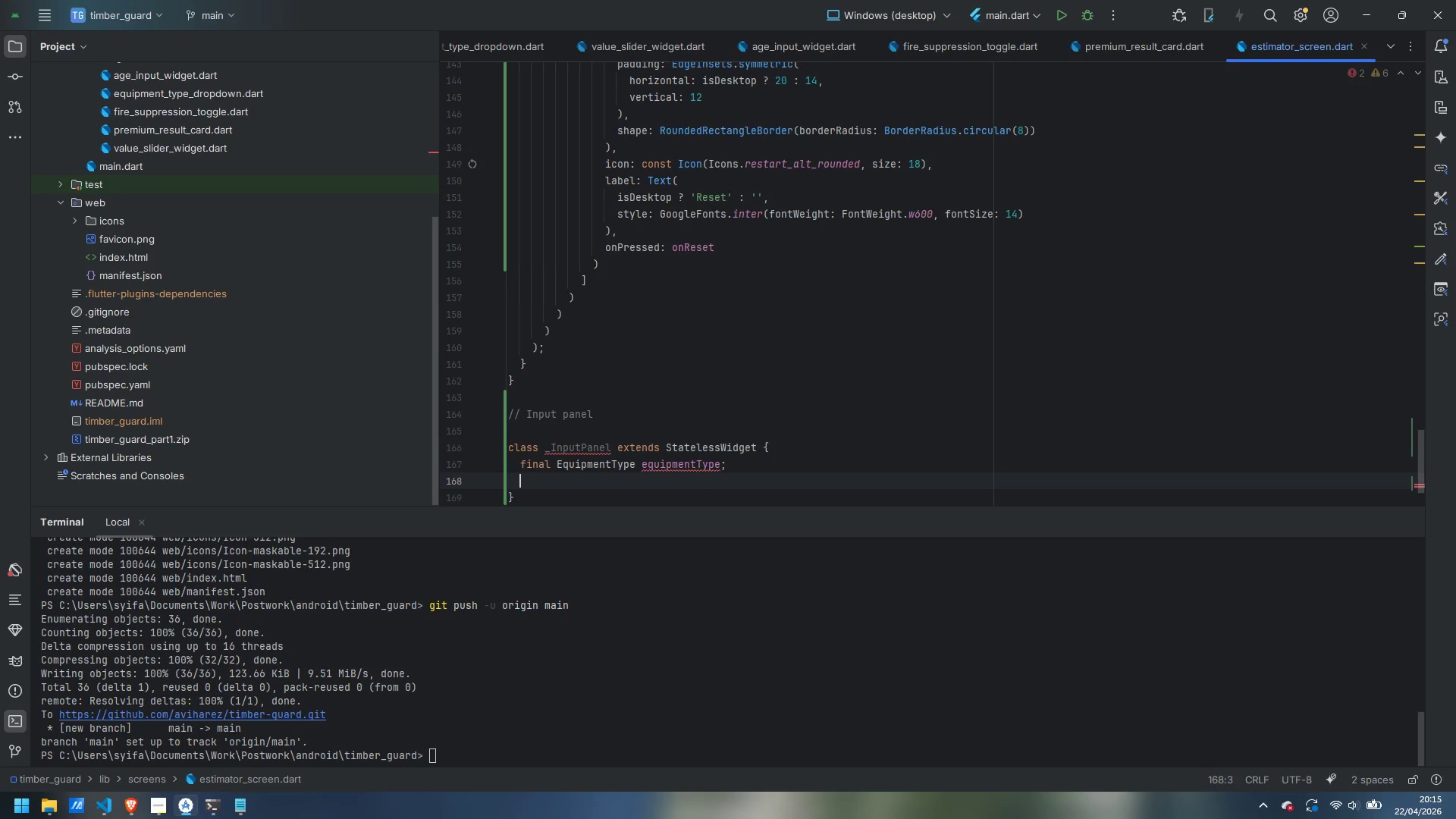 
type(final double equipmentValue;)
 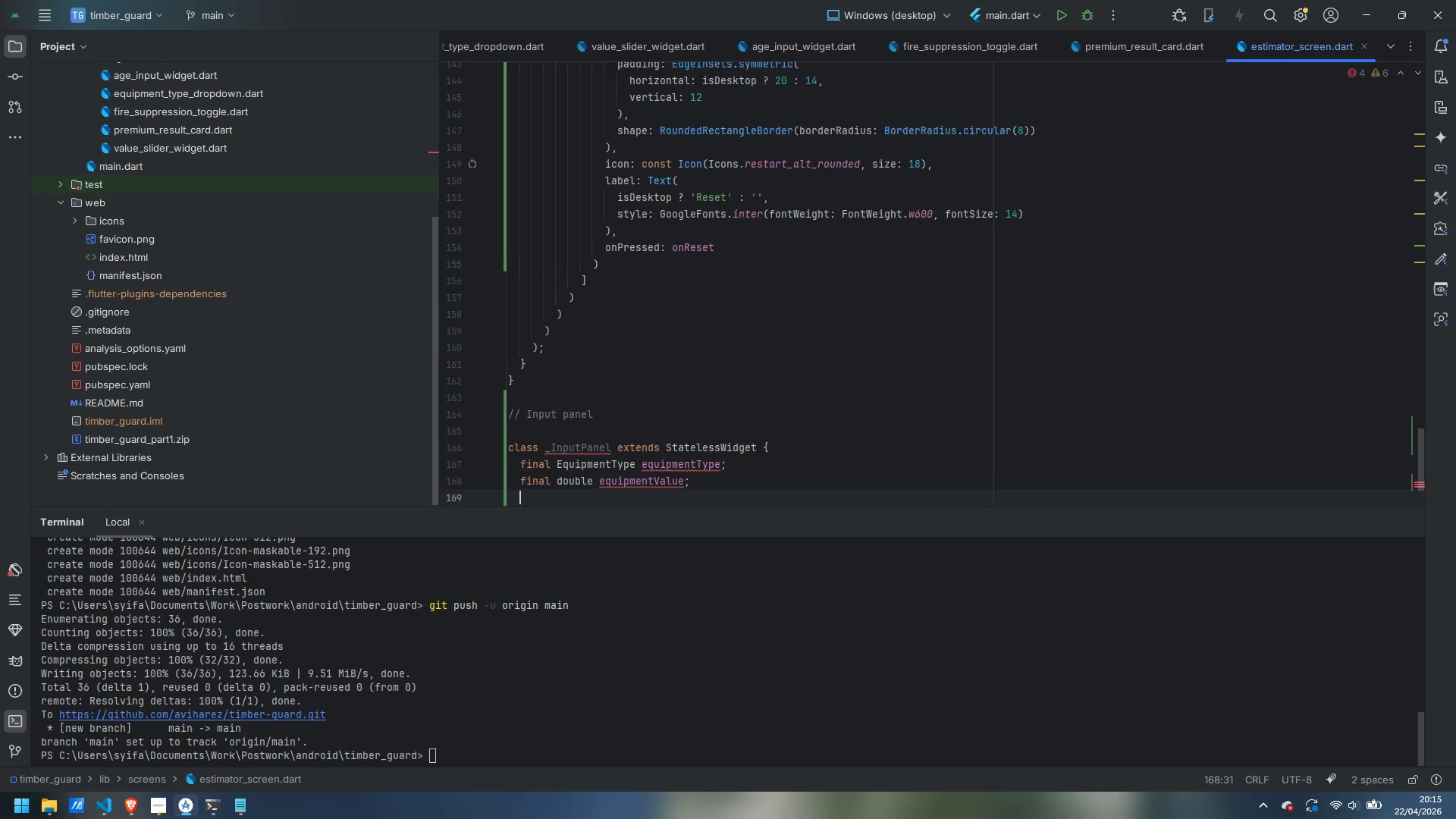 
key(Enter)
 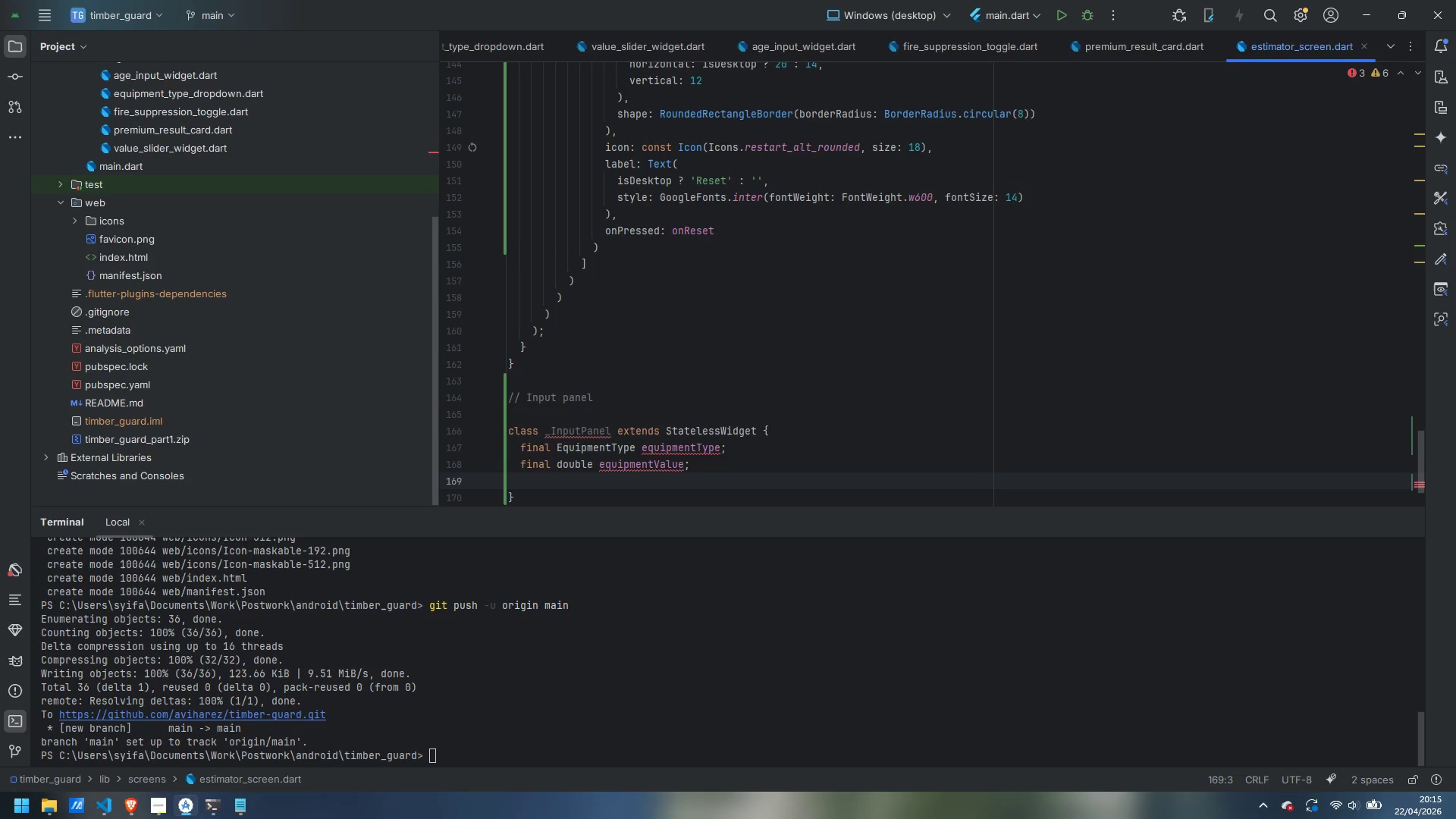 
wait(18.69)
 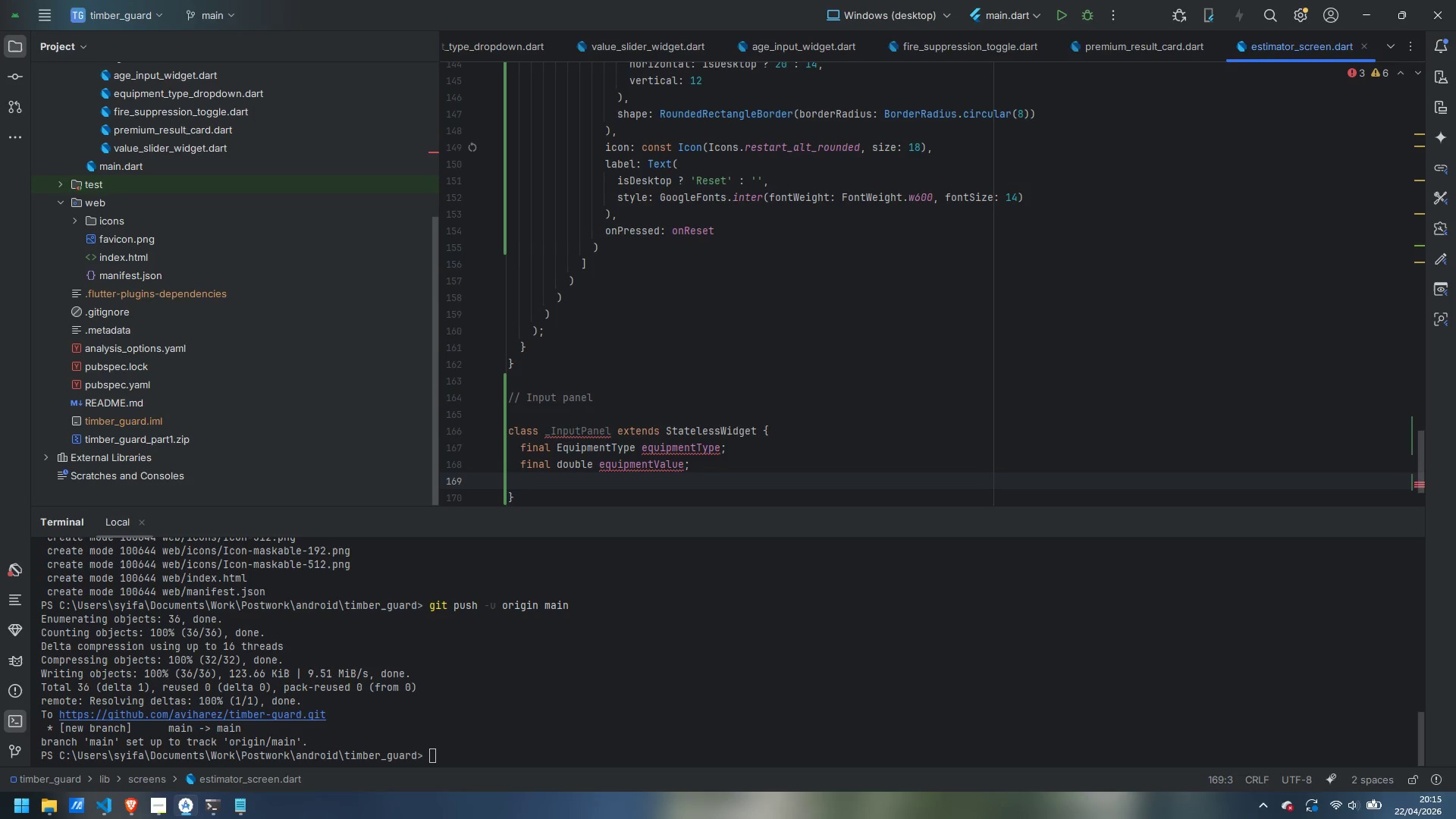 
type(final bool hasFireSuppression;)
 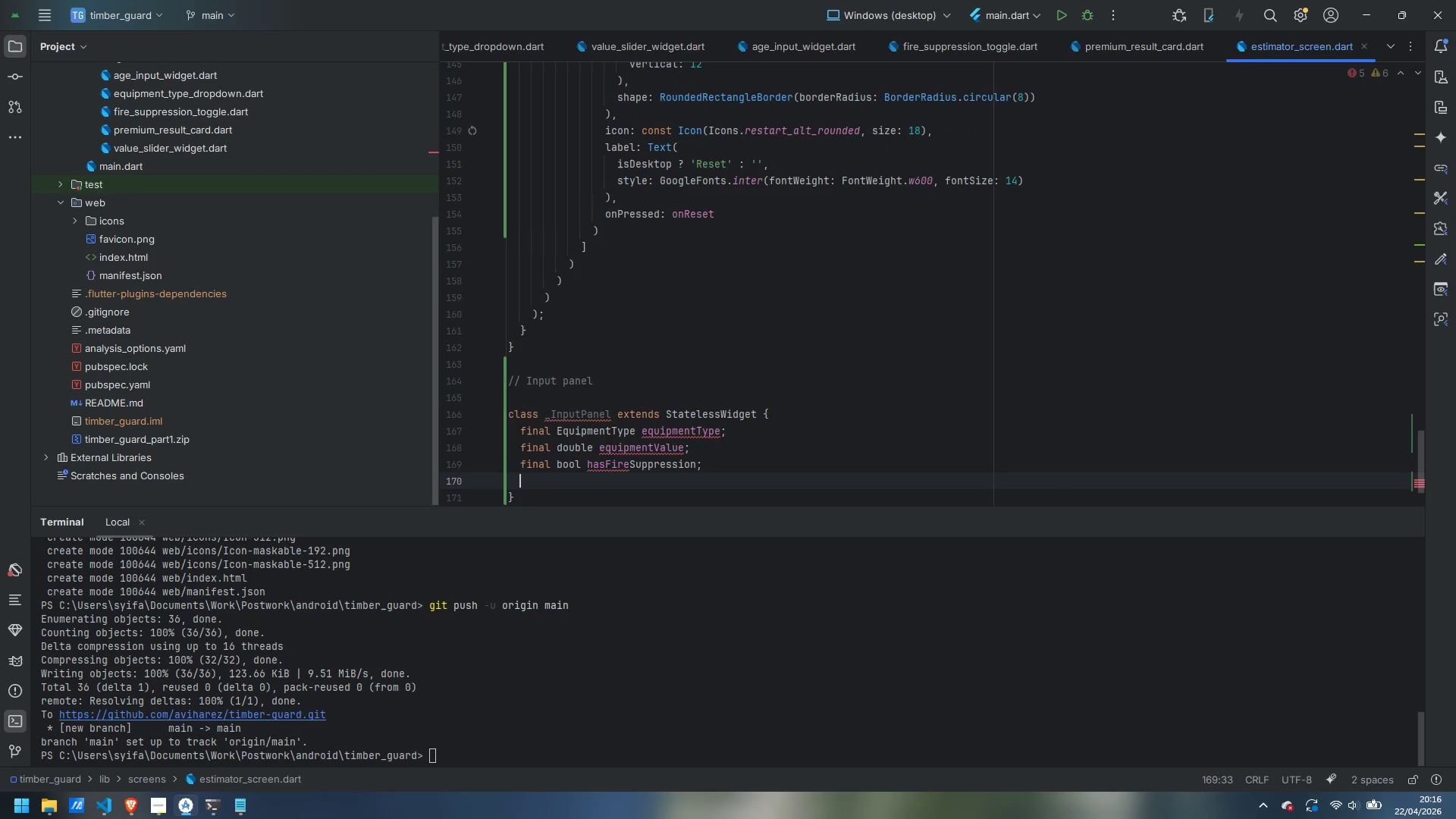 
key(Enter)
 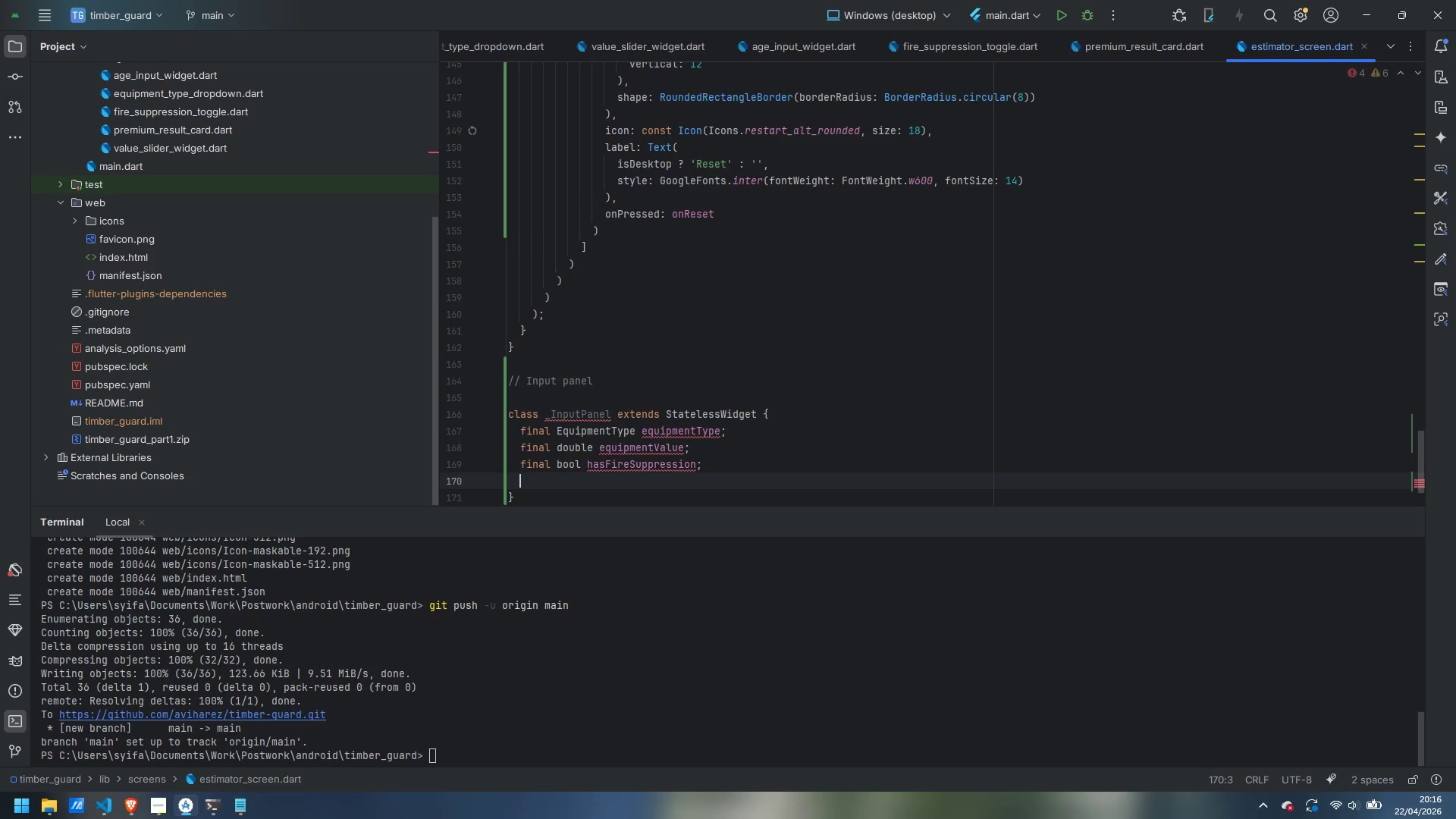 
type(final TextEditingController )
key(Backspace)
key(Backspace)
type(r)
 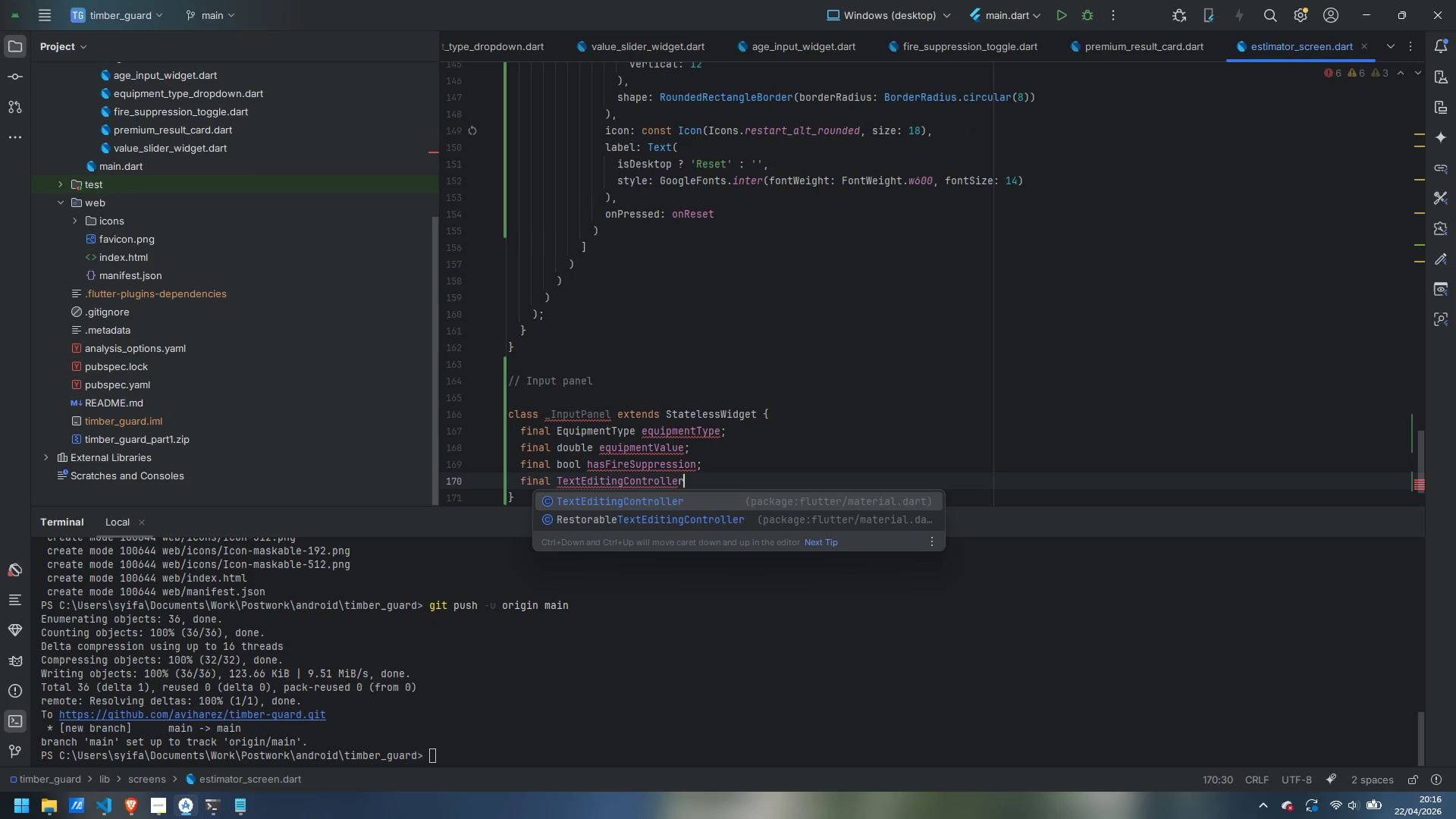 
key(Enter)
 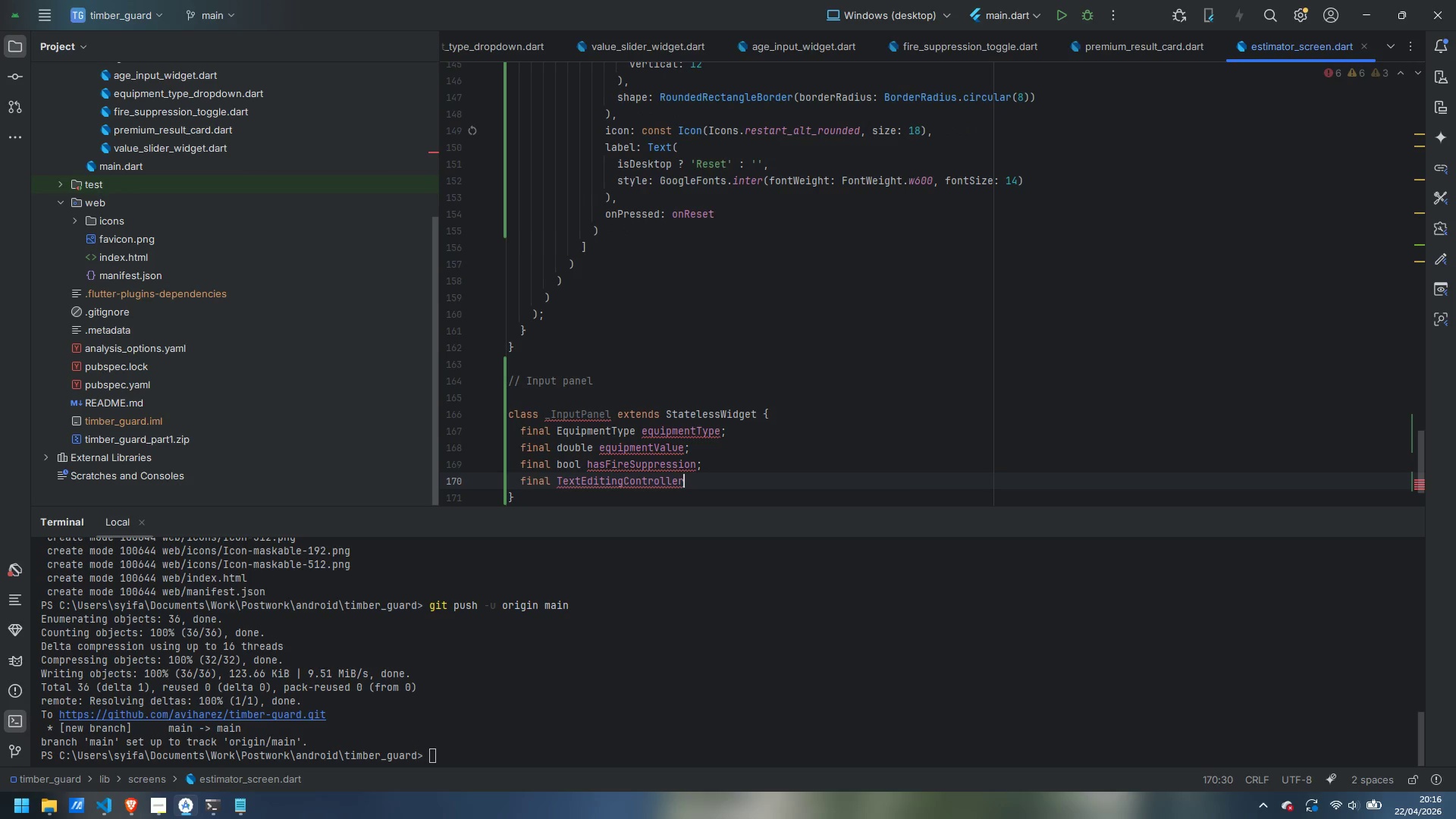 
type( ageController;)
 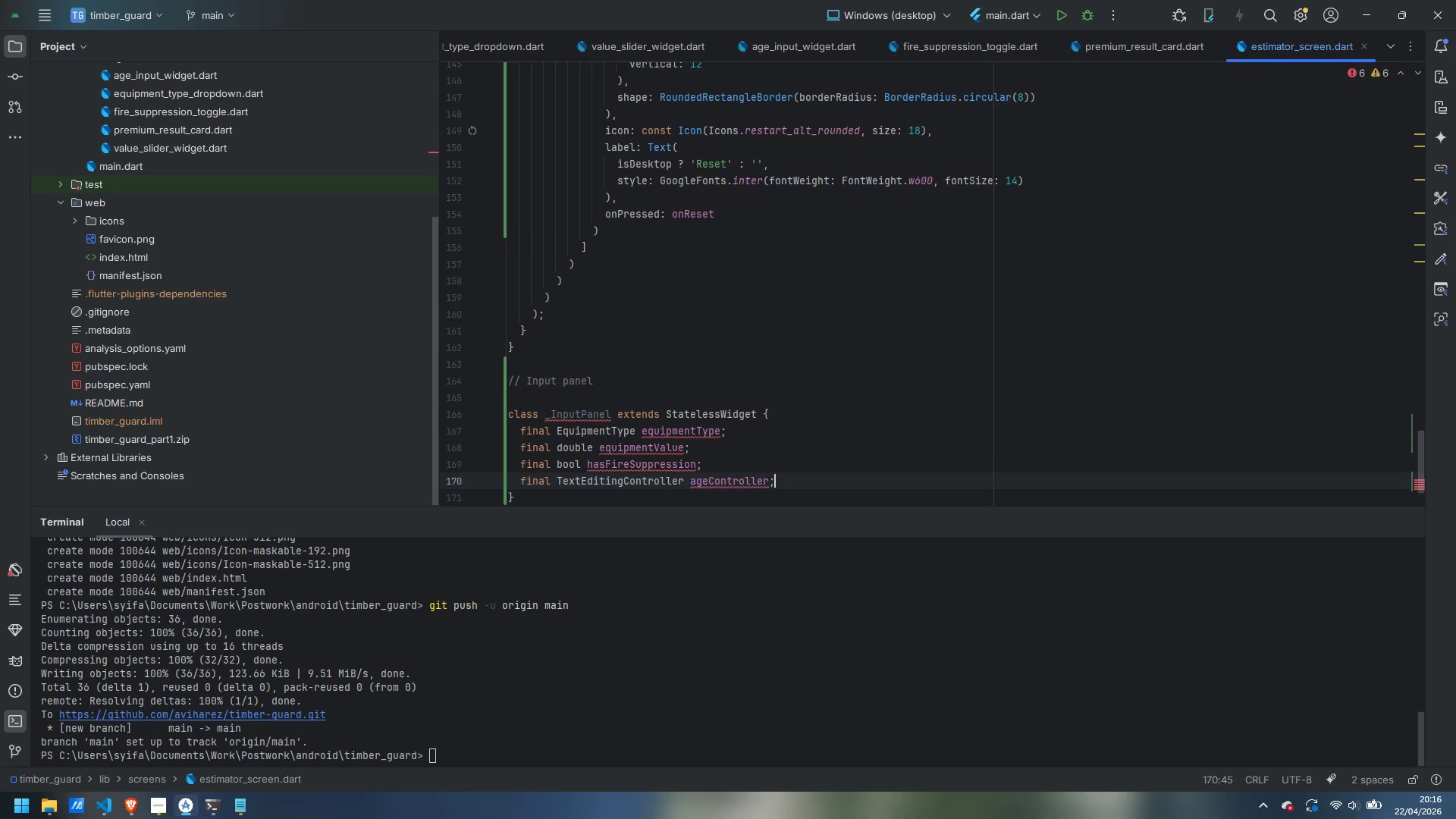 
key(Enter)
 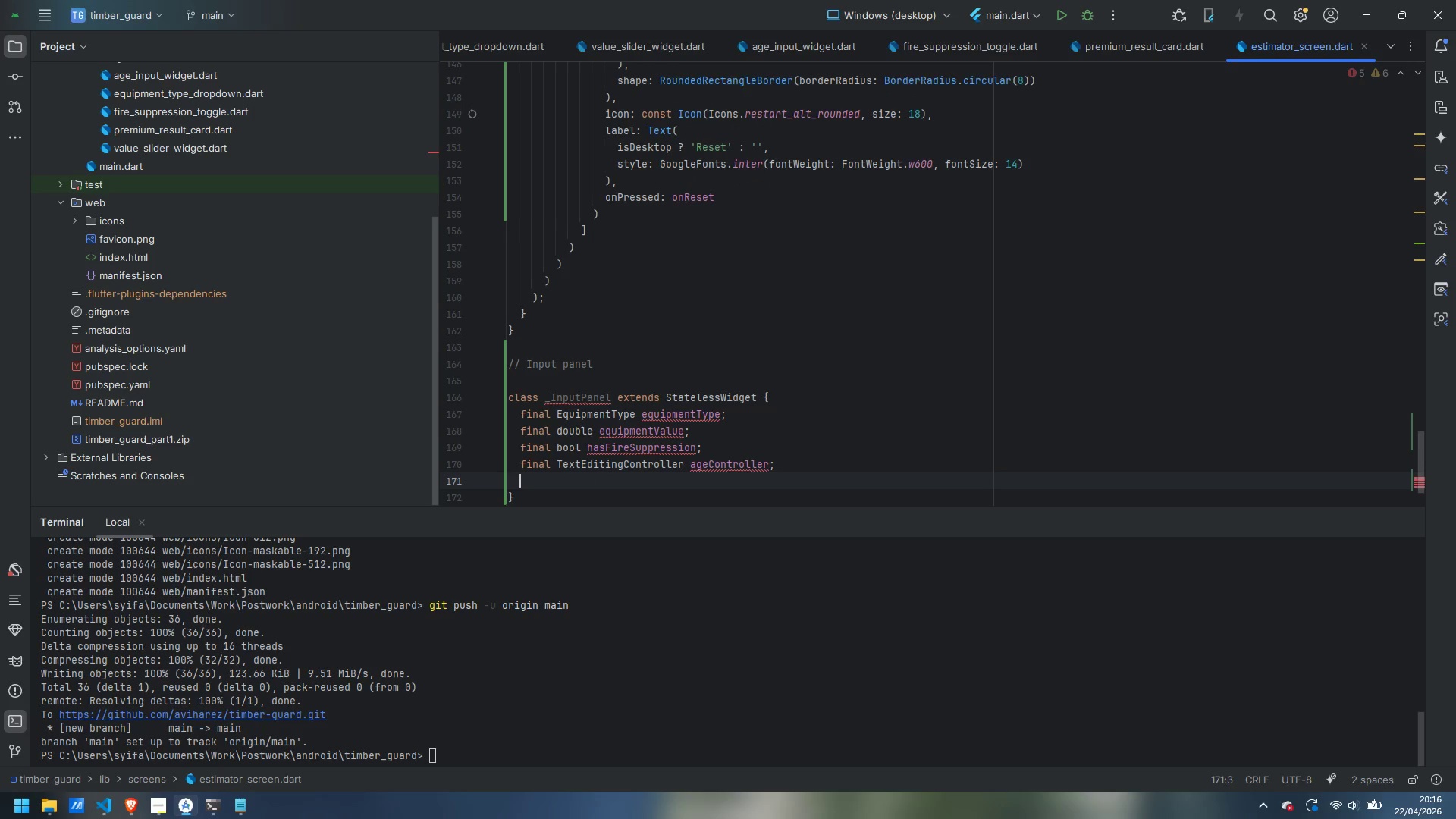 
type(final ValueChanged<EquipmentType)
 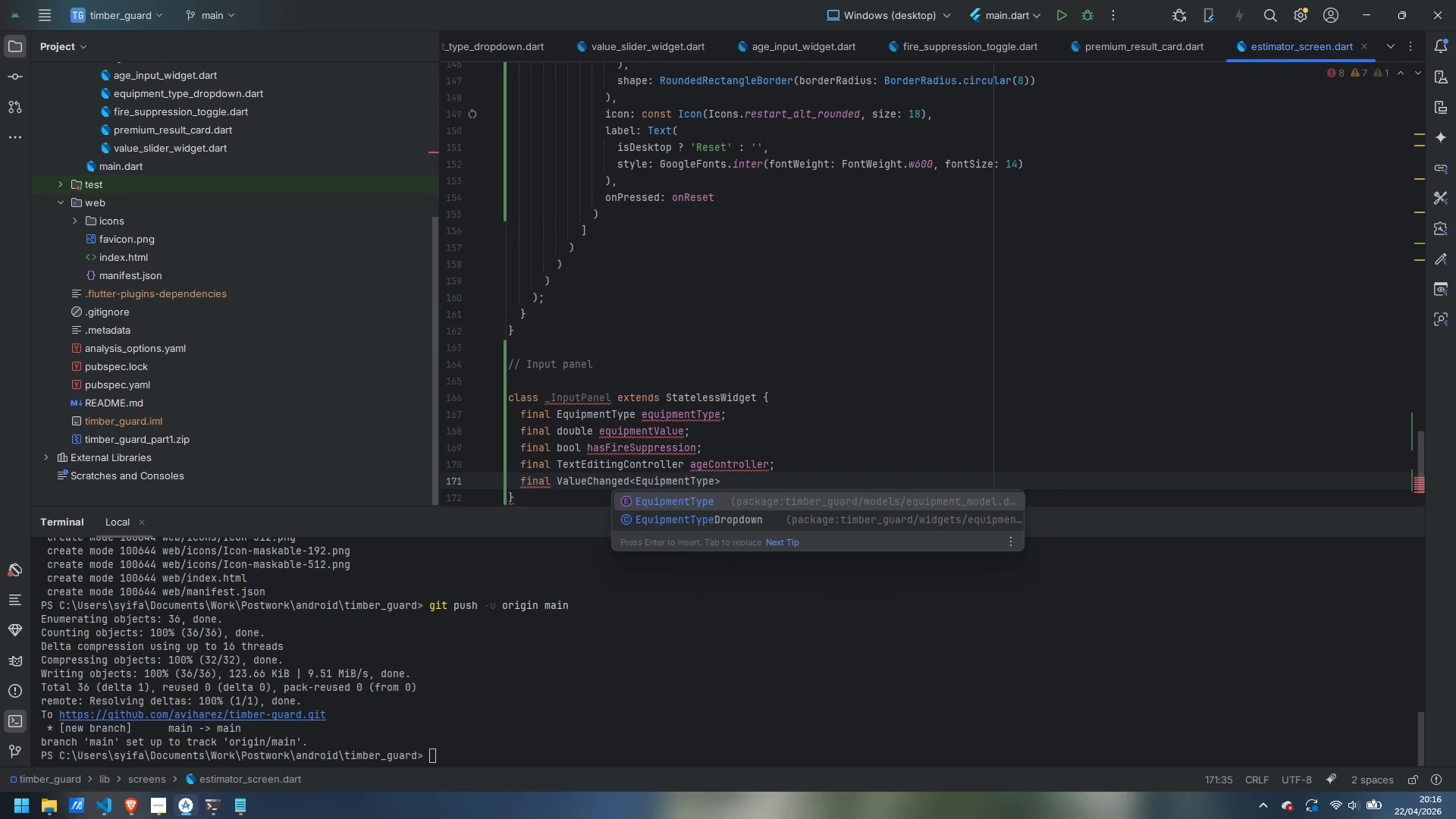 
key(ArrowRight)
 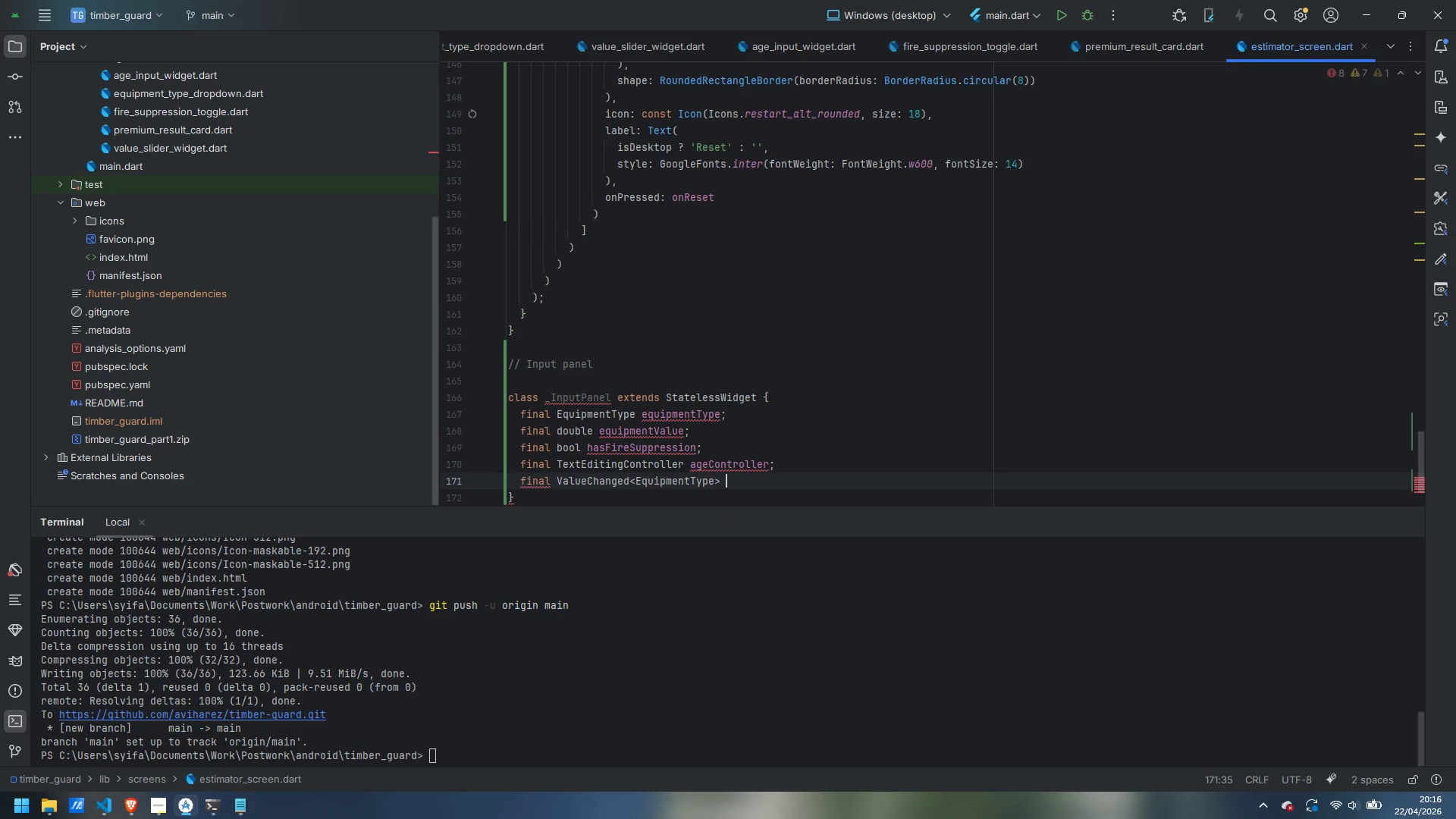 
type( onTypeChanged;)
 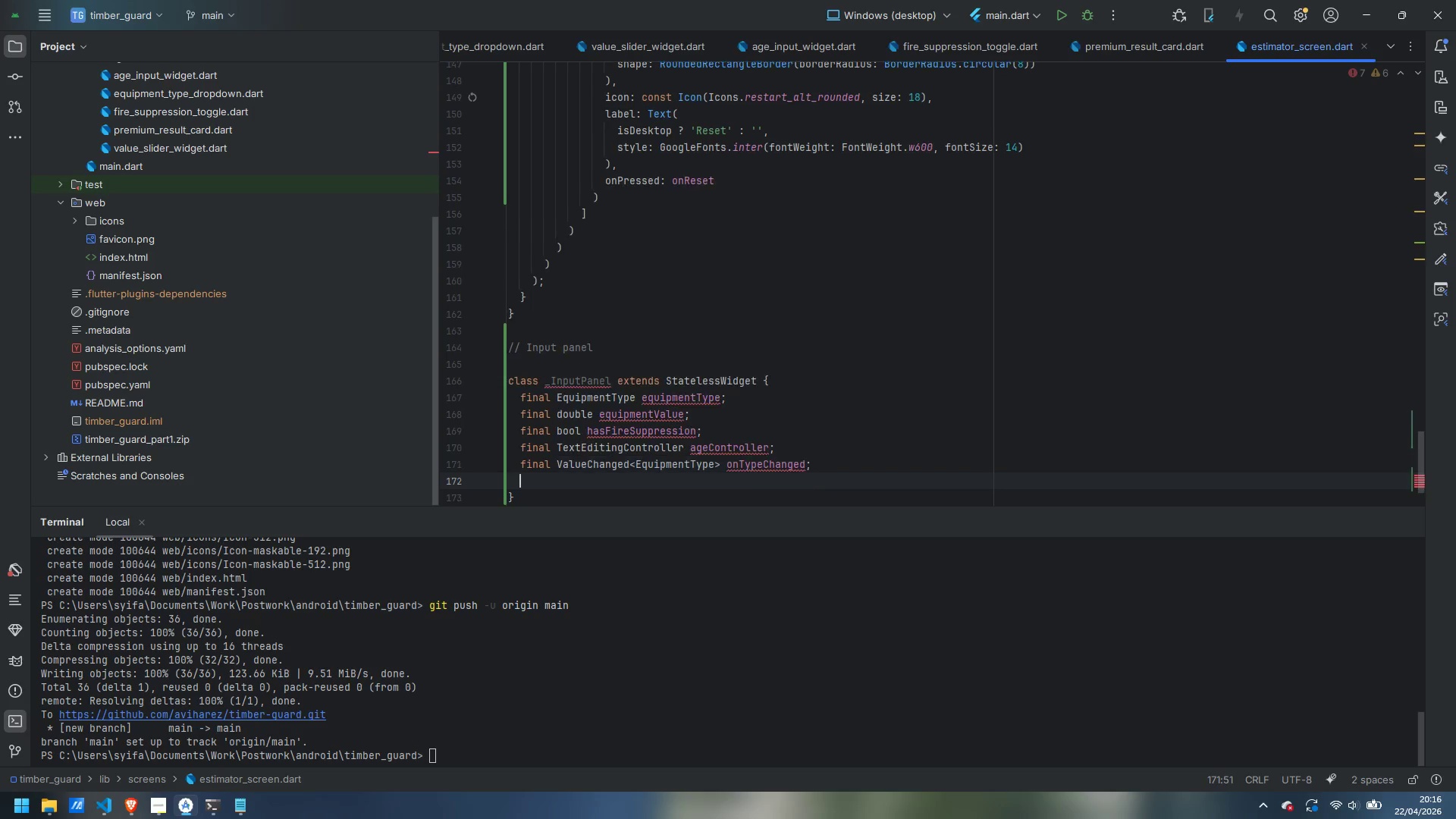 
key(Enter)
 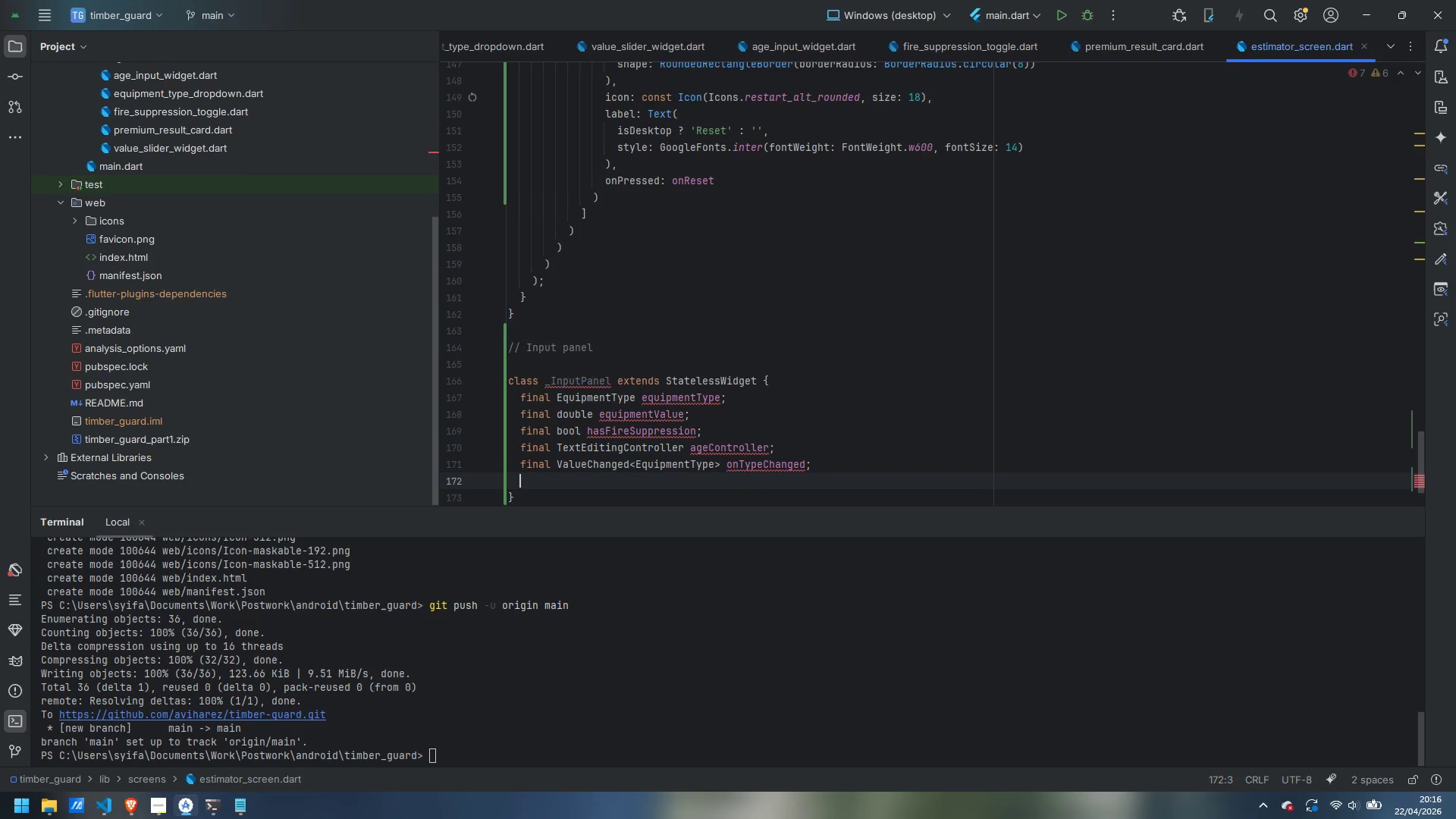 
type(final value)
 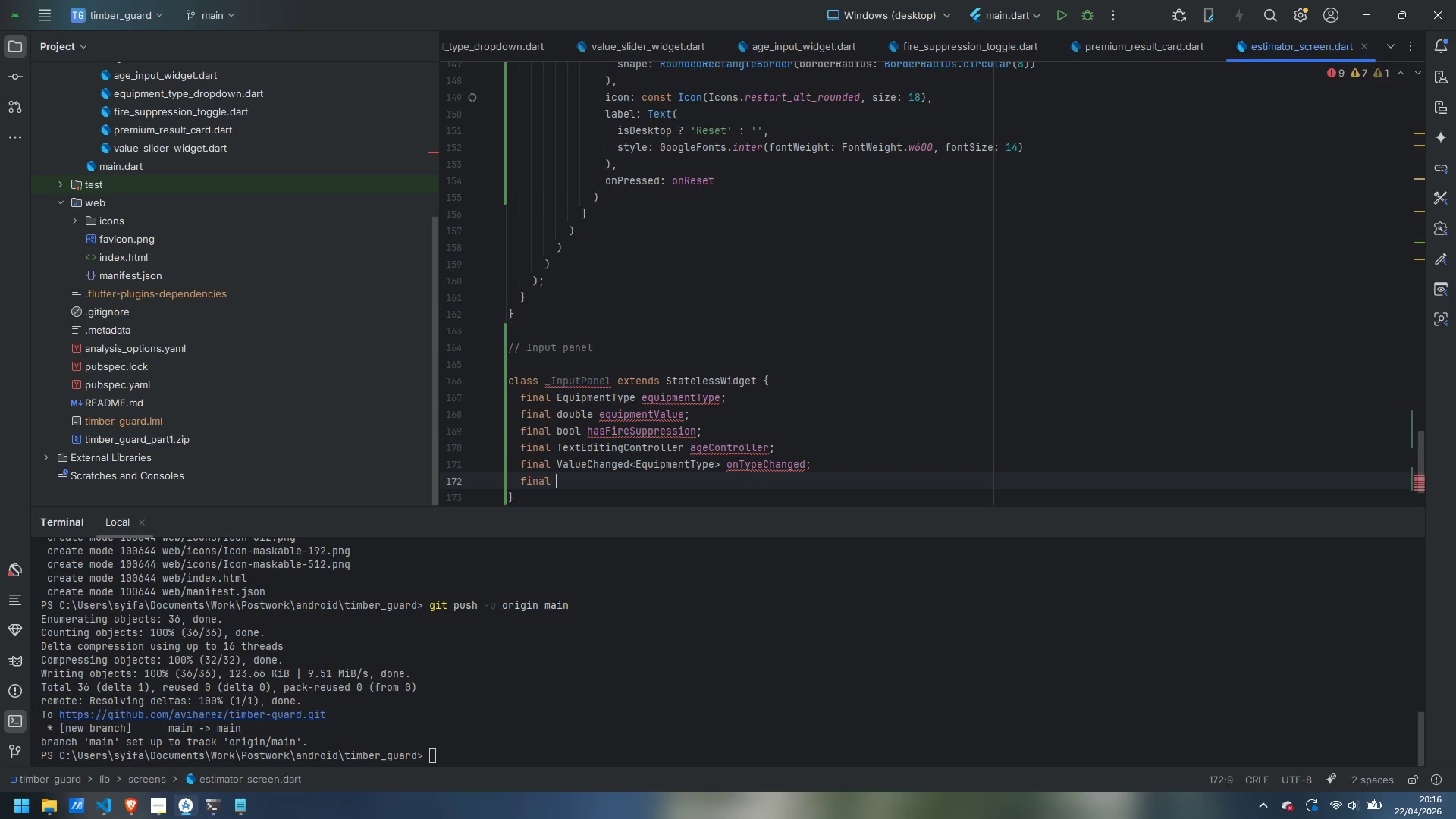 
 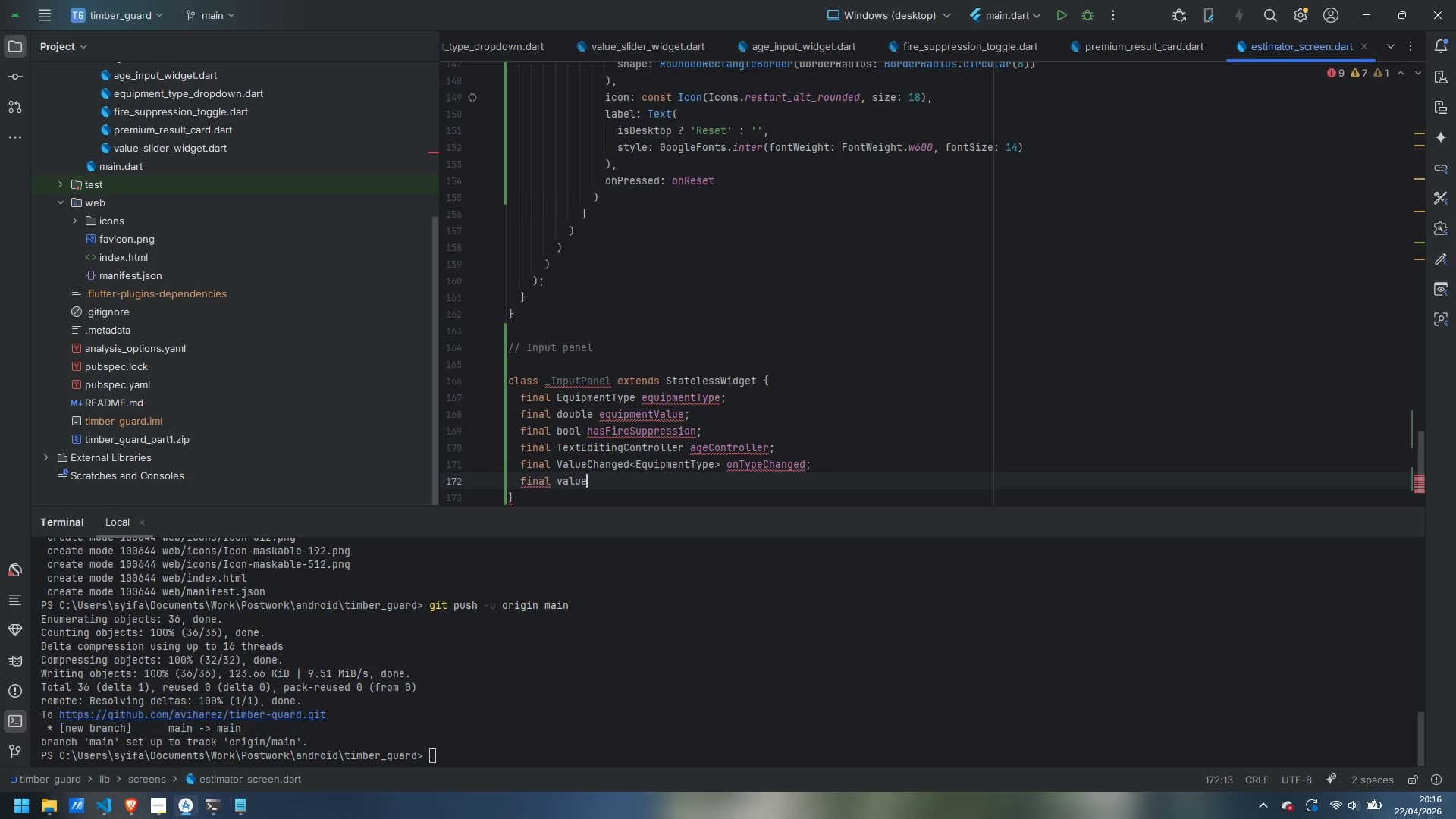 
key(Control+ControlLeft)
 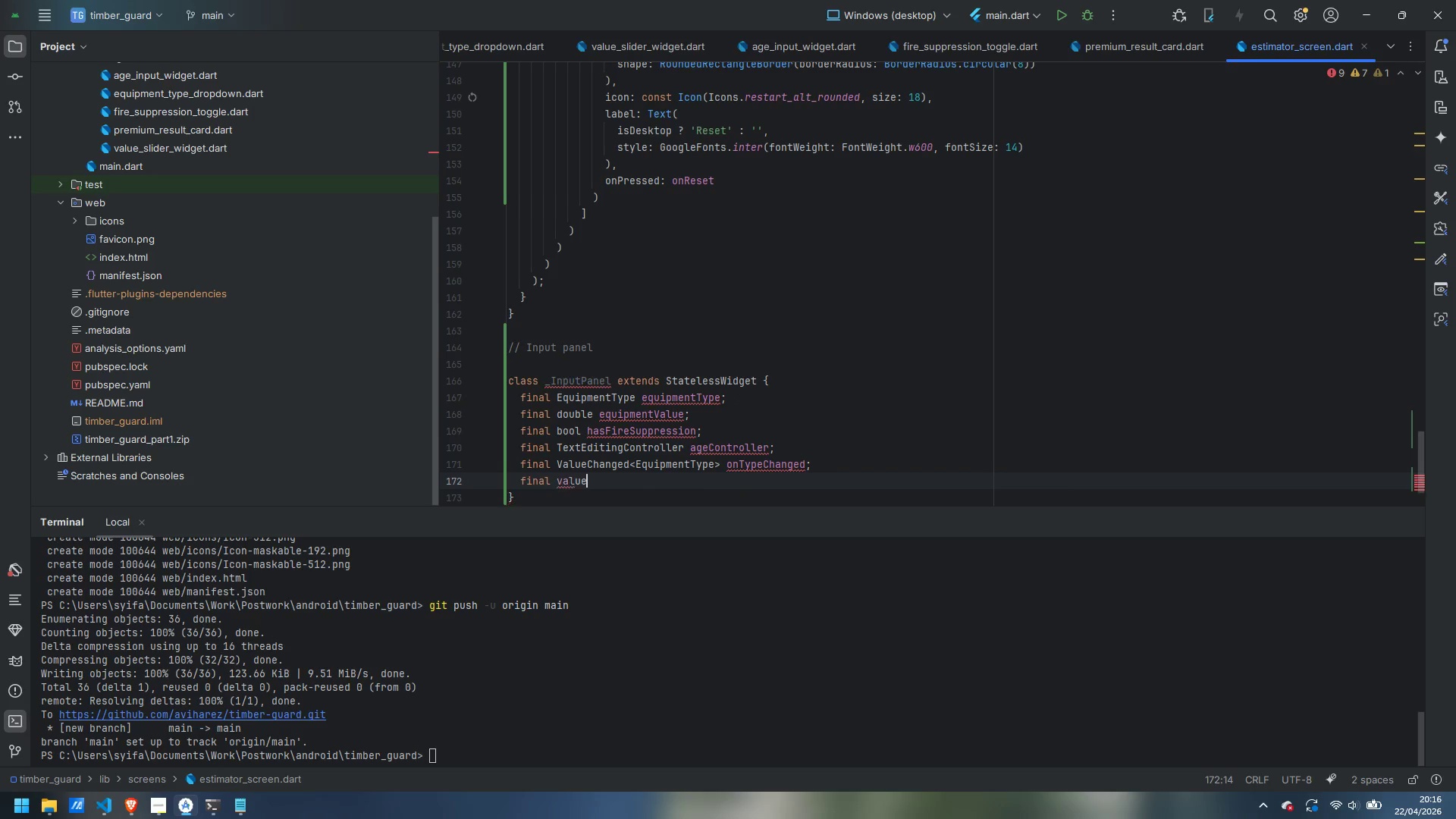 
key(Control+Backspace)
 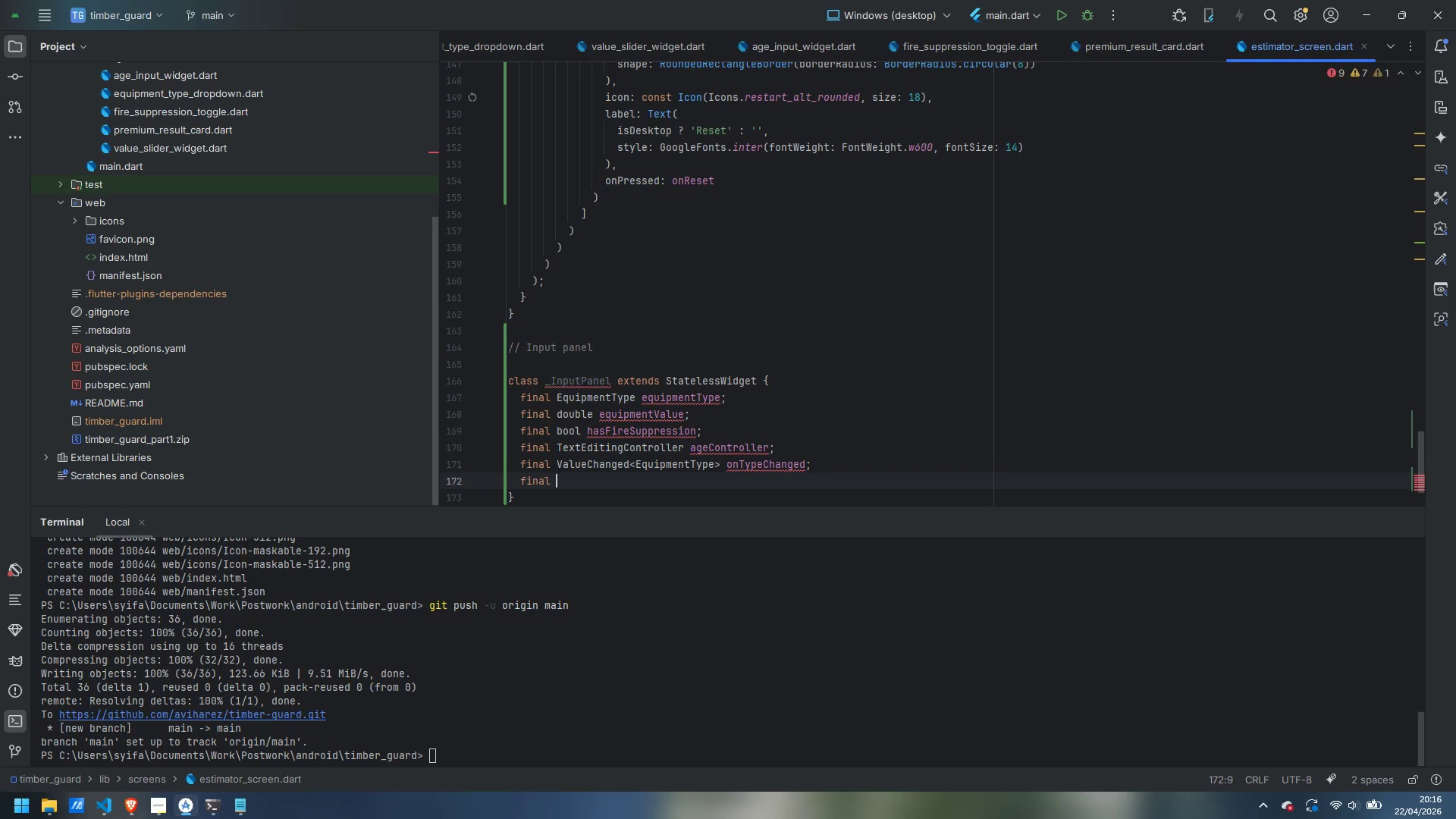 
type(ValueChanged<double)
 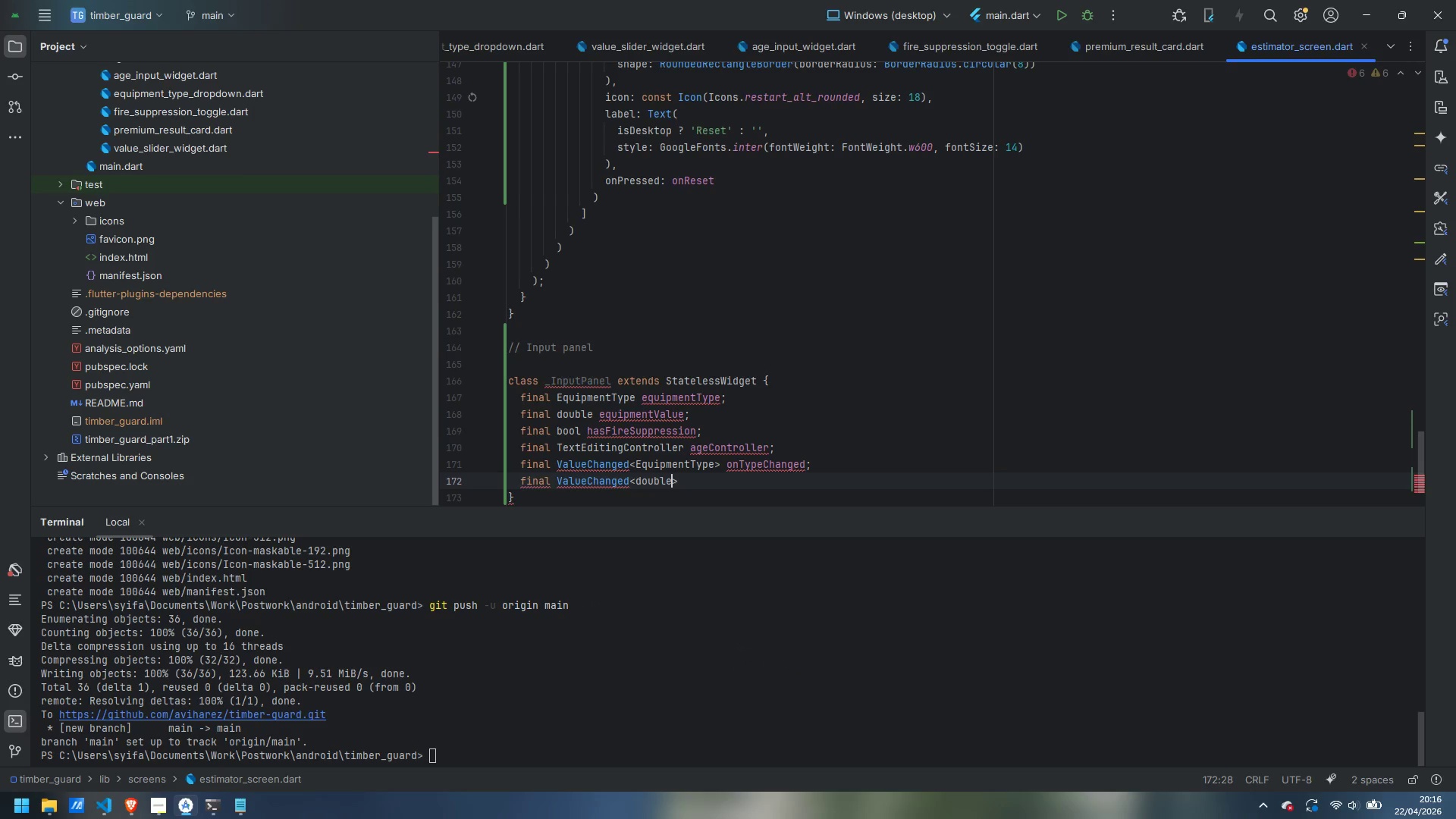 
key(ArrowRight)
 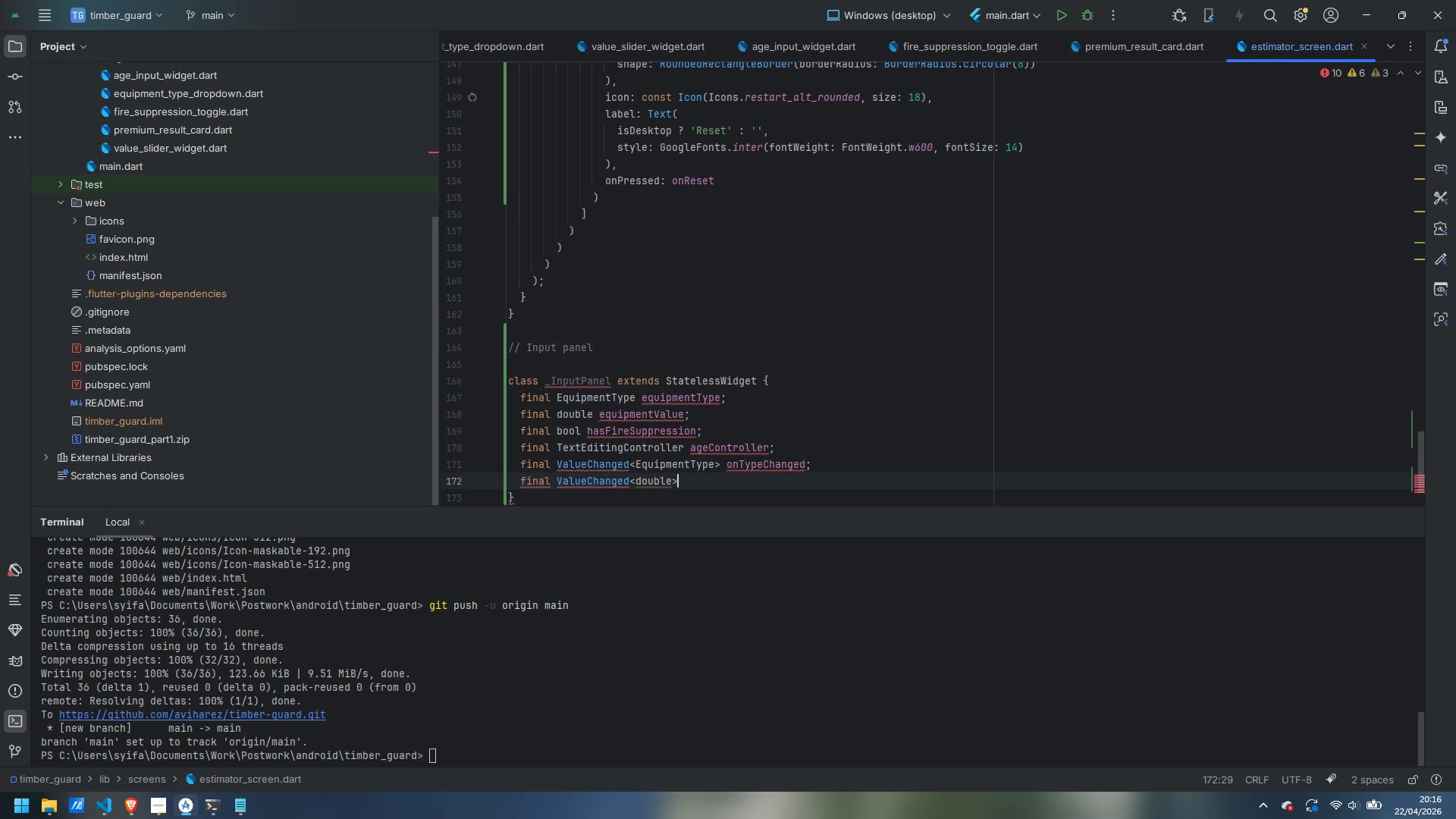 
type( onValueChanged;)
 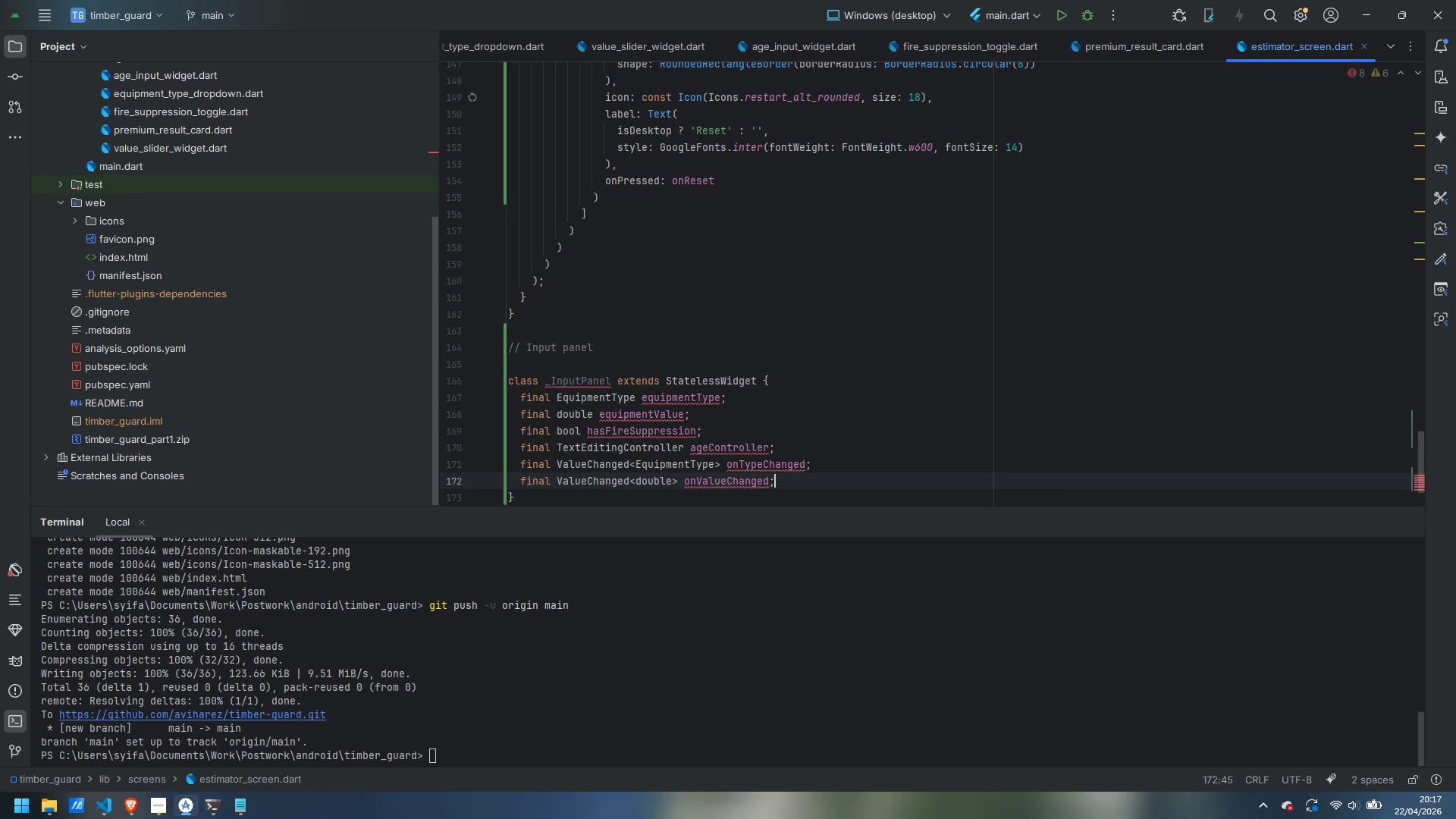 
key(Enter)
 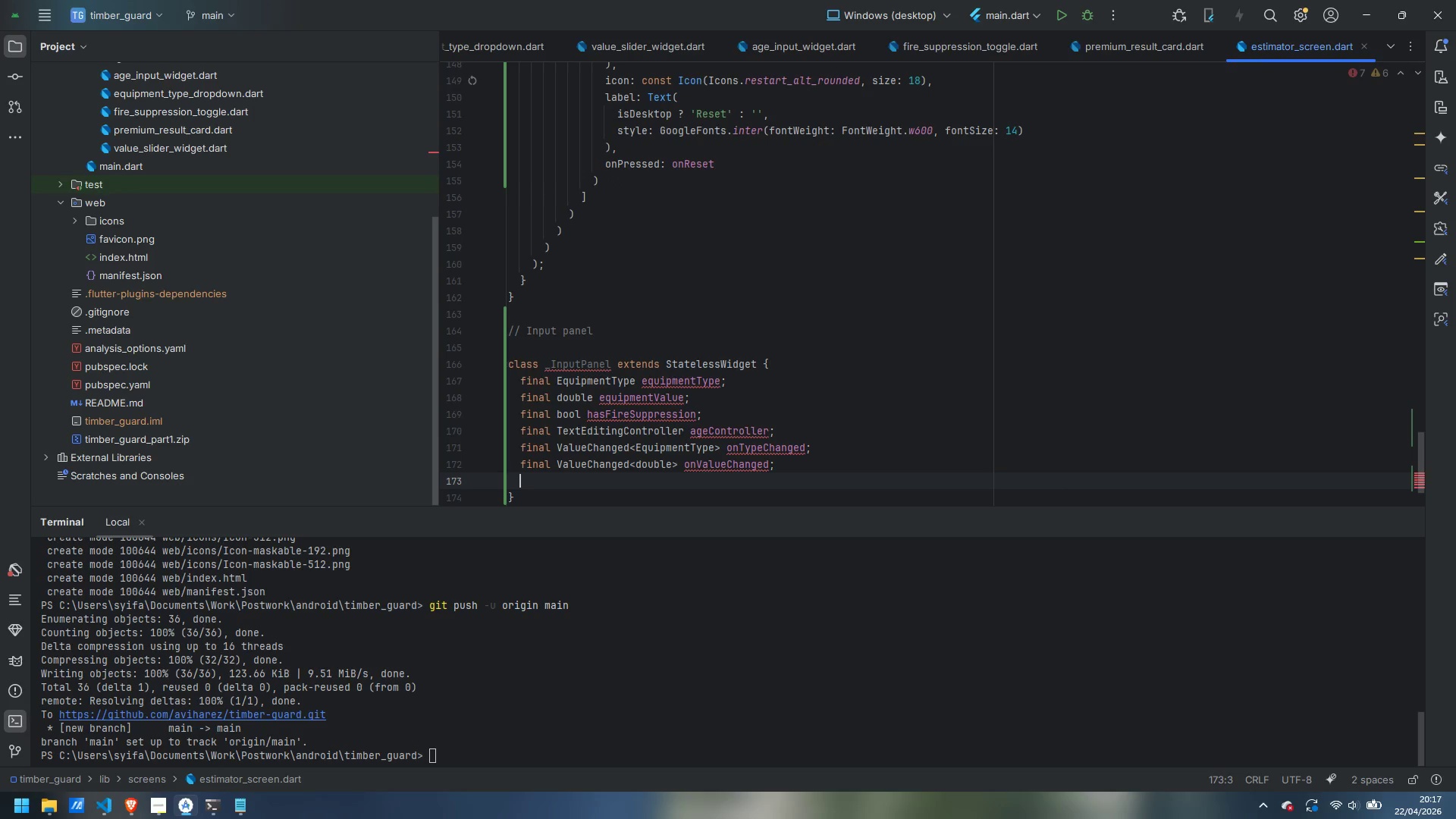 
type(fina )
key(Backspace)
type(l ValueChanged<bool)
 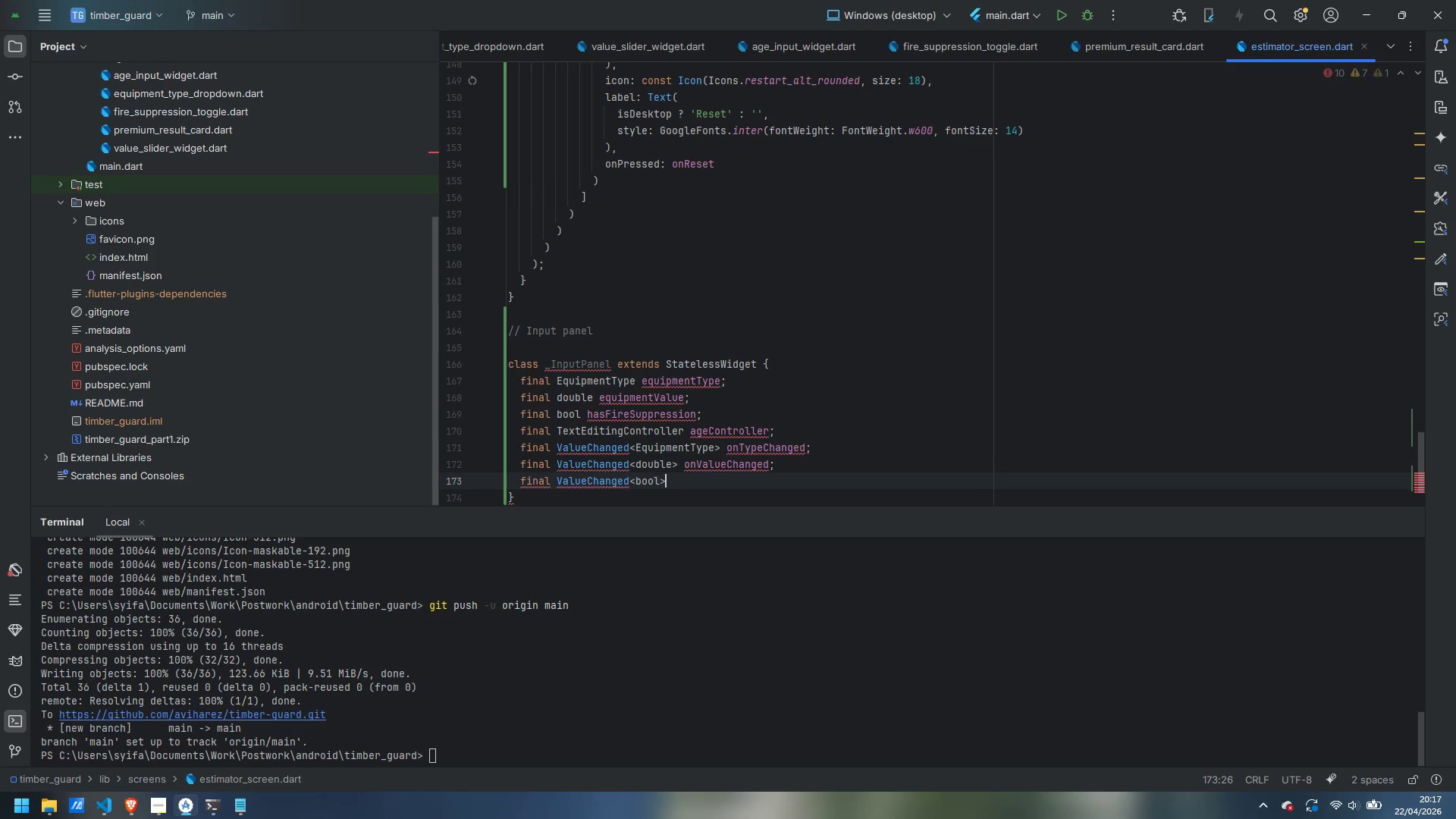 
 